 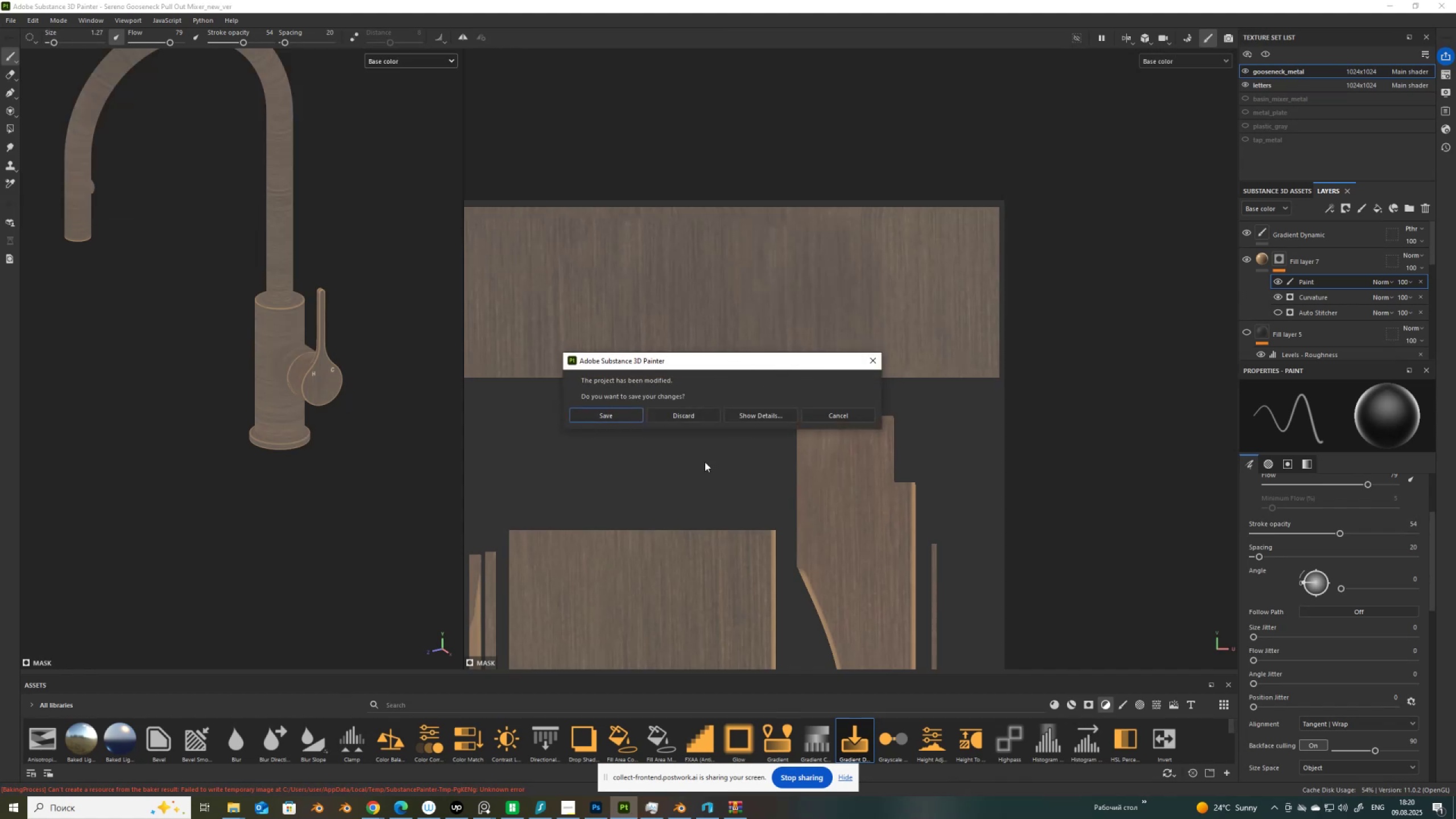 
left_click([621, 416])
 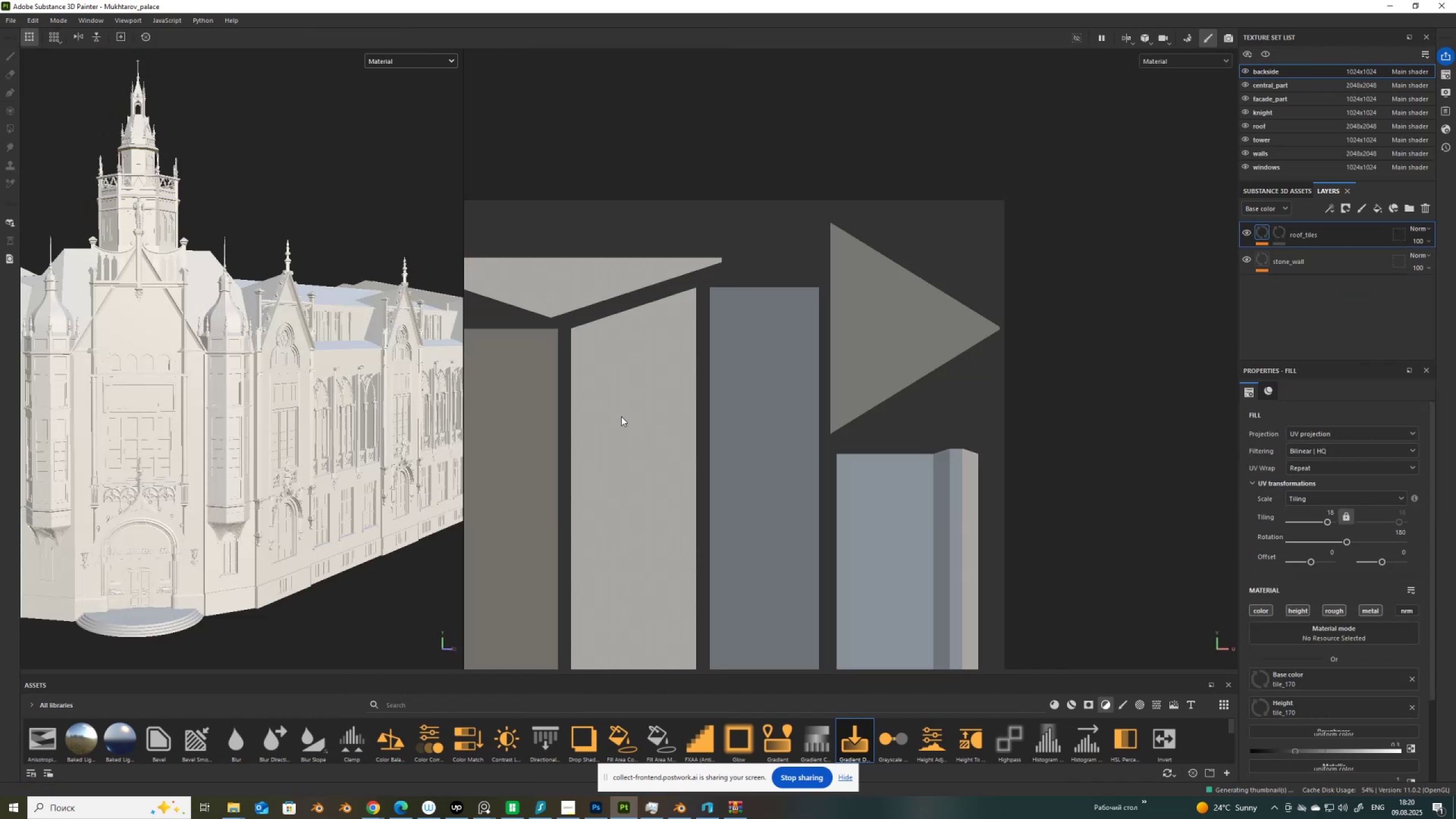 
wait(7.98)
 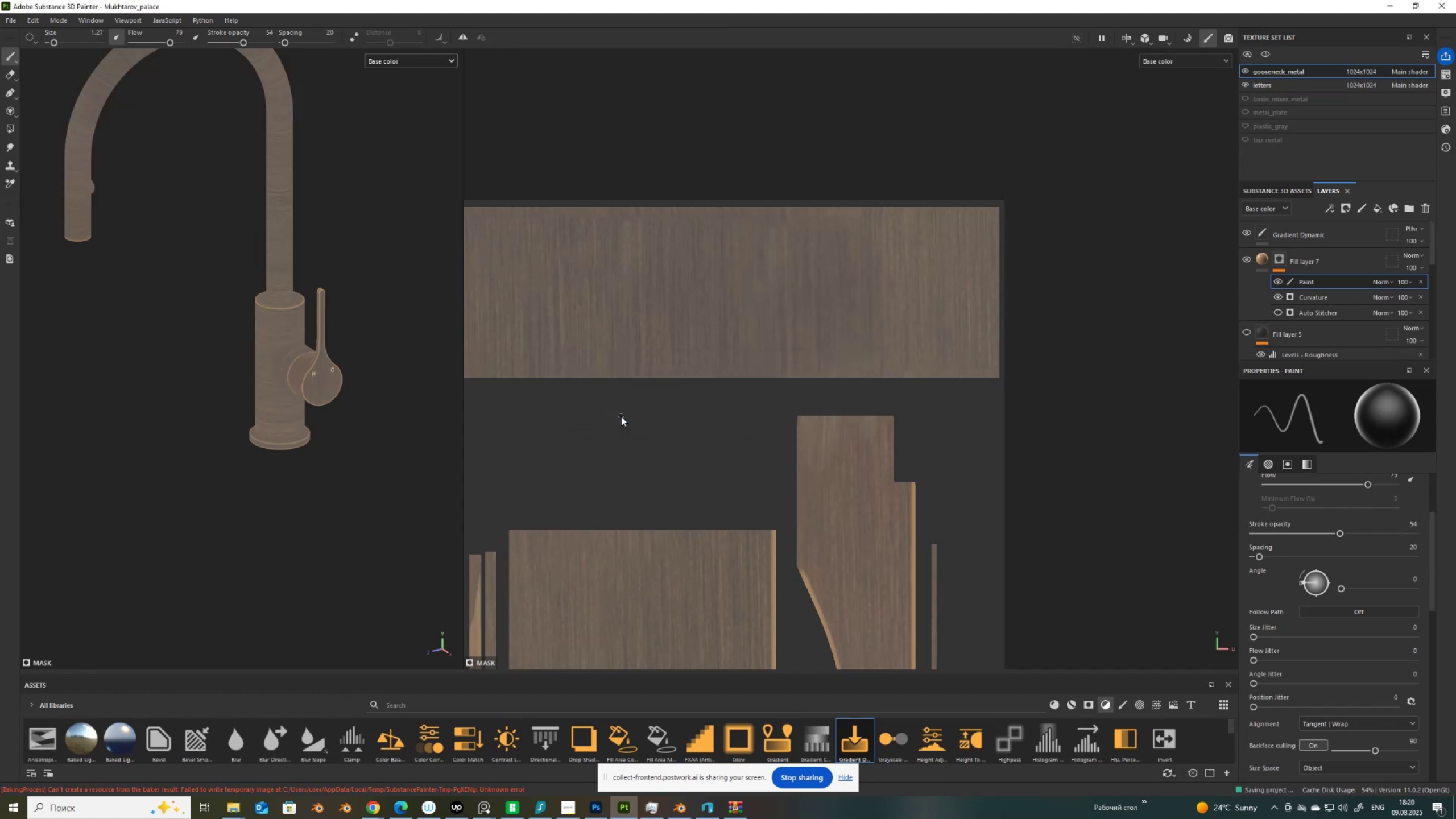 
scroll: coordinate [952, 295], scroll_direction: down, amount: 15.0
 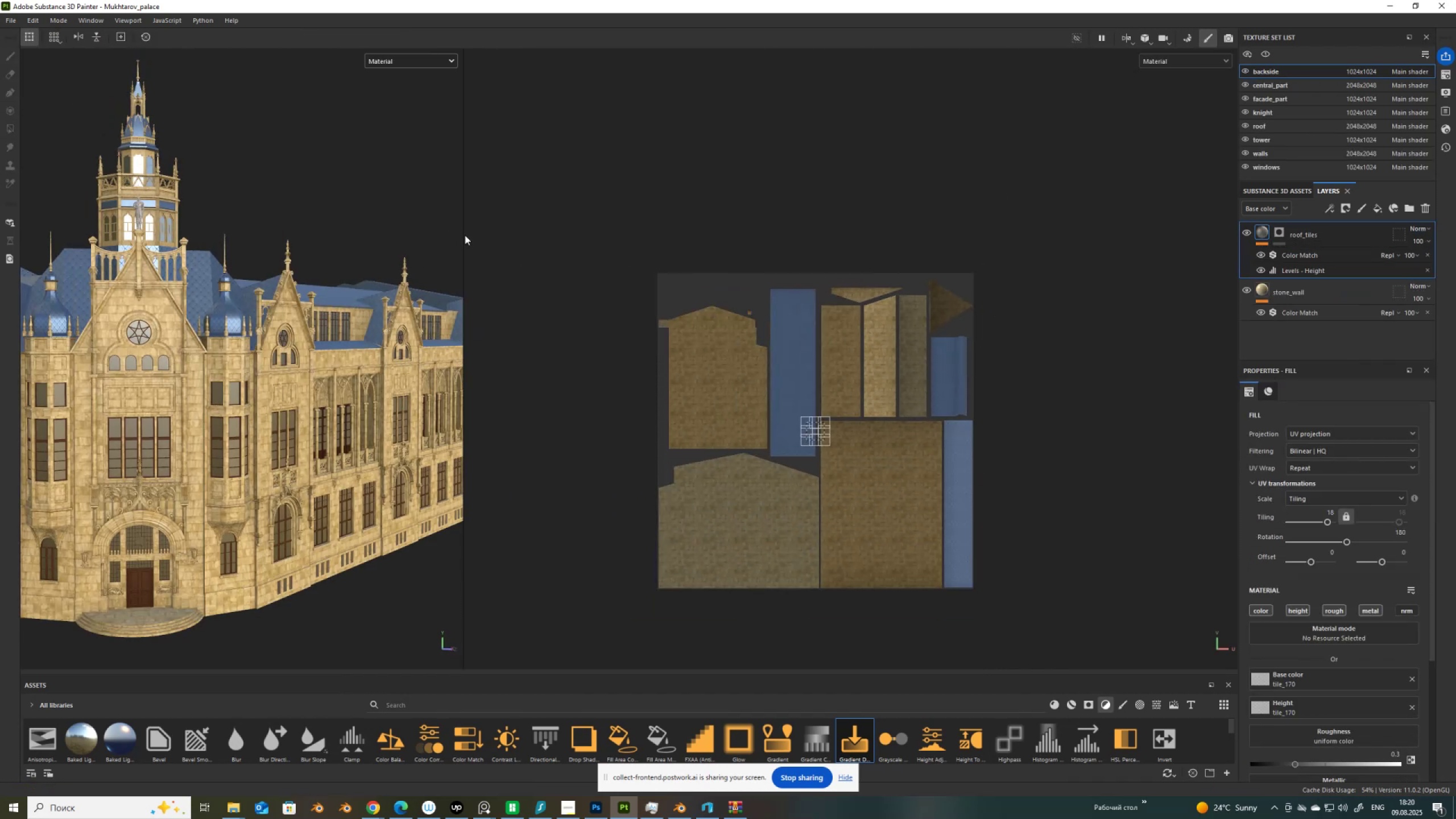 
left_click_drag(start_coordinate=[463, 236], to_coordinate=[855, 255])
 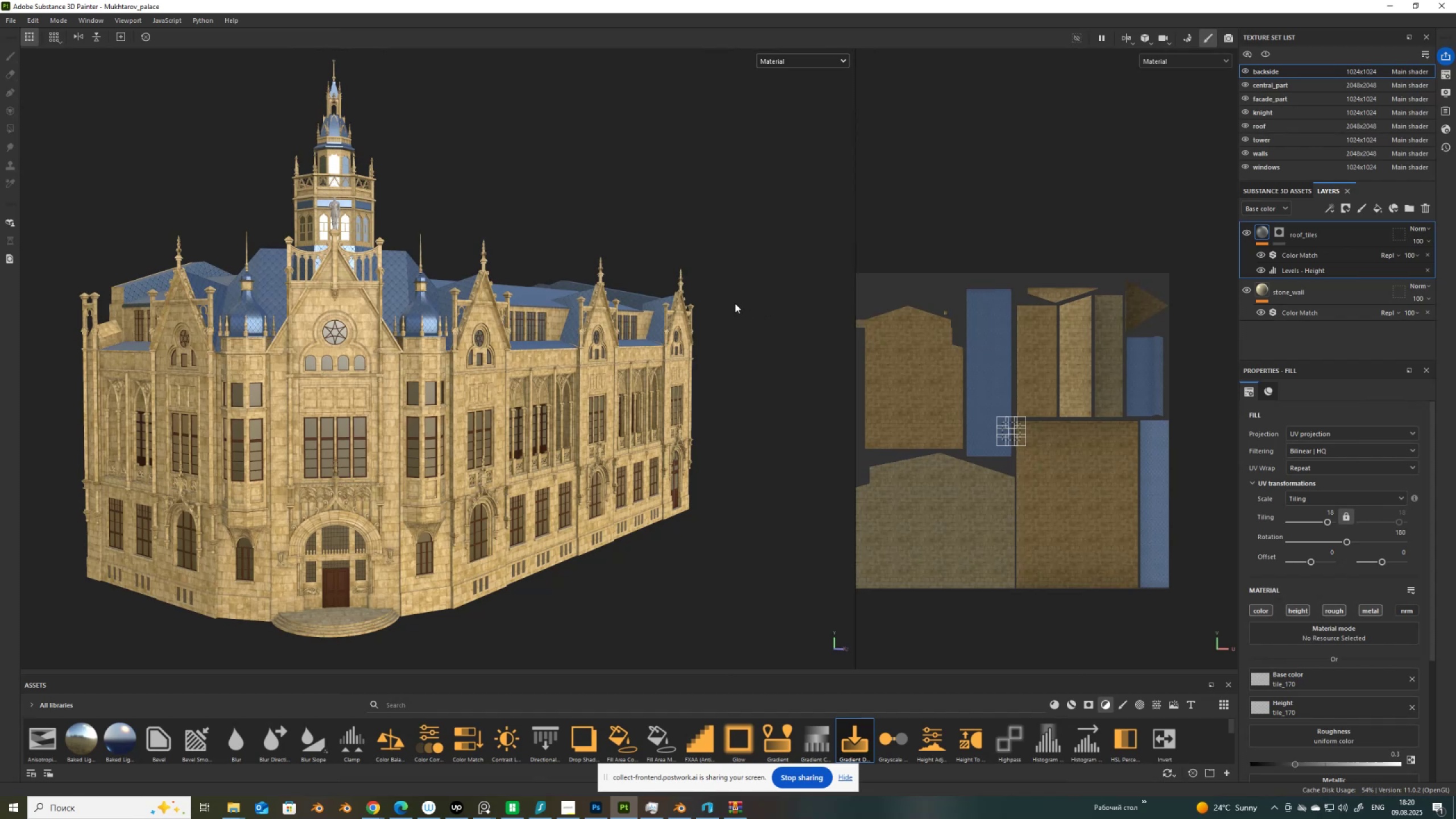 
hold_key(key=AltLeft, duration=1.52)
left_click_drag(start_coordinate=[654, 347], to_coordinate=[665, 349])
 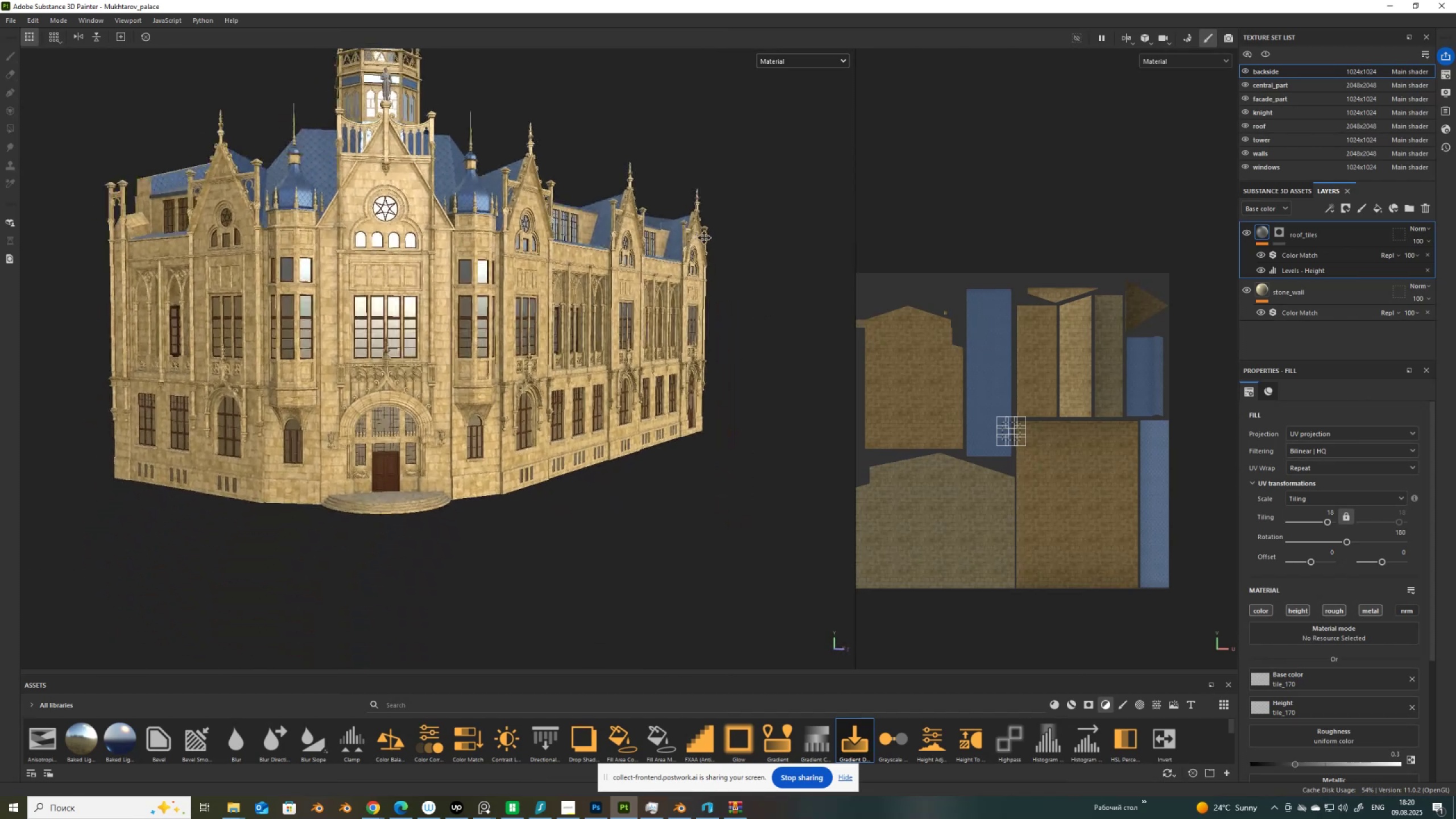 
hold_key(key=AltLeft, duration=1.52)
 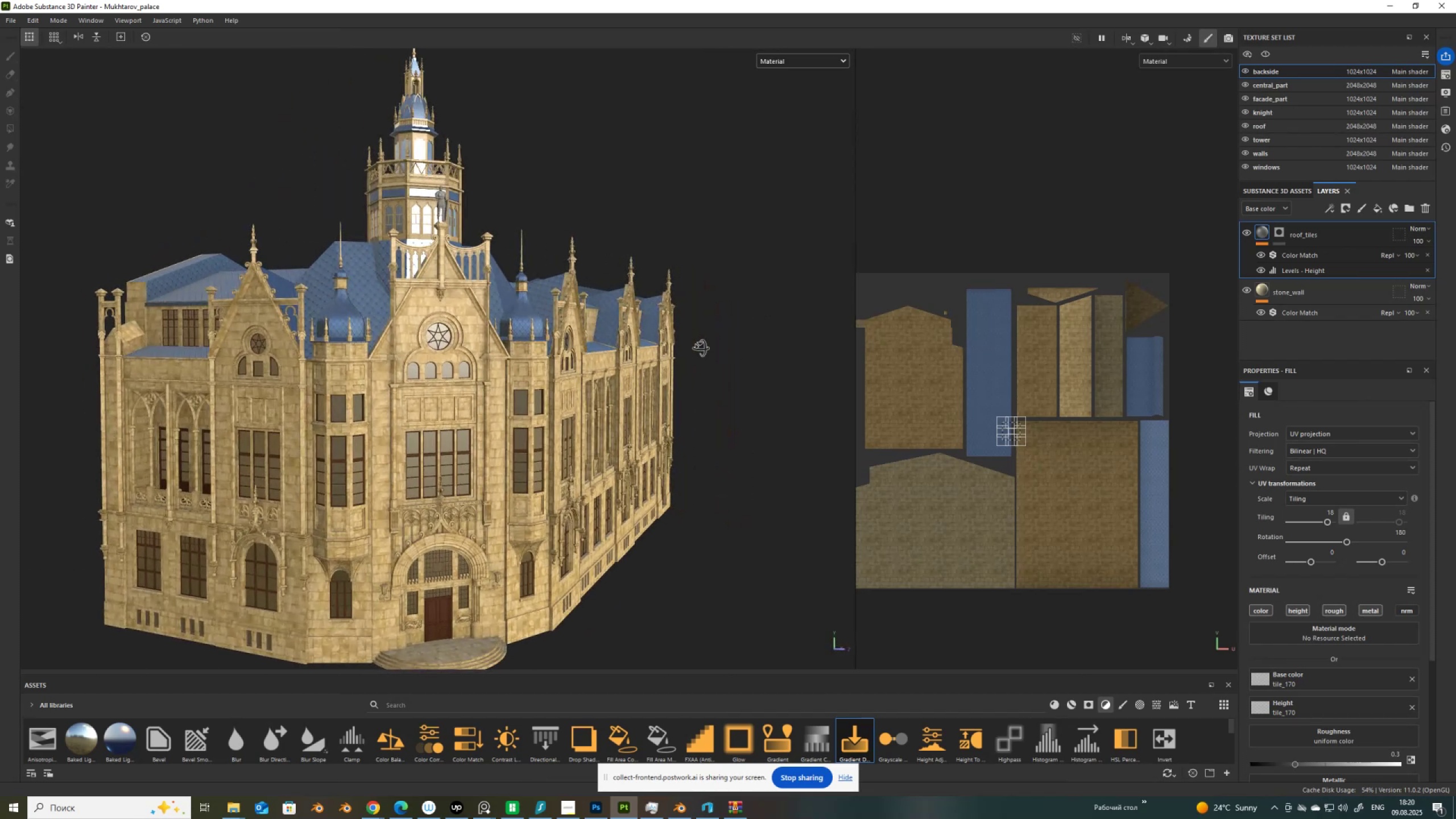 
hold_key(key=AltLeft, duration=1.53)
 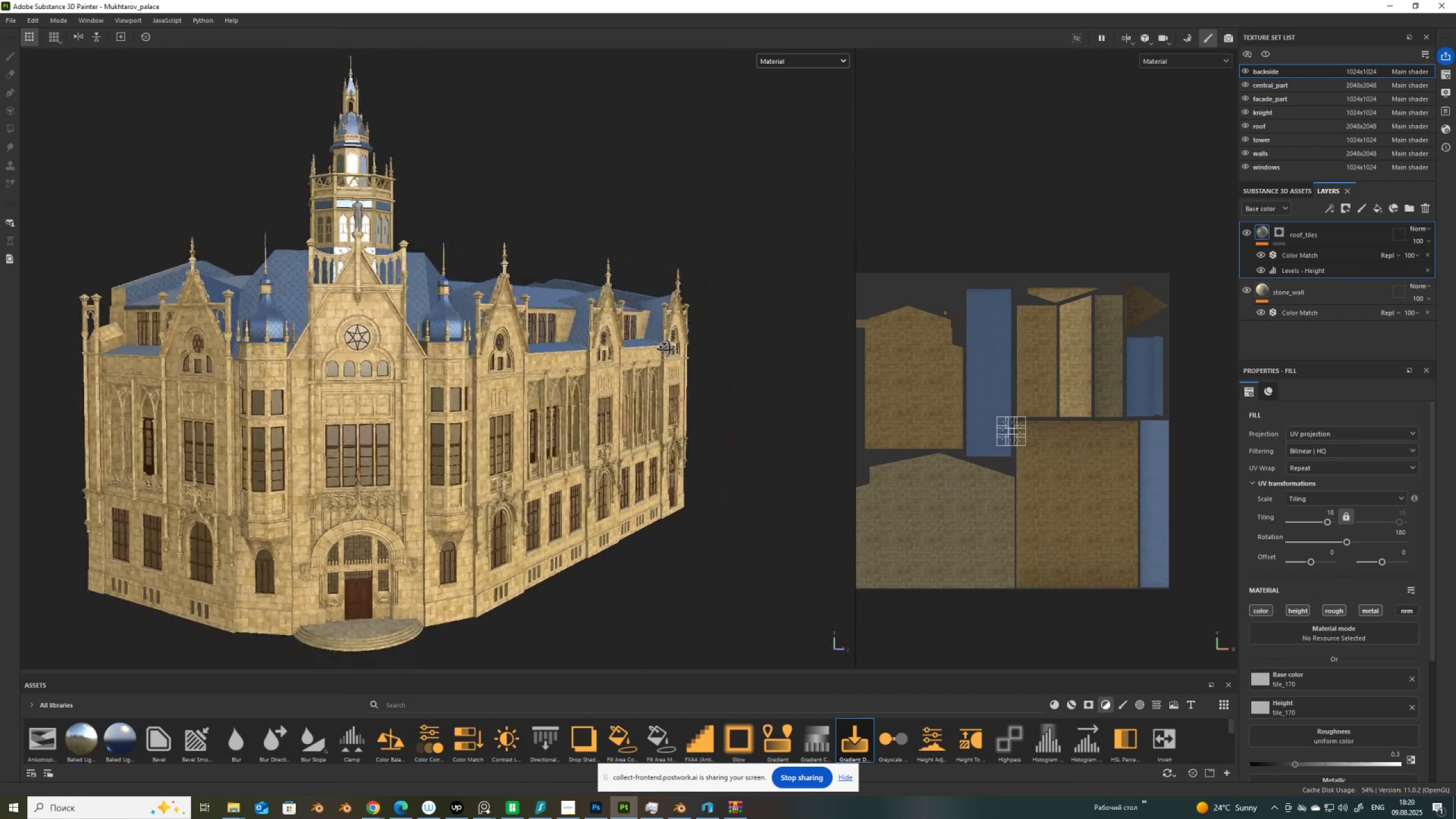 
hold_key(key=AltLeft, duration=1.5)
 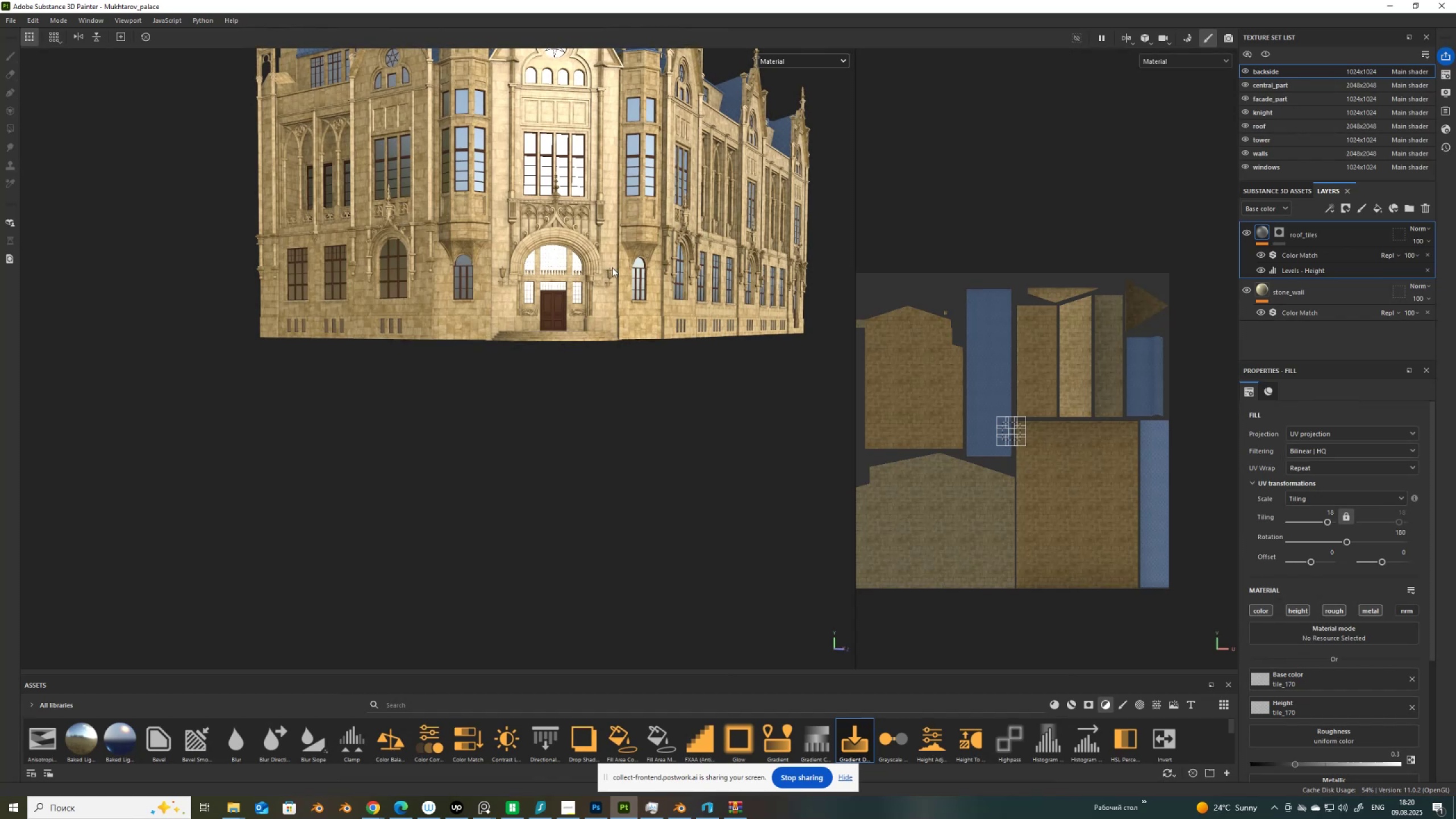 
hold_key(key=AltLeft, duration=0.4)
 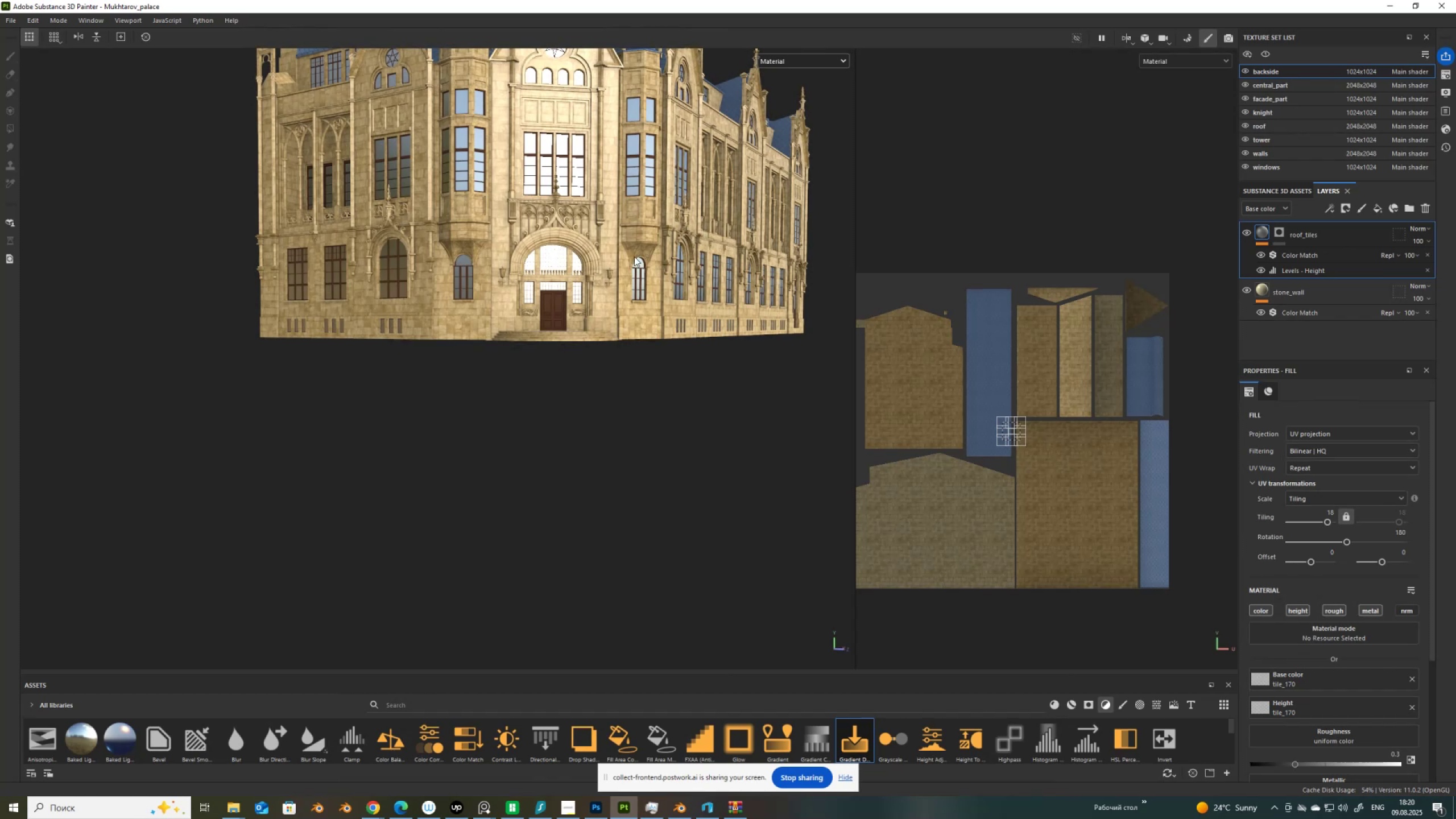 
scroll: coordinate [581, 283], scroll_direction: up, amount: 16.0
 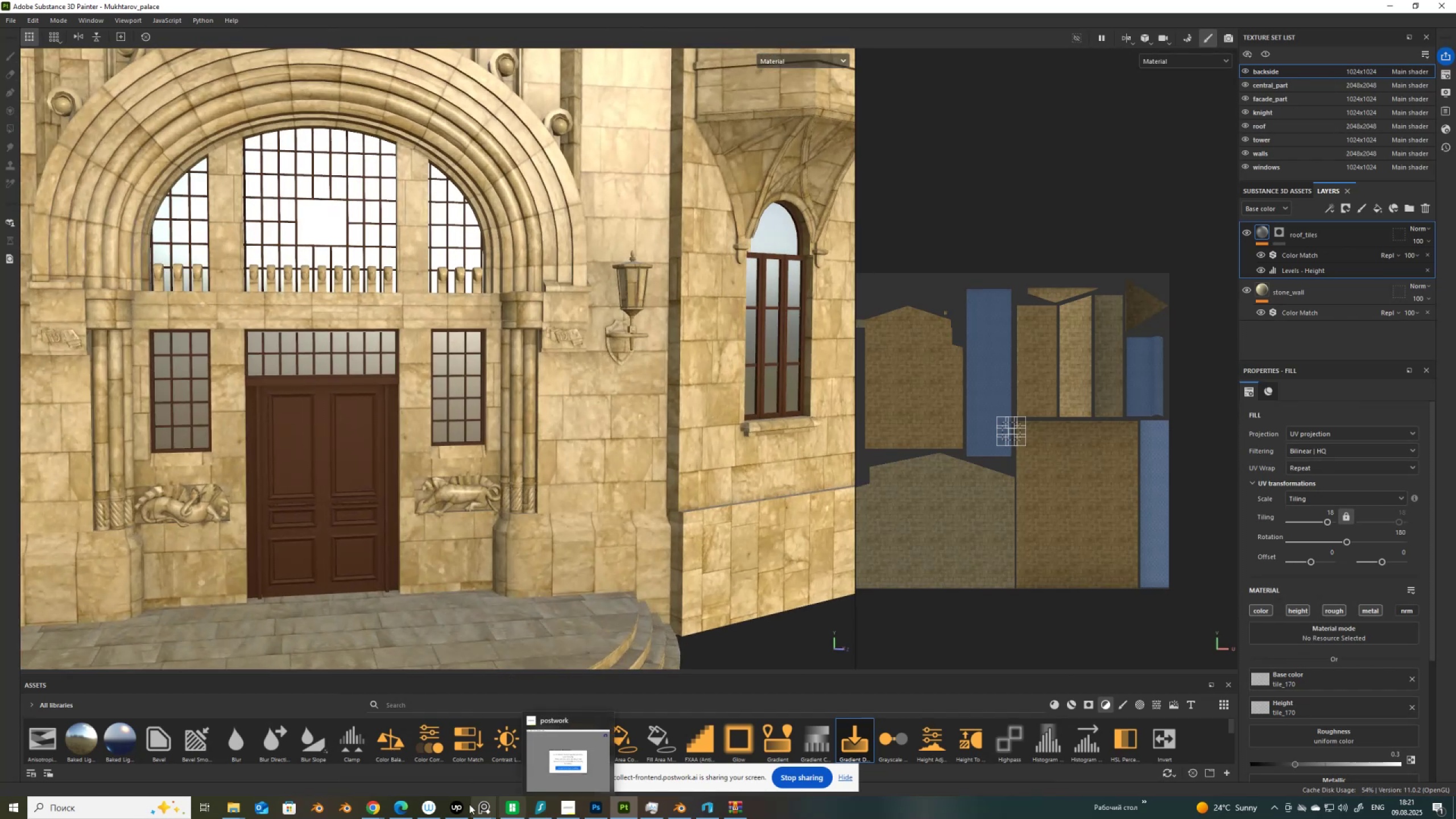 
mouse_move([388, 803])
 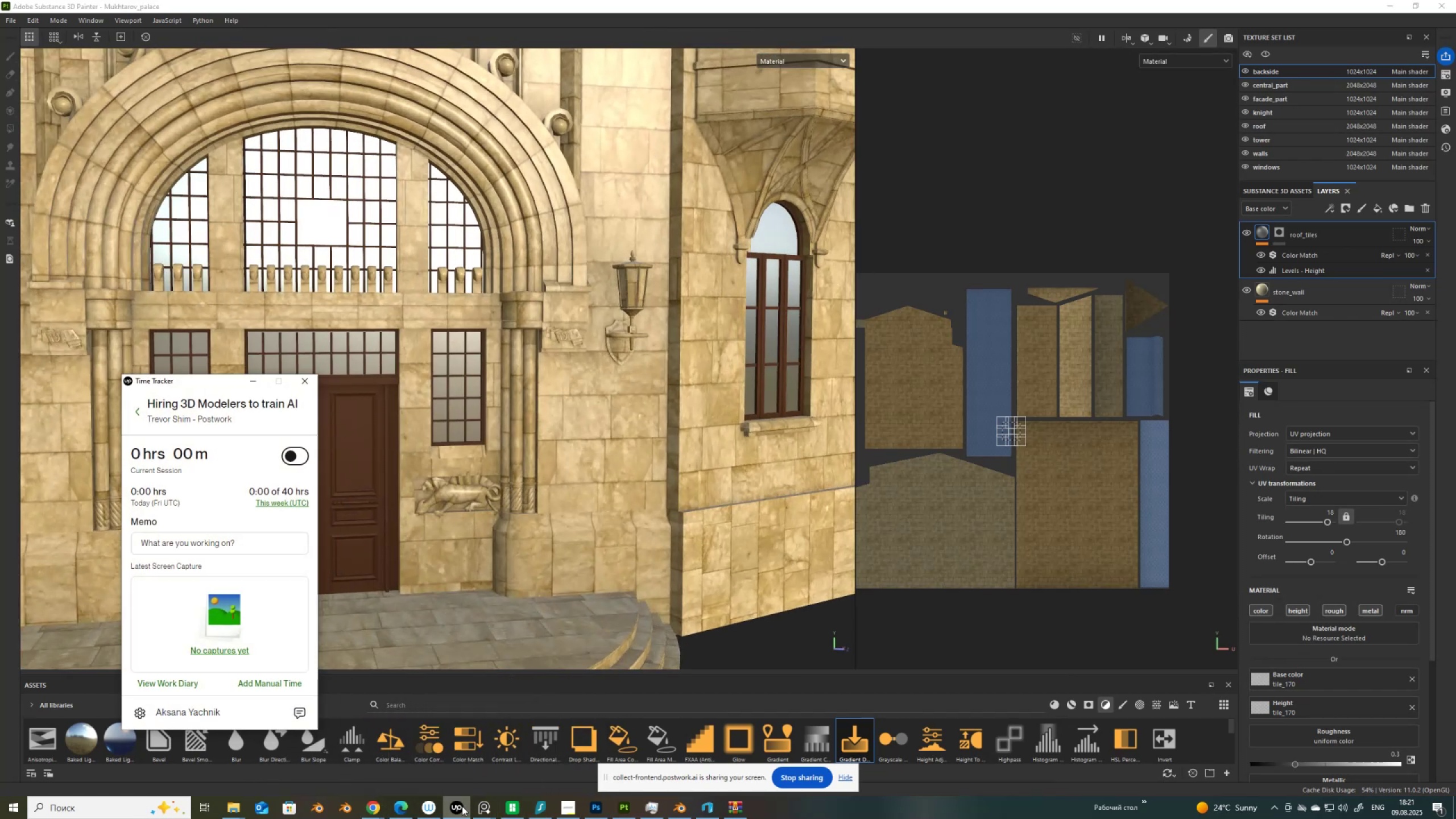 
left_click([462, 806])
 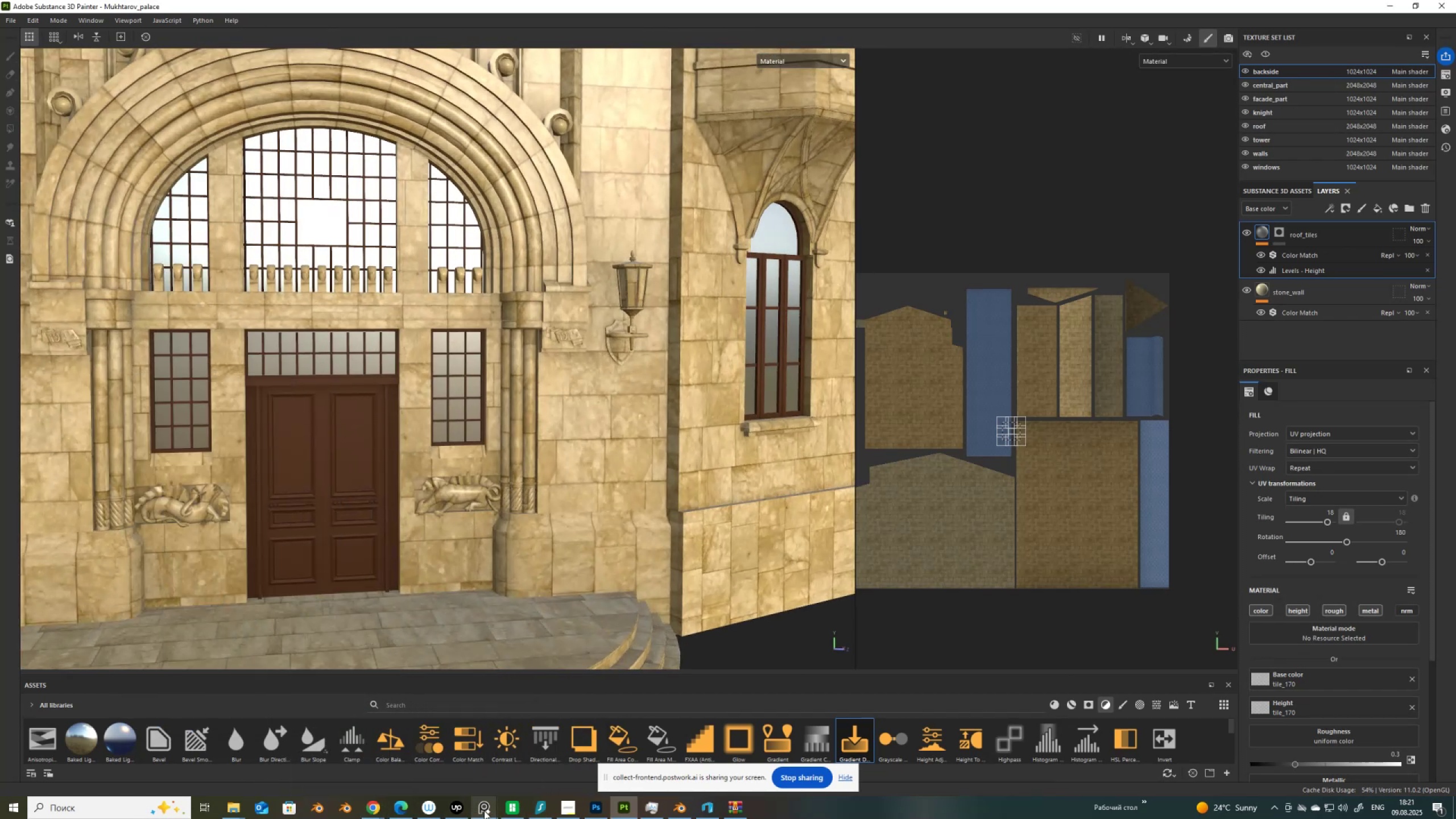 
left_click([484, 810])
 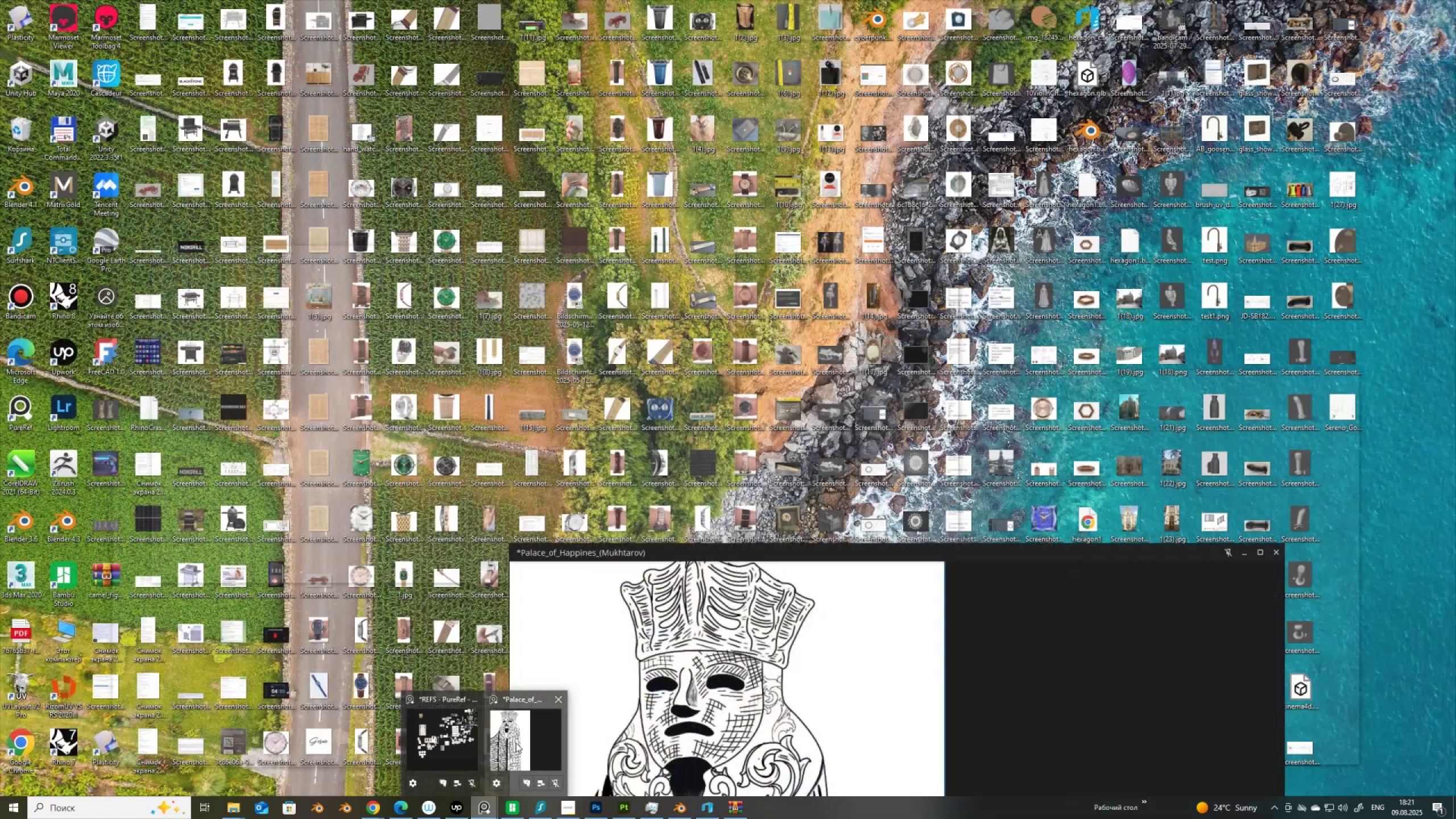 
left_click([514, 744])
 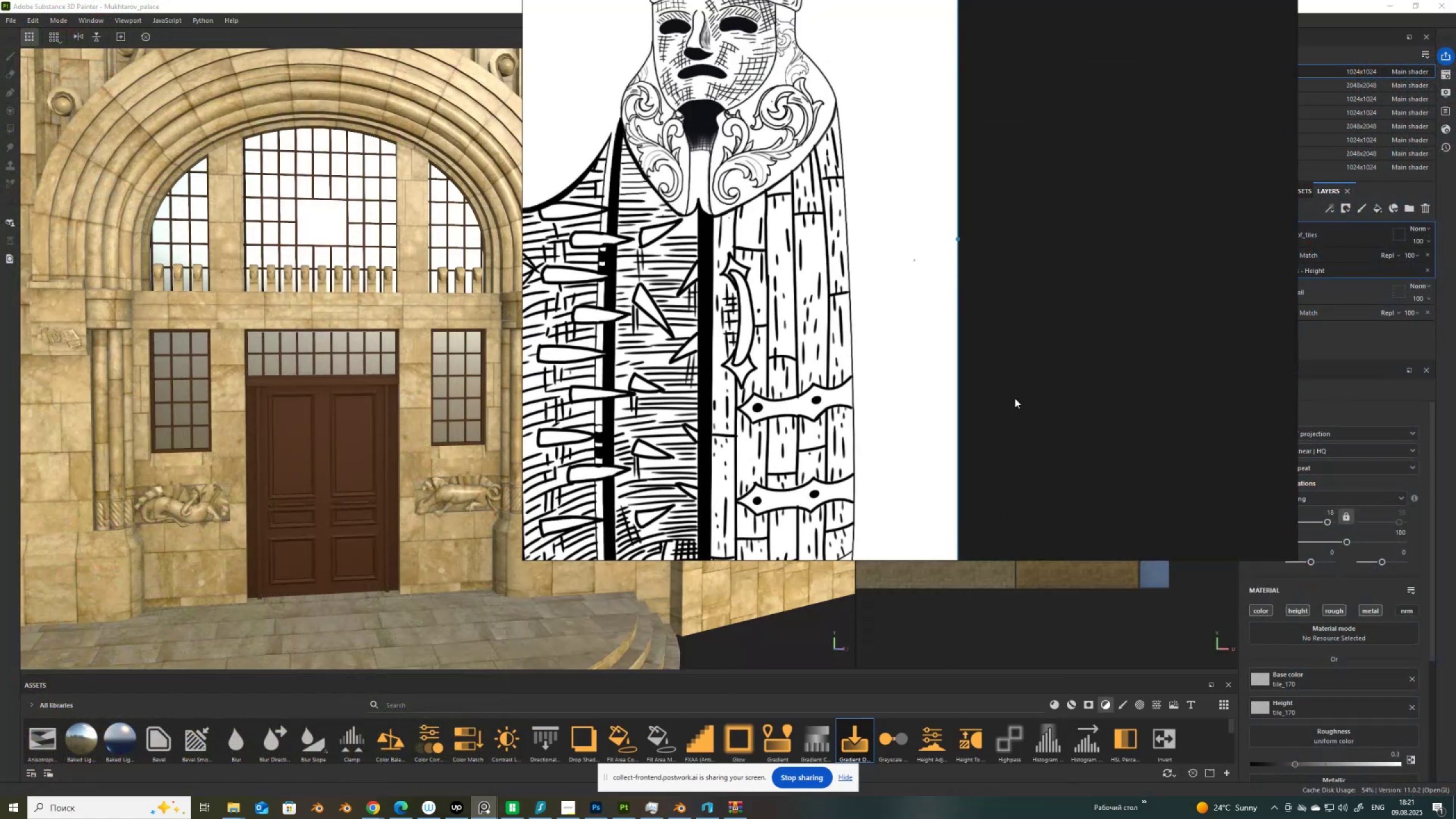 
scroll: coordinate [1220, 461], scroll_direction: up, amount: 2.0
 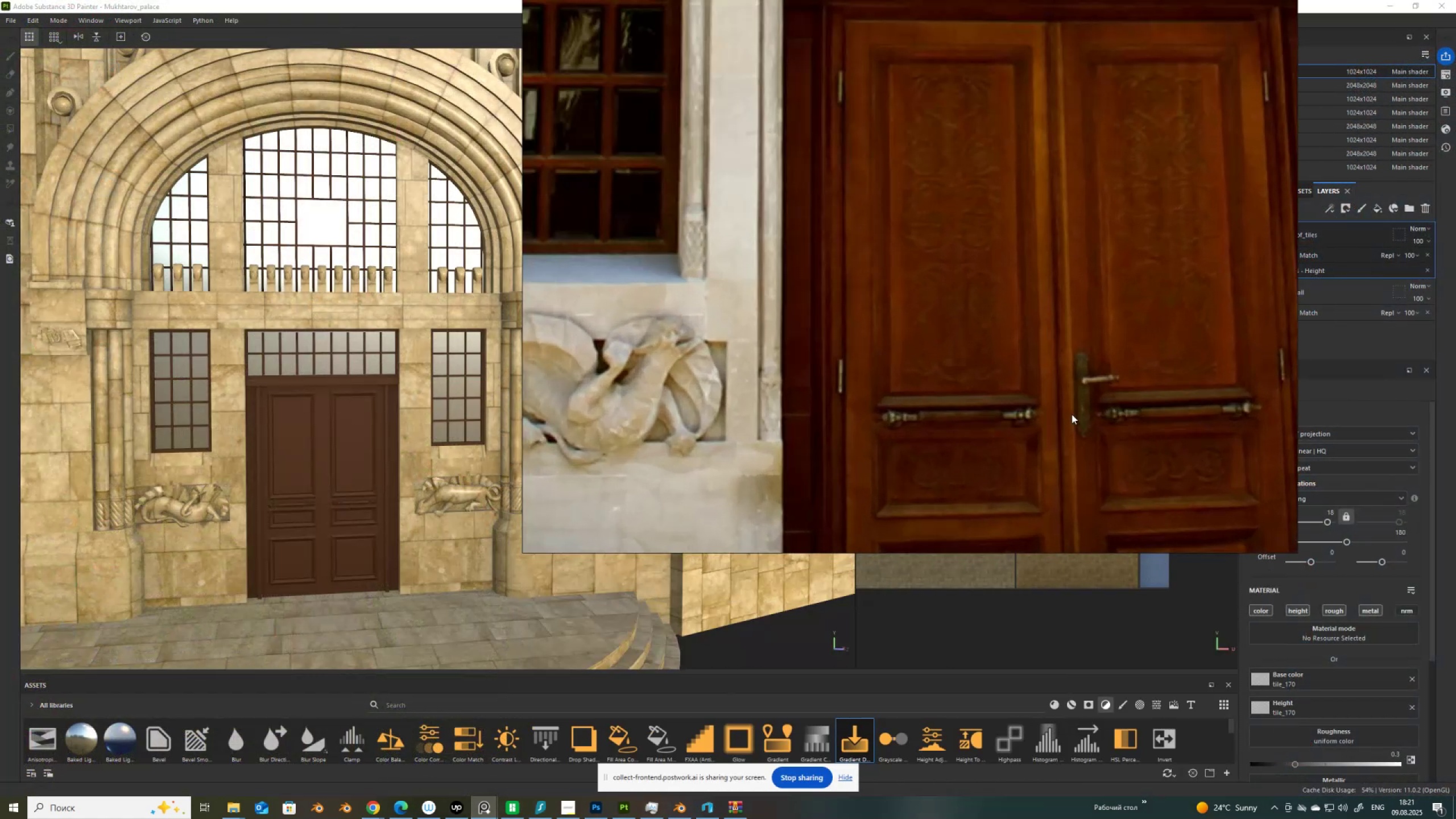 
scroll: coordinate [1072, 414], scroll_direction: down, amount: 1.0
 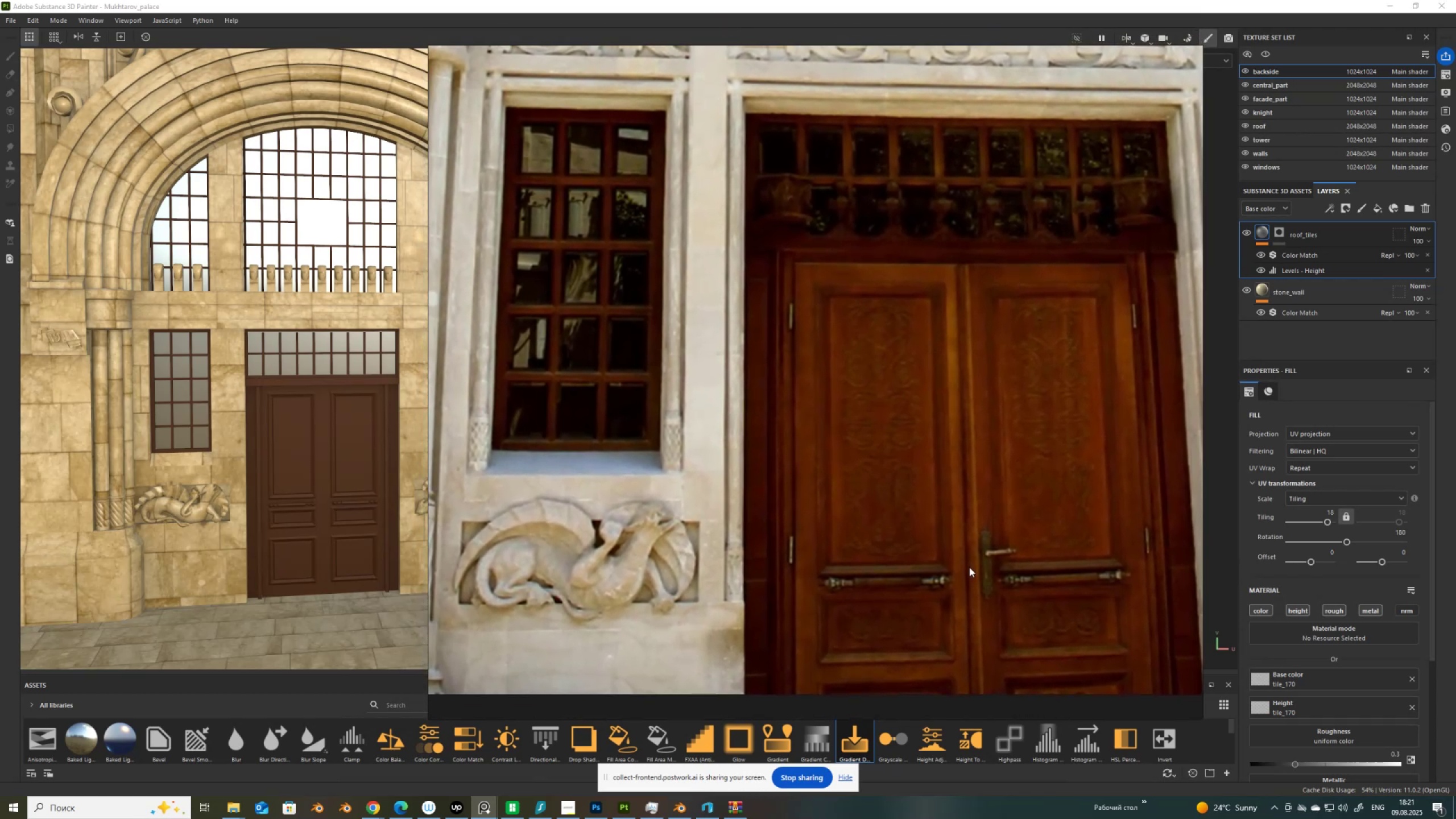 
wait(5.67)
 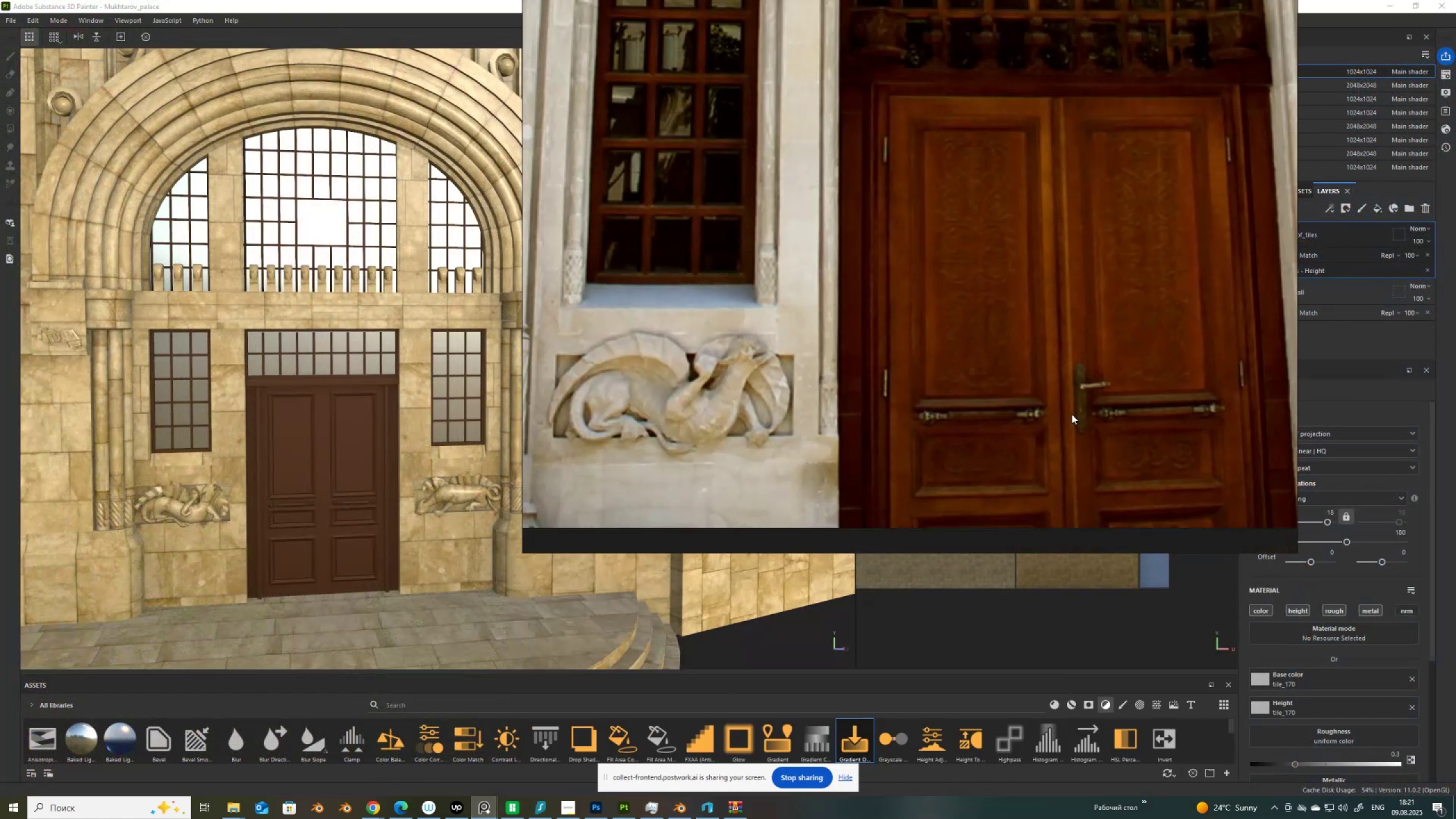 
key(Alt+AltLeft)
 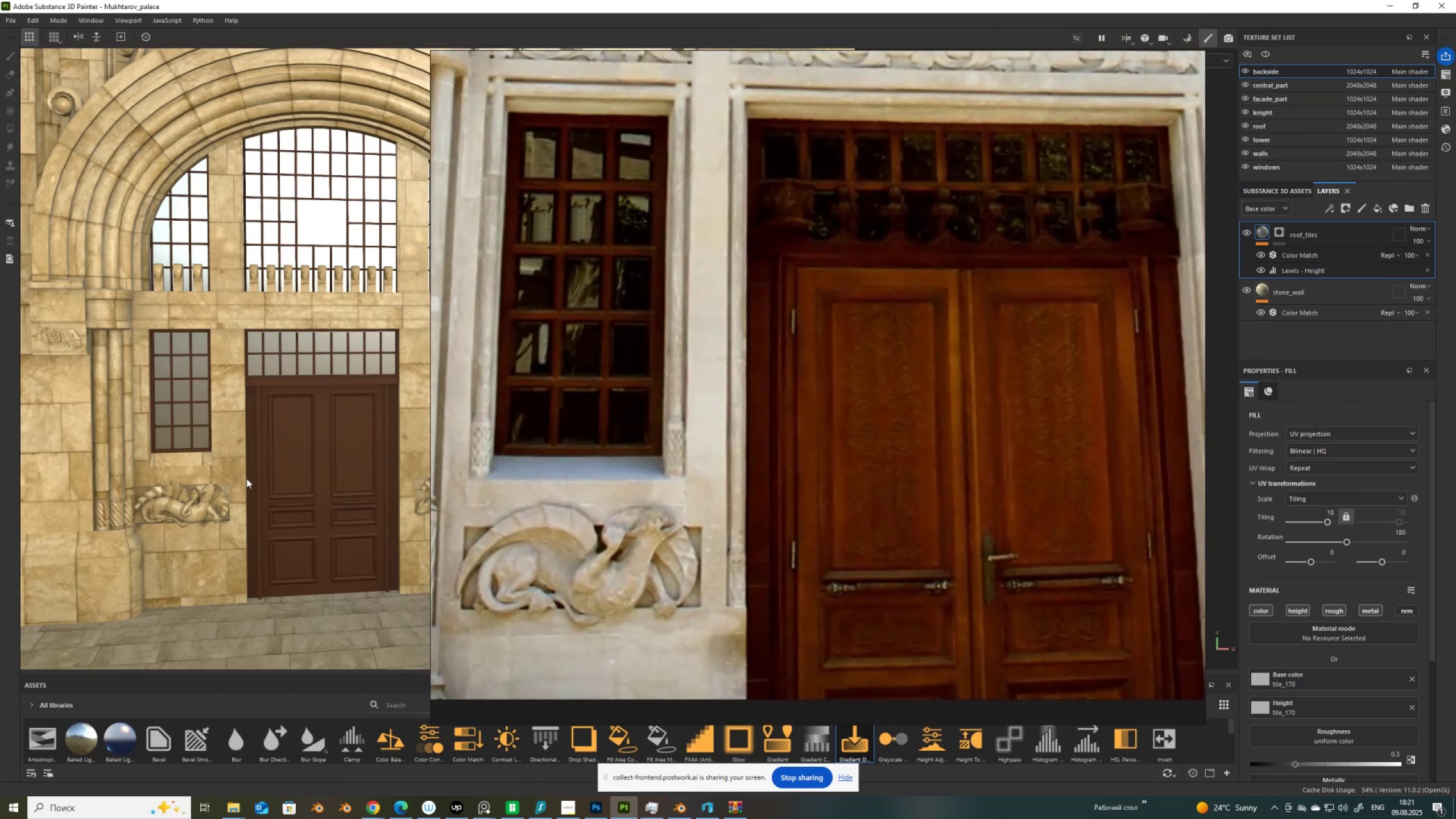 
scroll: coordinate [272, 462], scroll_direction: down, amount: 3.0
 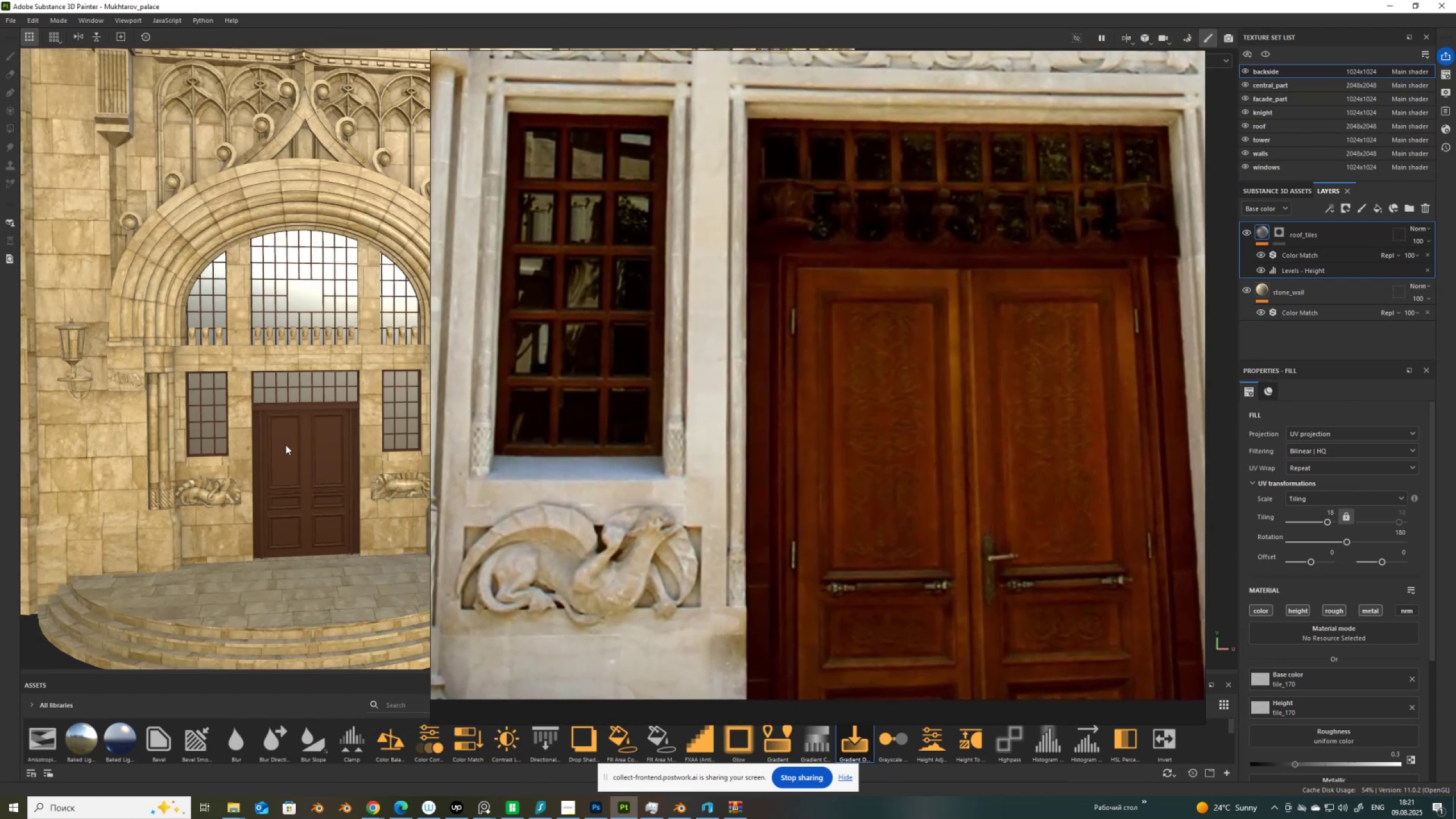 
hold_key(key=AltLeft, duration=1.53)
left_click_drag(start_coordinate=[286, 443], to_coordinate=[267, 468])
 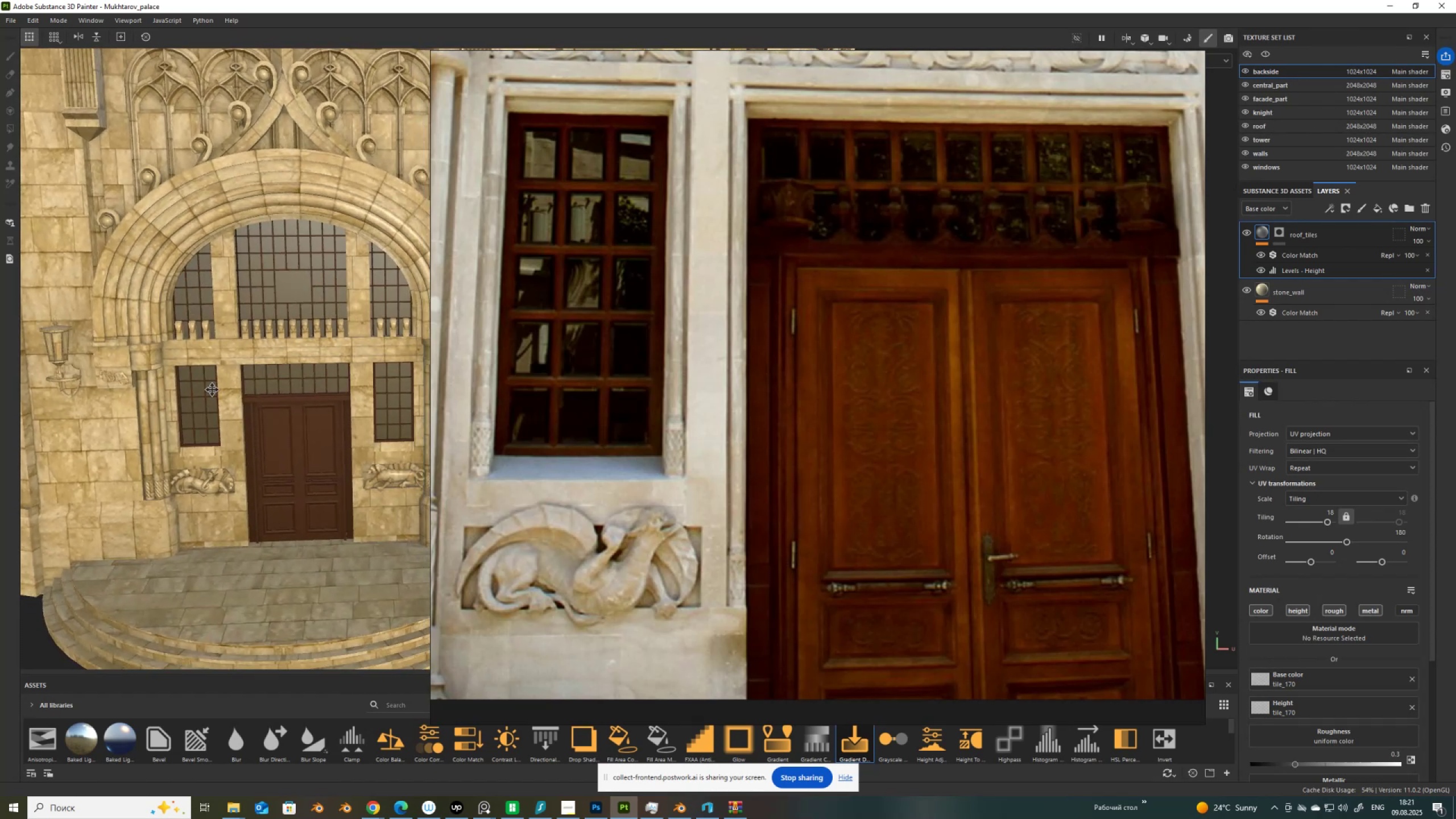 
hold_key(key=AltLeft, duration=1.52)
 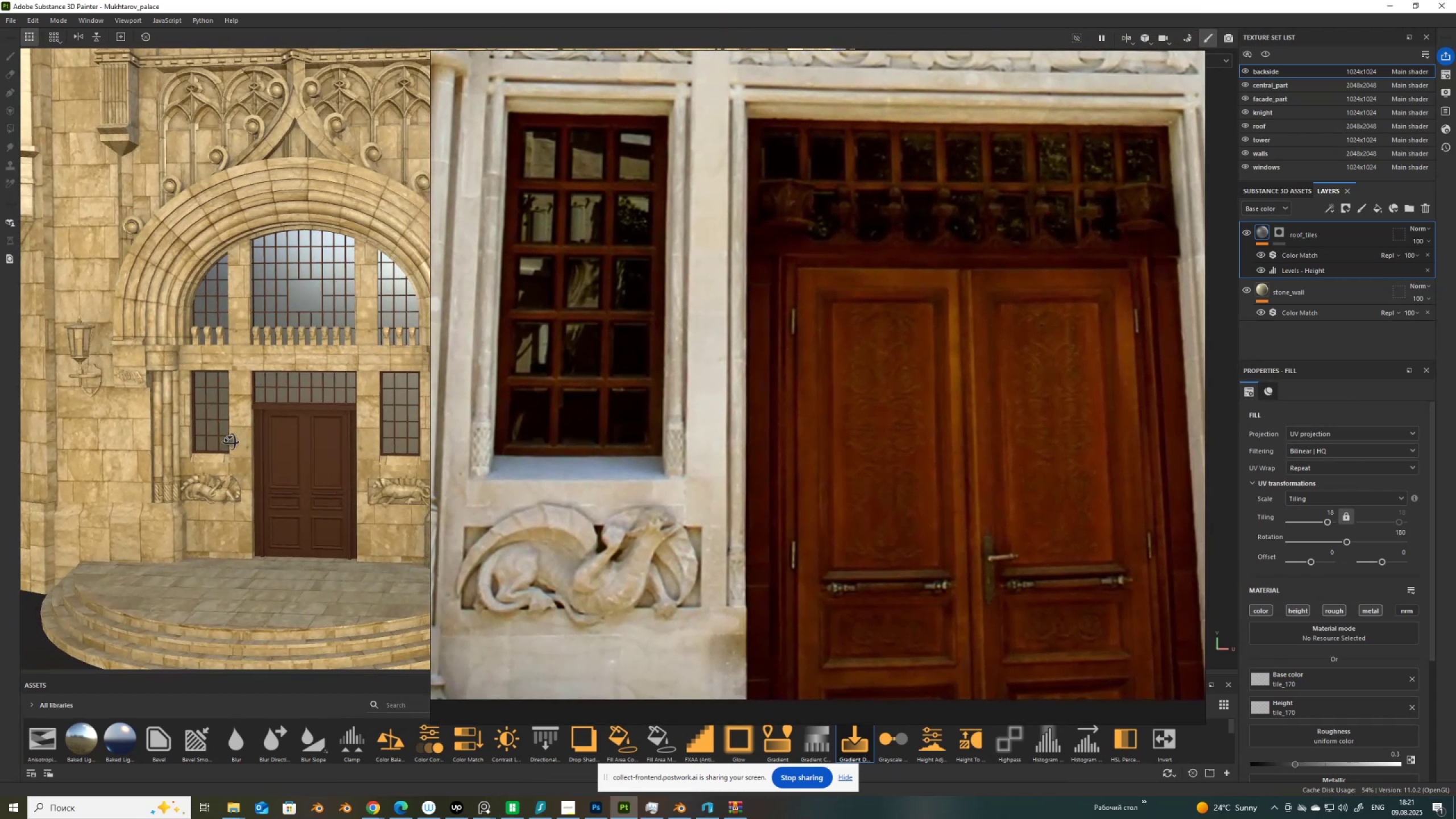 
hold_key(key=AltLeft, duration=1.52)
 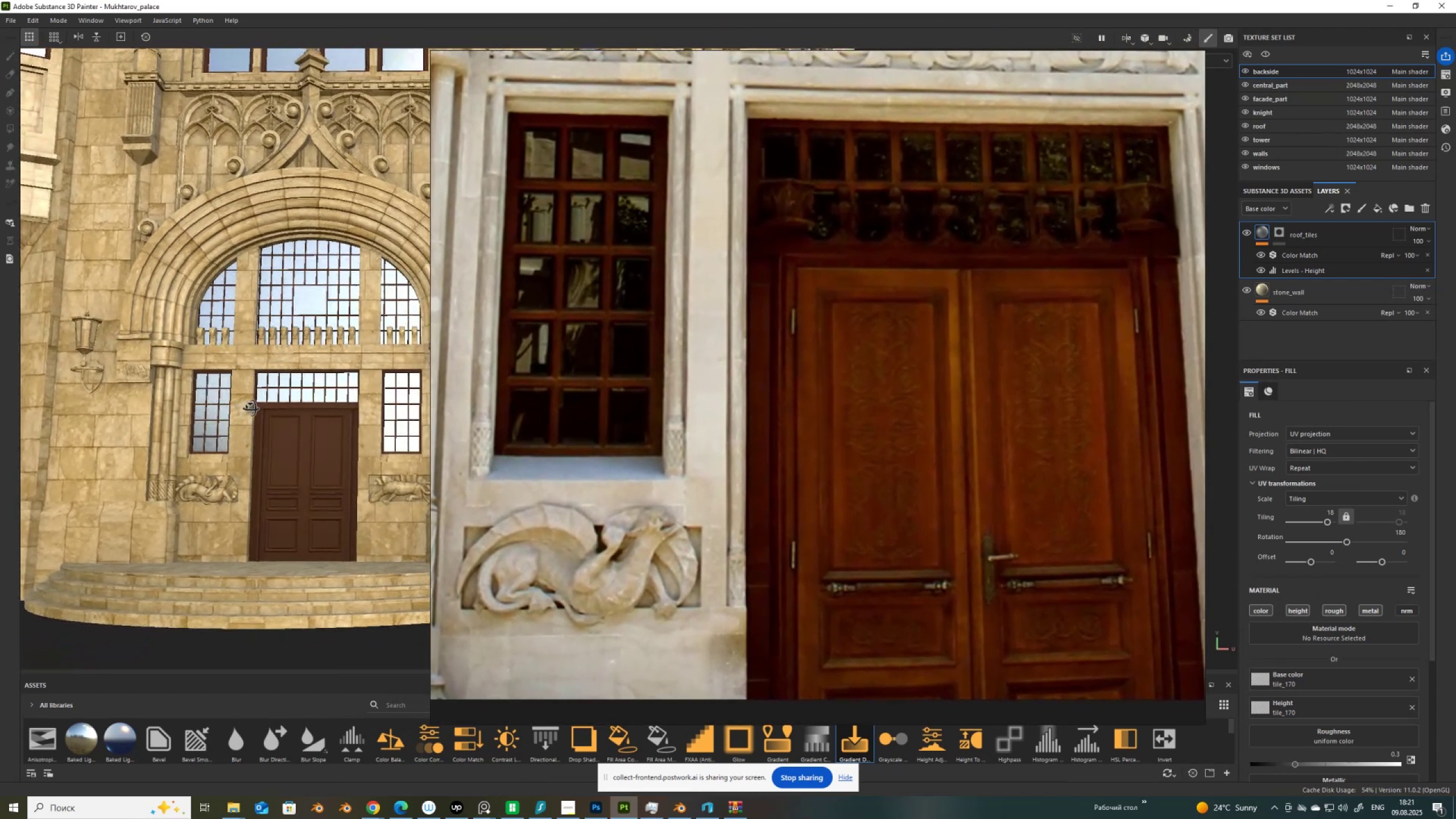 
hold_key(key=AltLeft, duration=1.52)
scroll: coordinate [290, 453], scroll_direction: down, amount: 1.0
 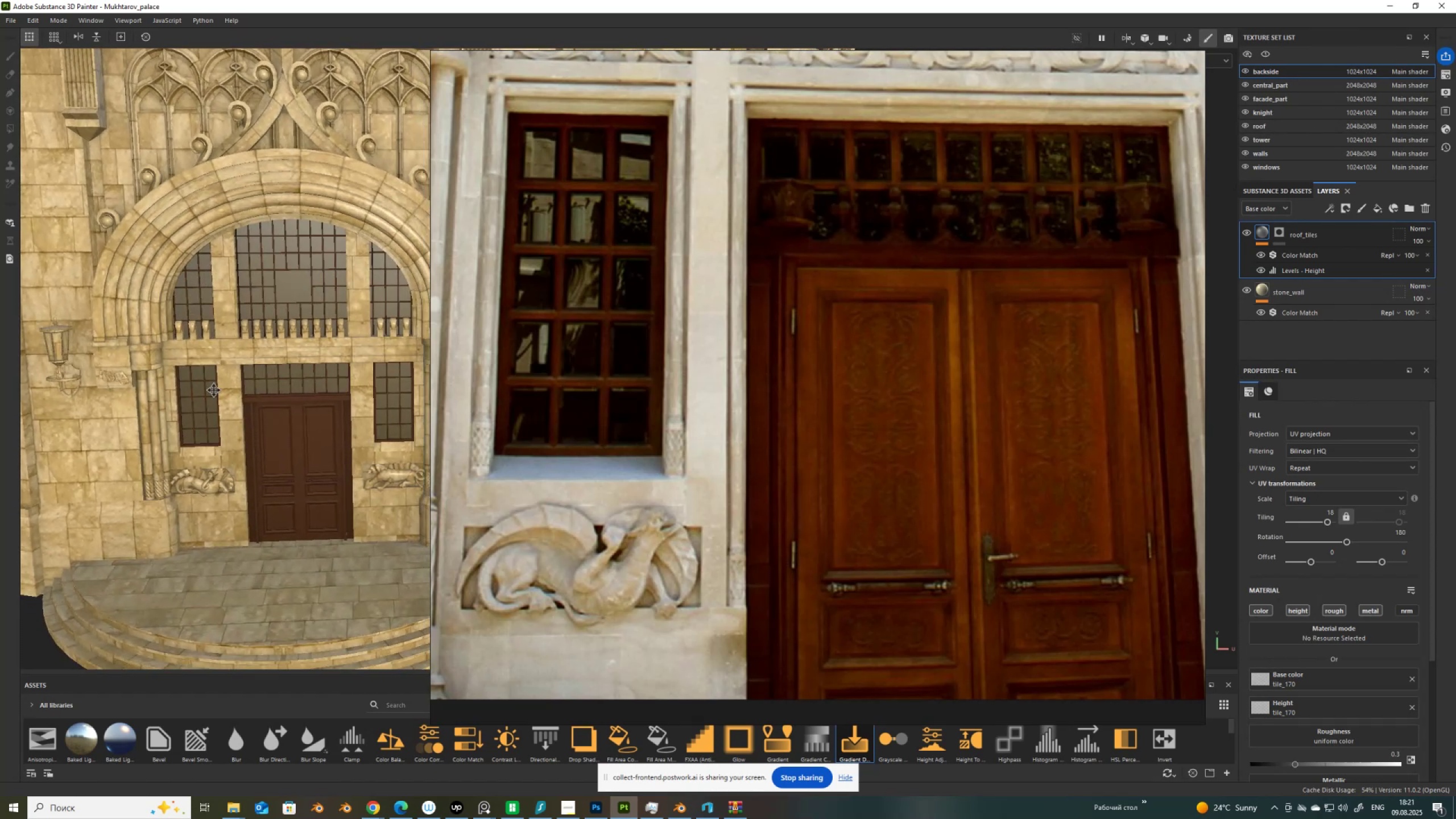 
hold_key(key=AltLeft, duration=0.44)
 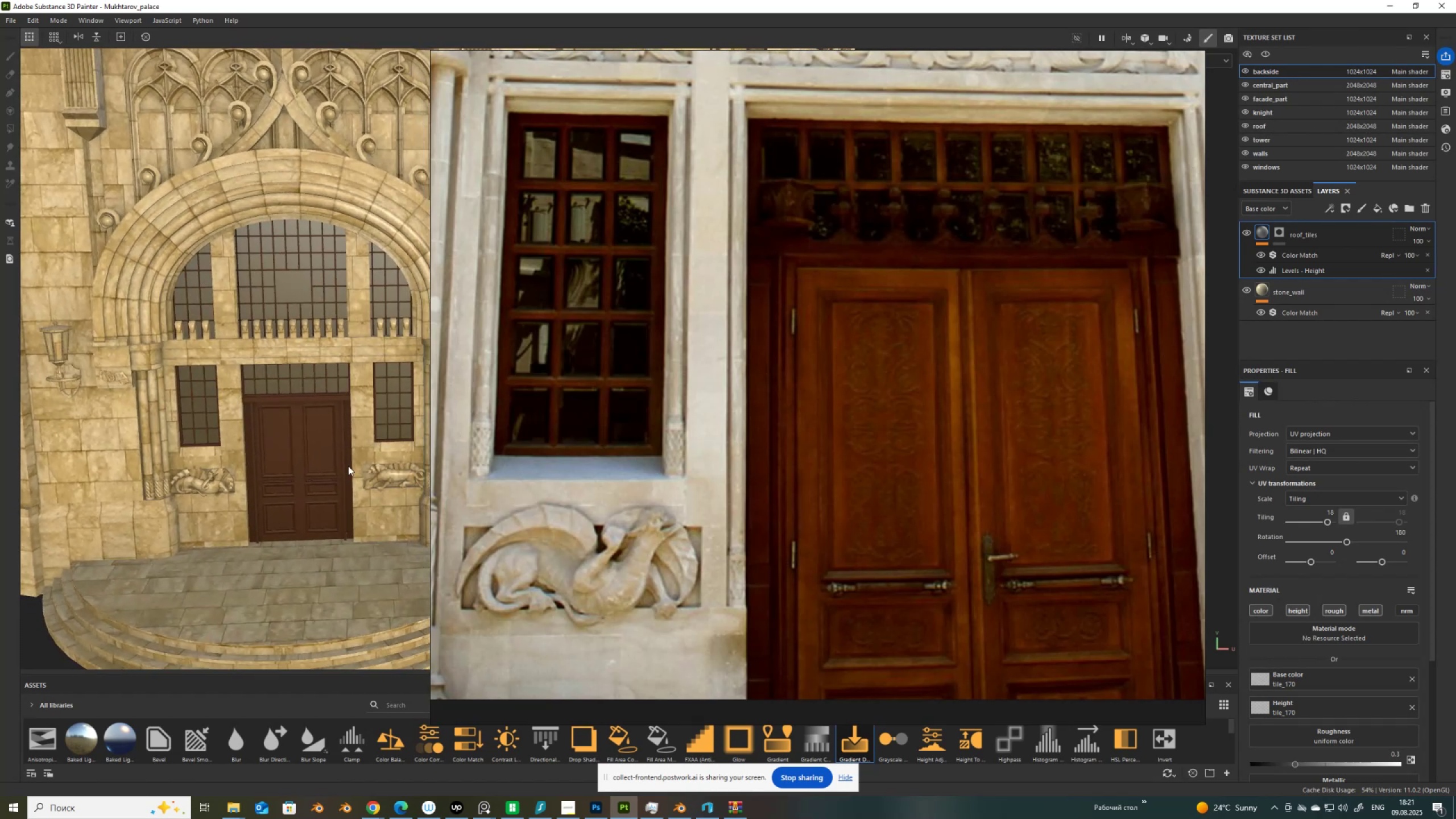 
scroll: coordinate [408, 500], scroll_direction: up, amount: 16.0
 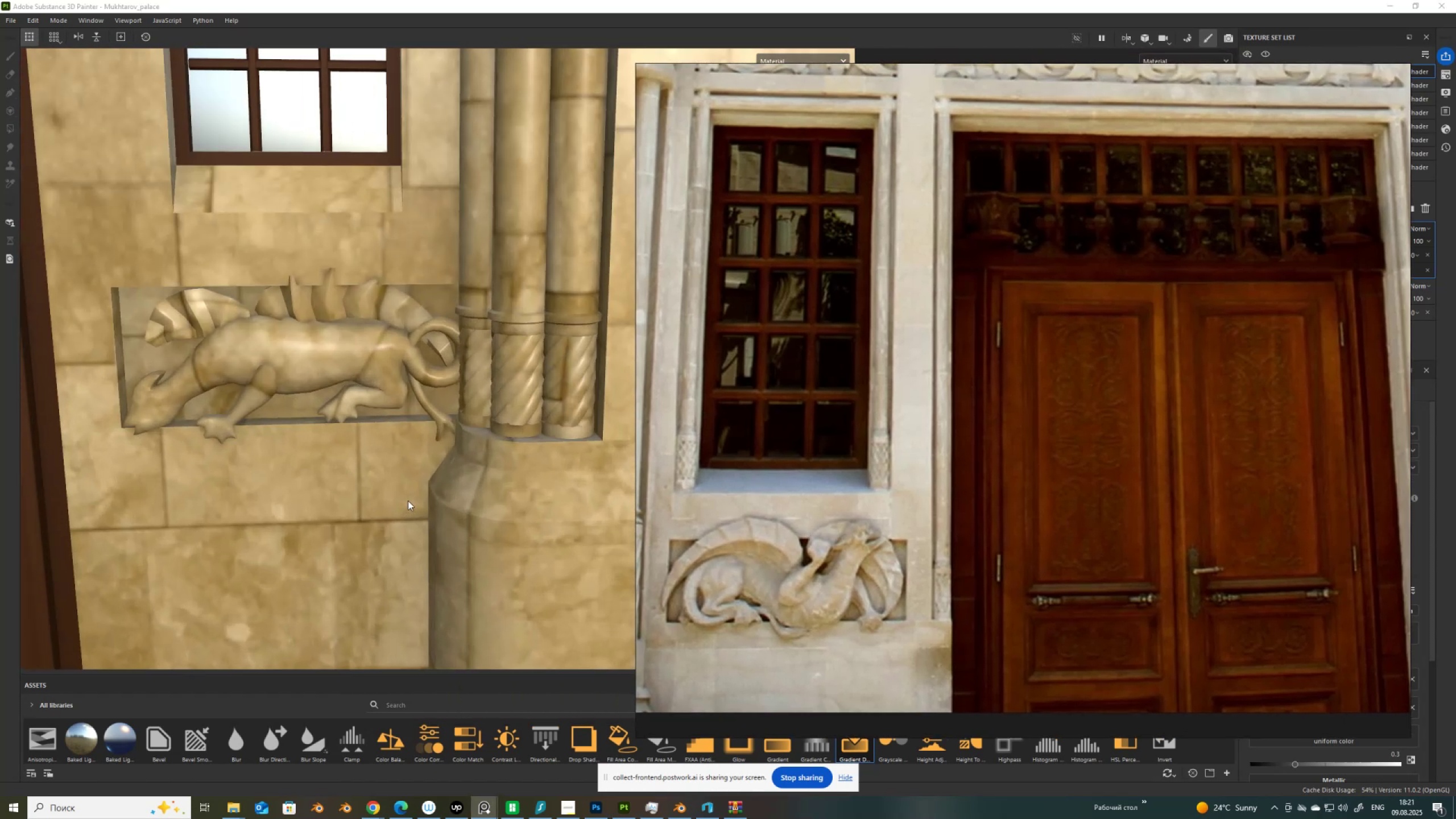 
scroll: coordinate [408, 500], scroll_direction: down, amount: 5.0
 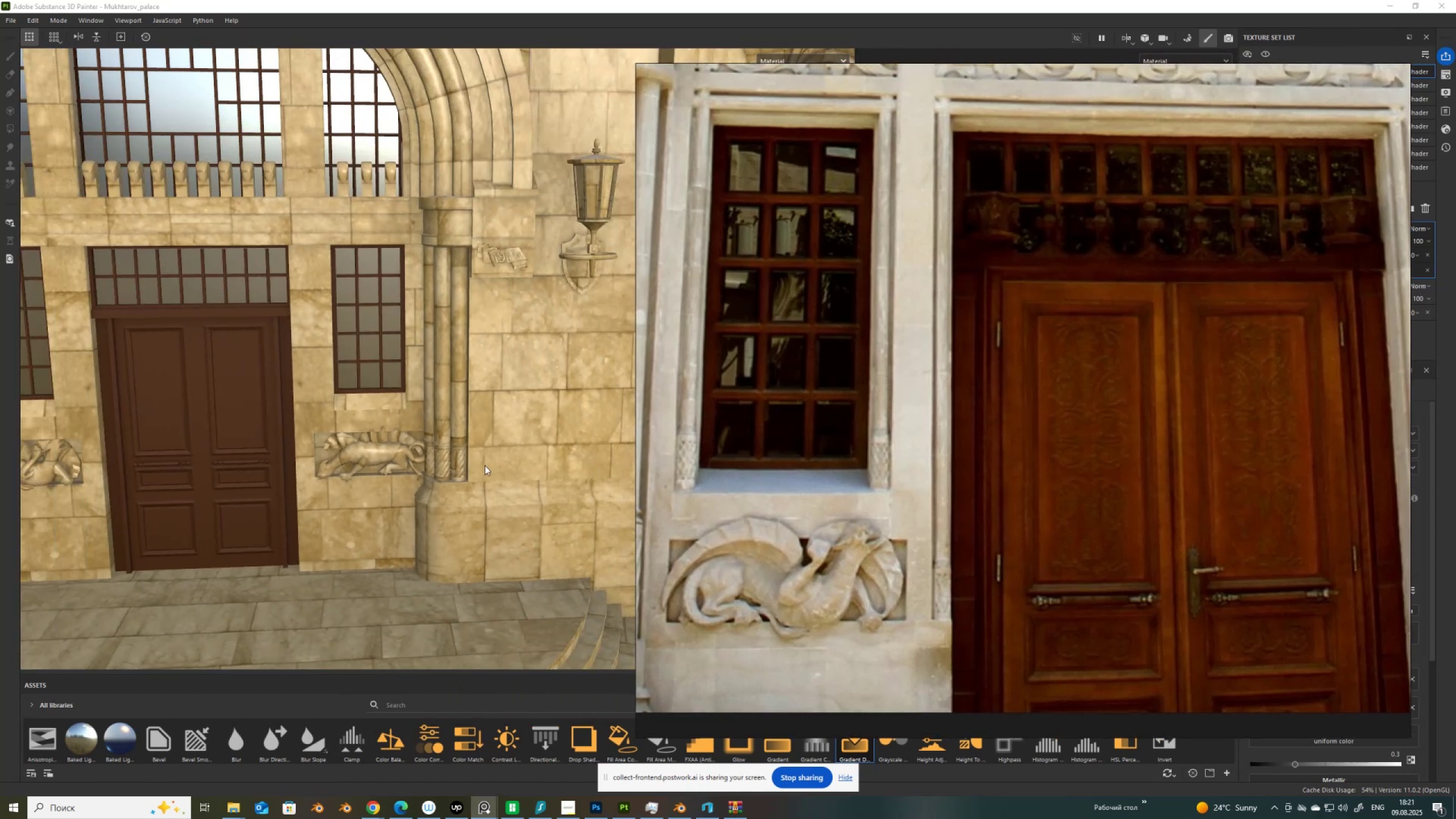 
scroll: coordinate [455, 464], scroll_direction: up, amount: 8.0
 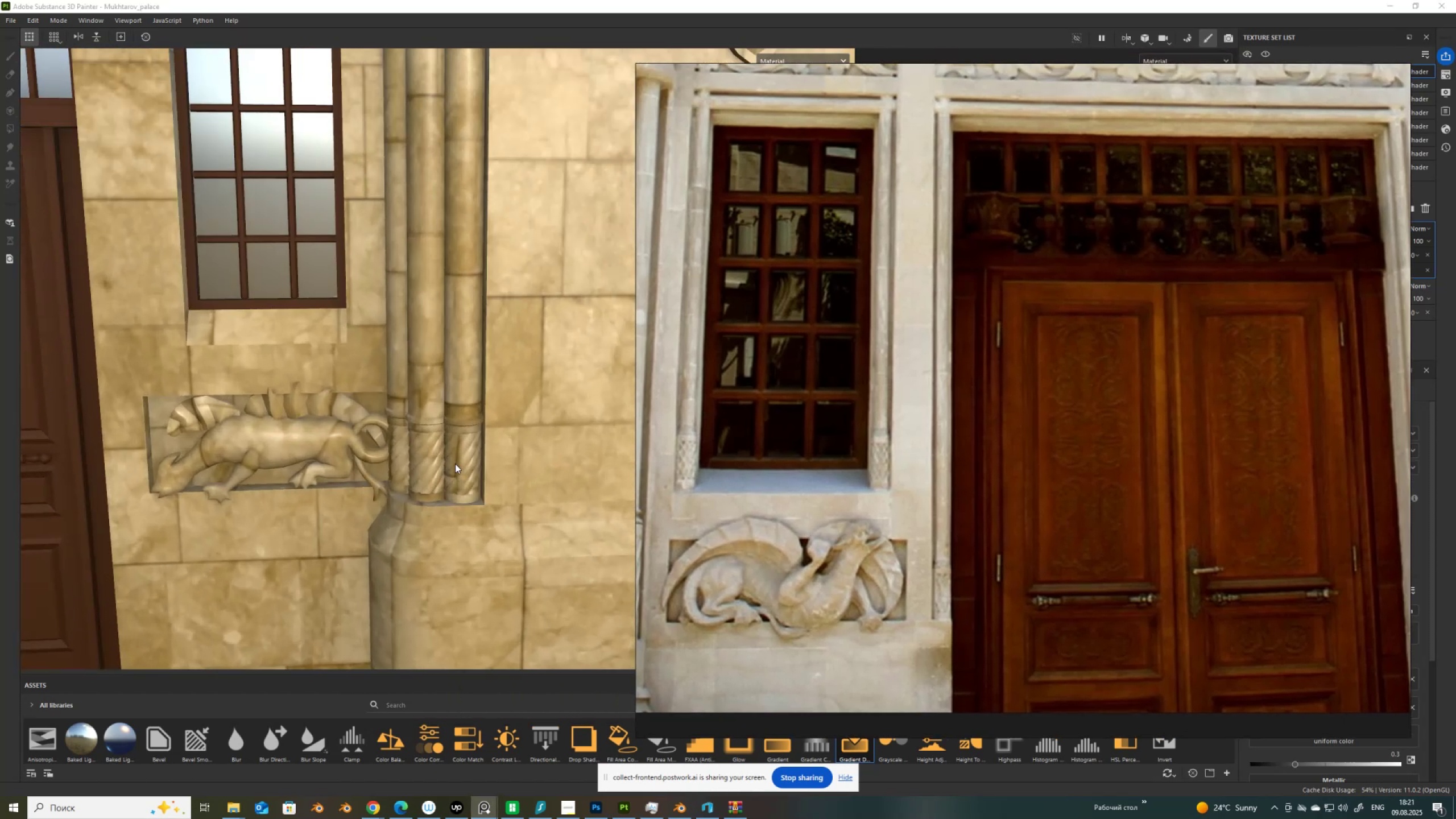 
scroll: coordinate [836, 482], scroll_direction: down, amount: 14.0
 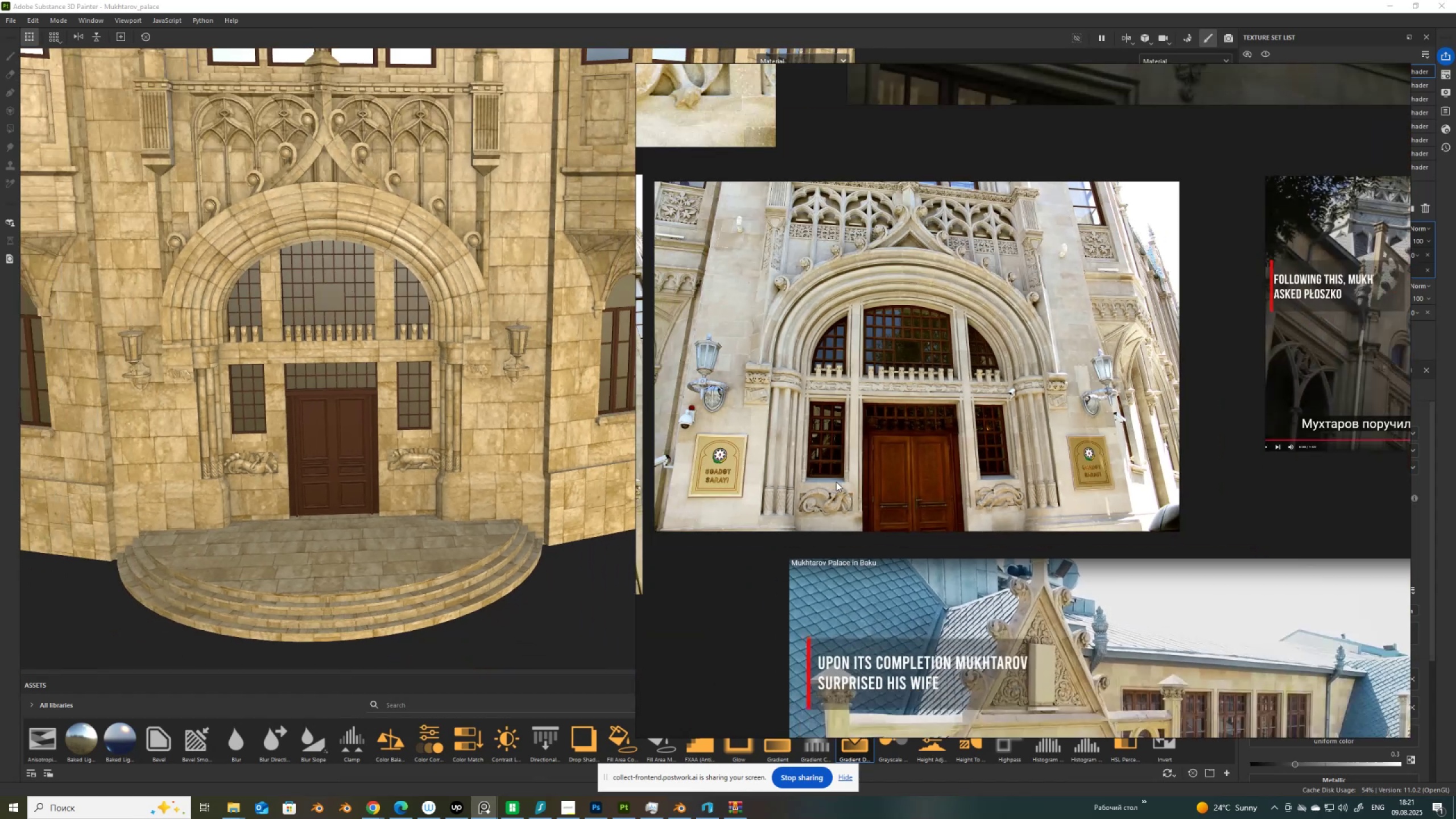 
scroll: coordinate [329, 506], scroll_direction: up, amount: 14.0
 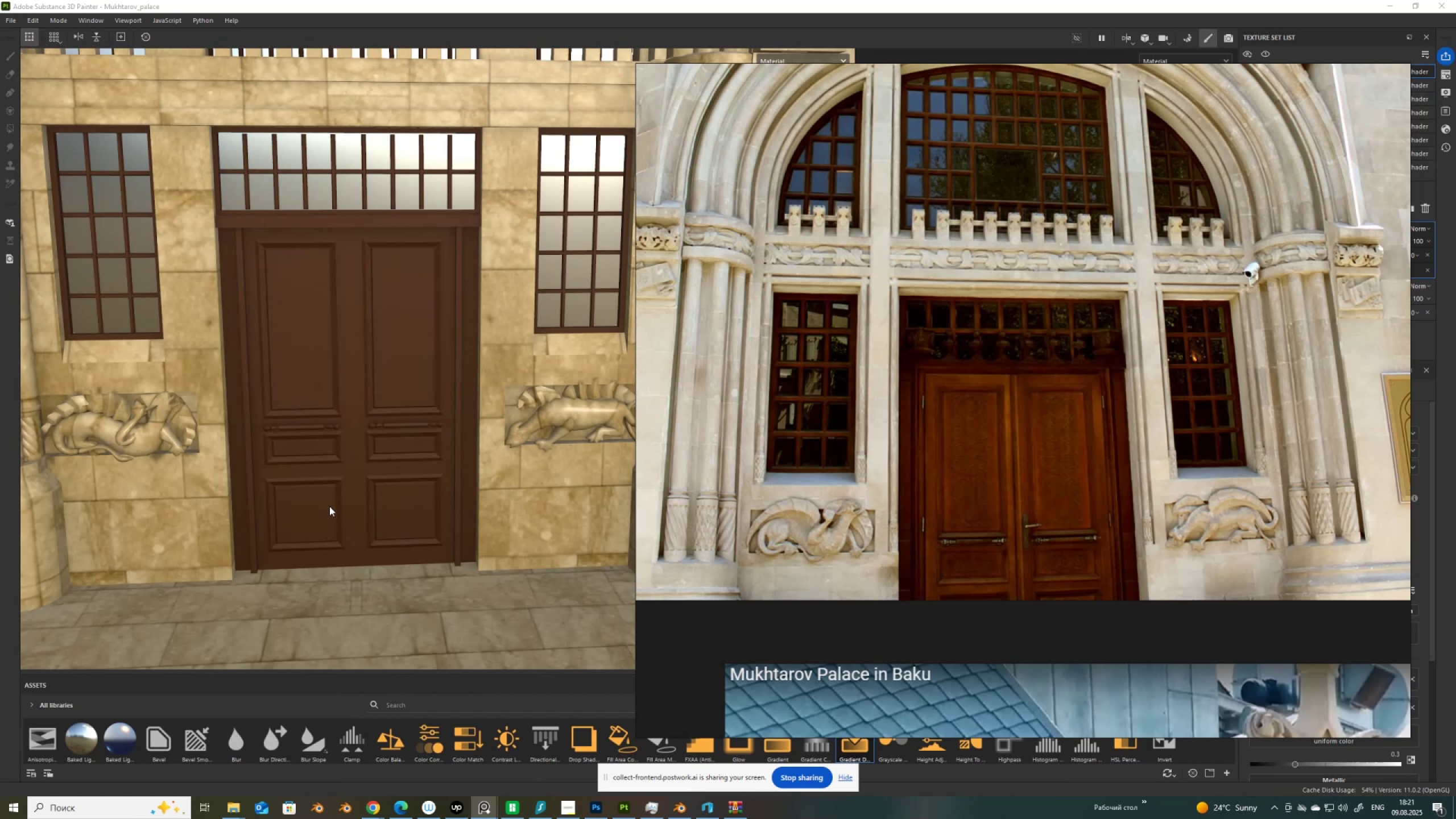 
hold_key(key=AltLeft, duration=1.53)
left_click_drag(start_coordinate=[341, 494], to_coordinate=[336, 475])
 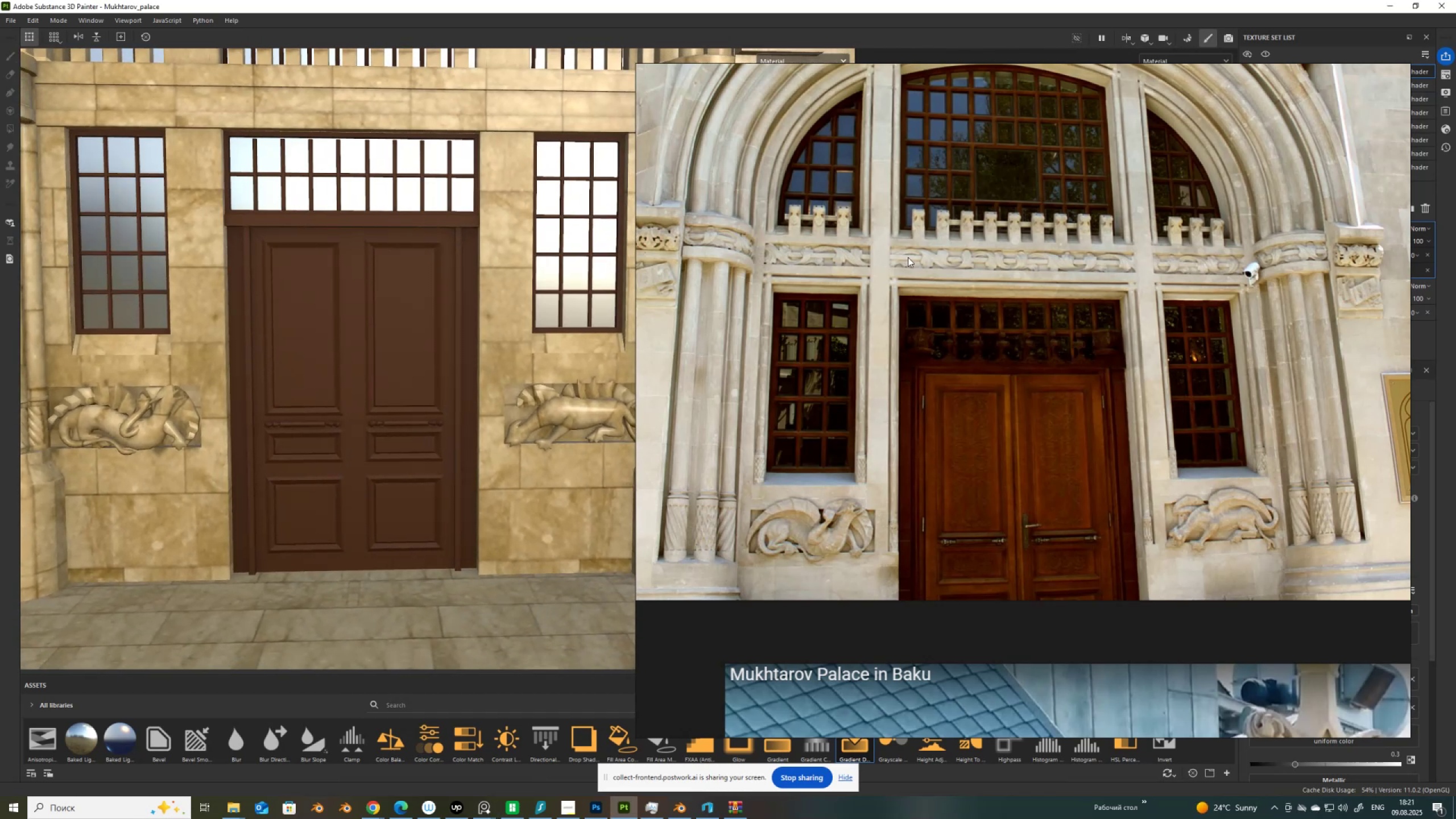 
hold_key(key=AltLeft, duration=0.8)
 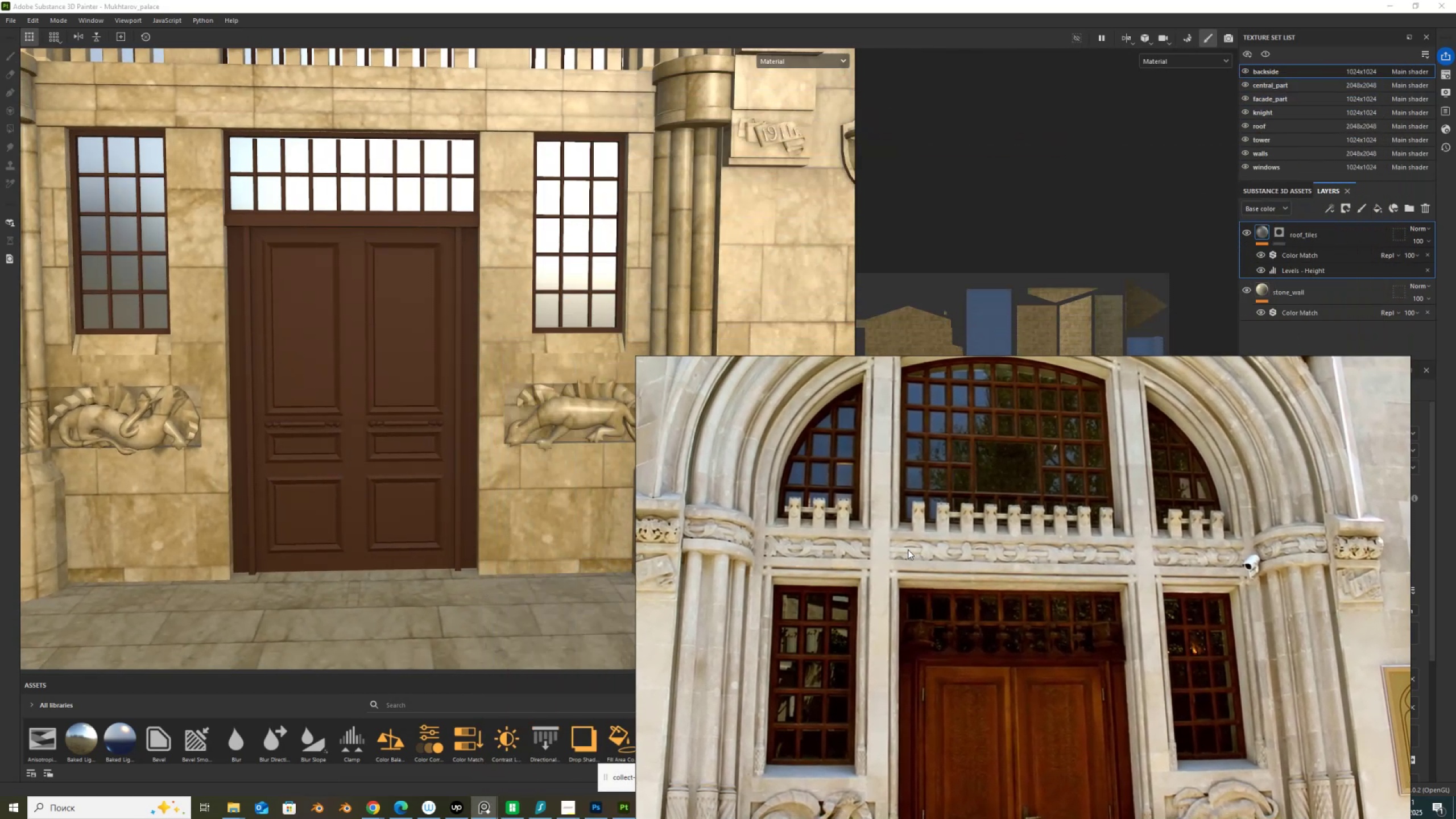 
wait(5.22)
 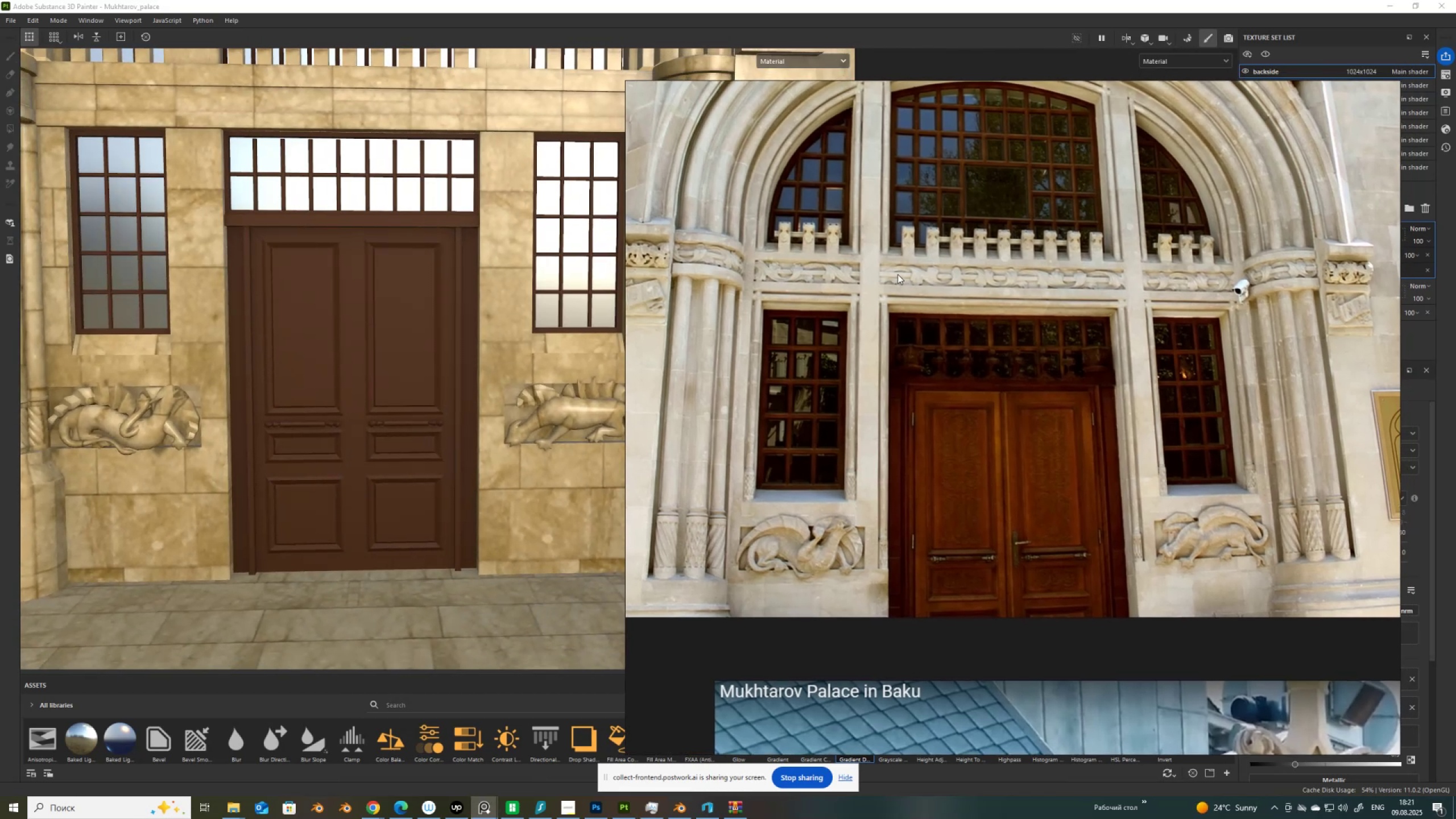 
hold_key(key=AltLeft, duration=1.53)
left_click_drag(start_coordinate=[280, 266], to_coordinate=[337, 298])
 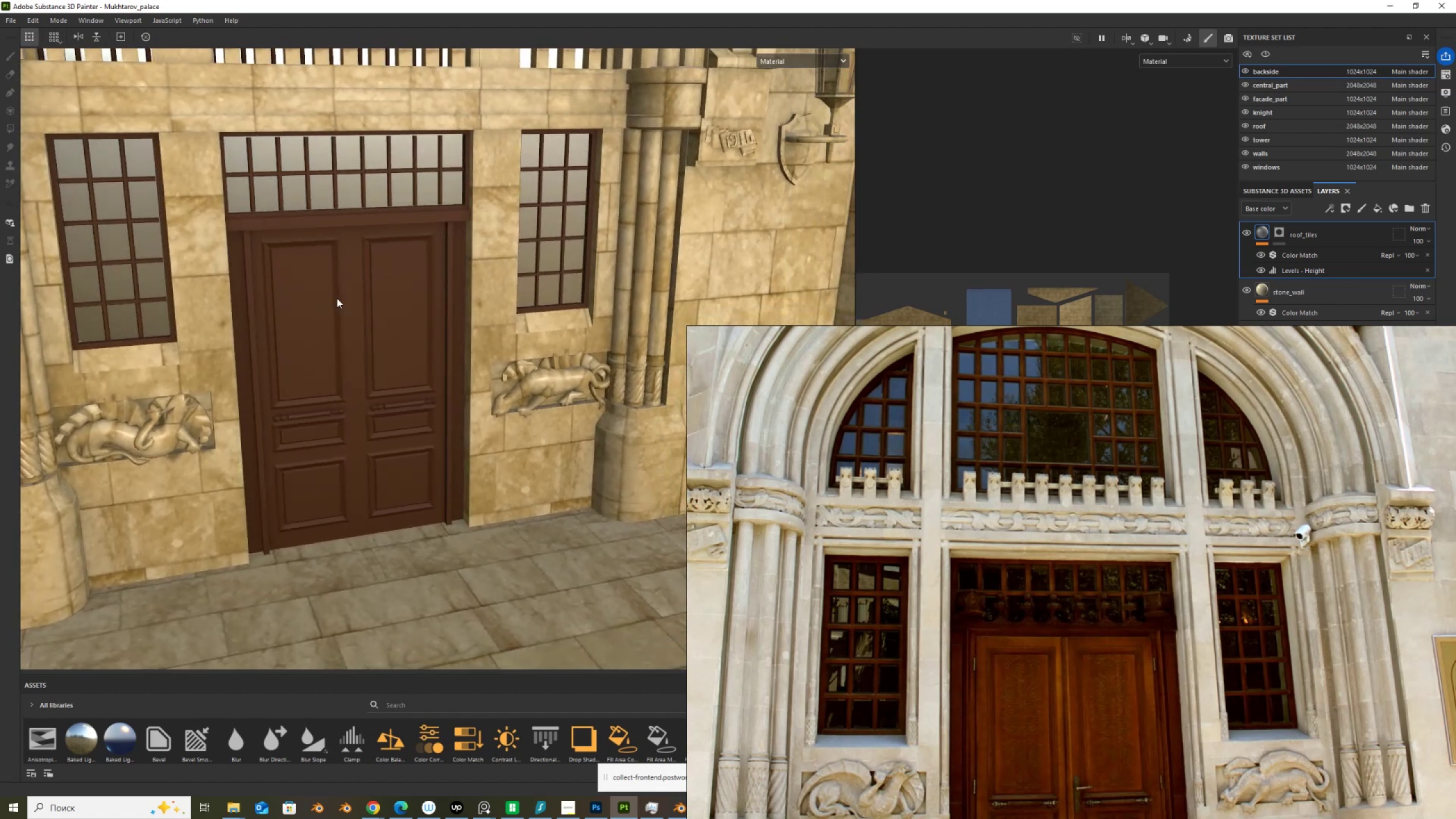 
hold_key(key=AltLeft, duration=1.51)
 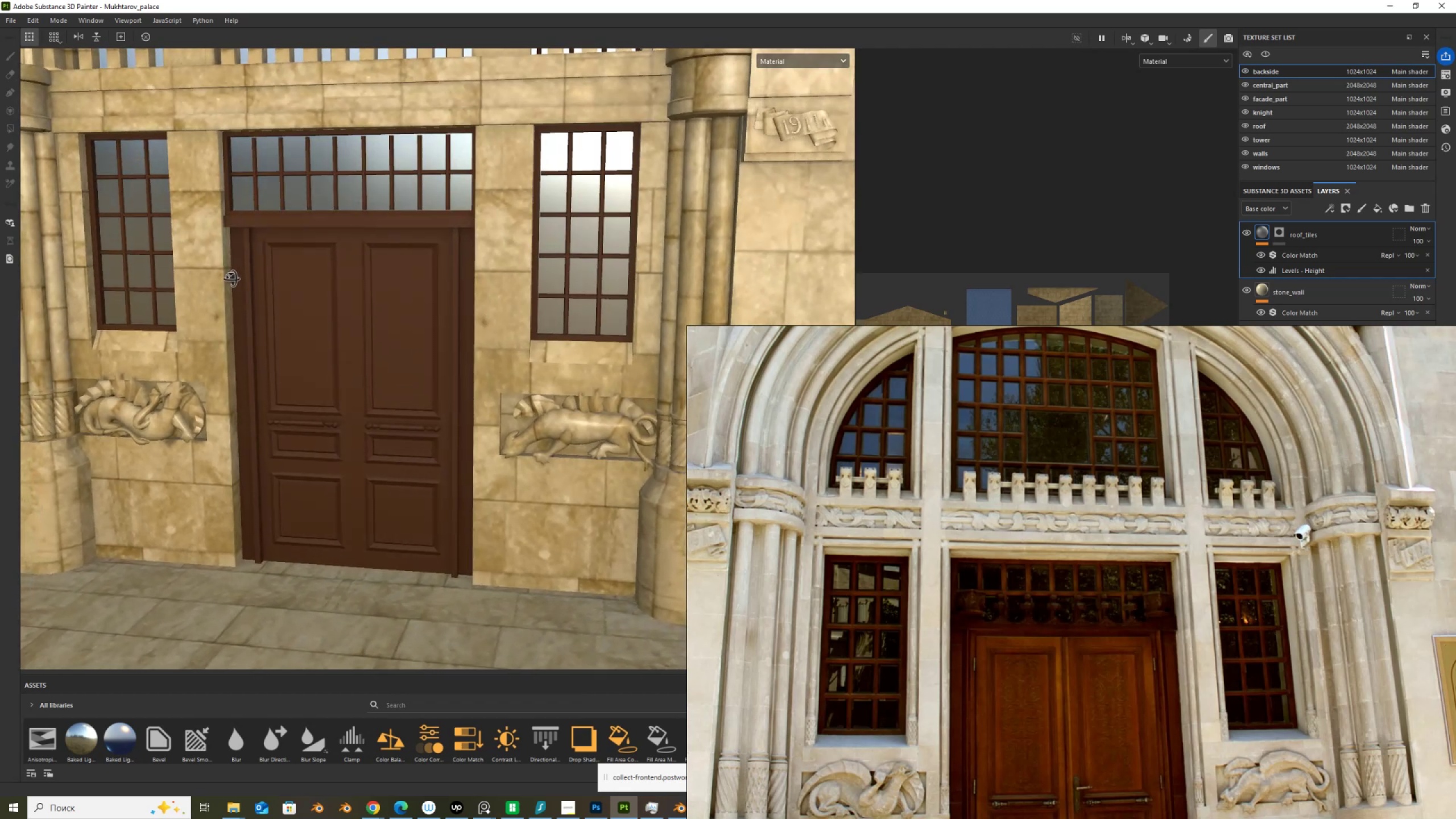 
hold_key(key=AltLeft, duration=1.53)
 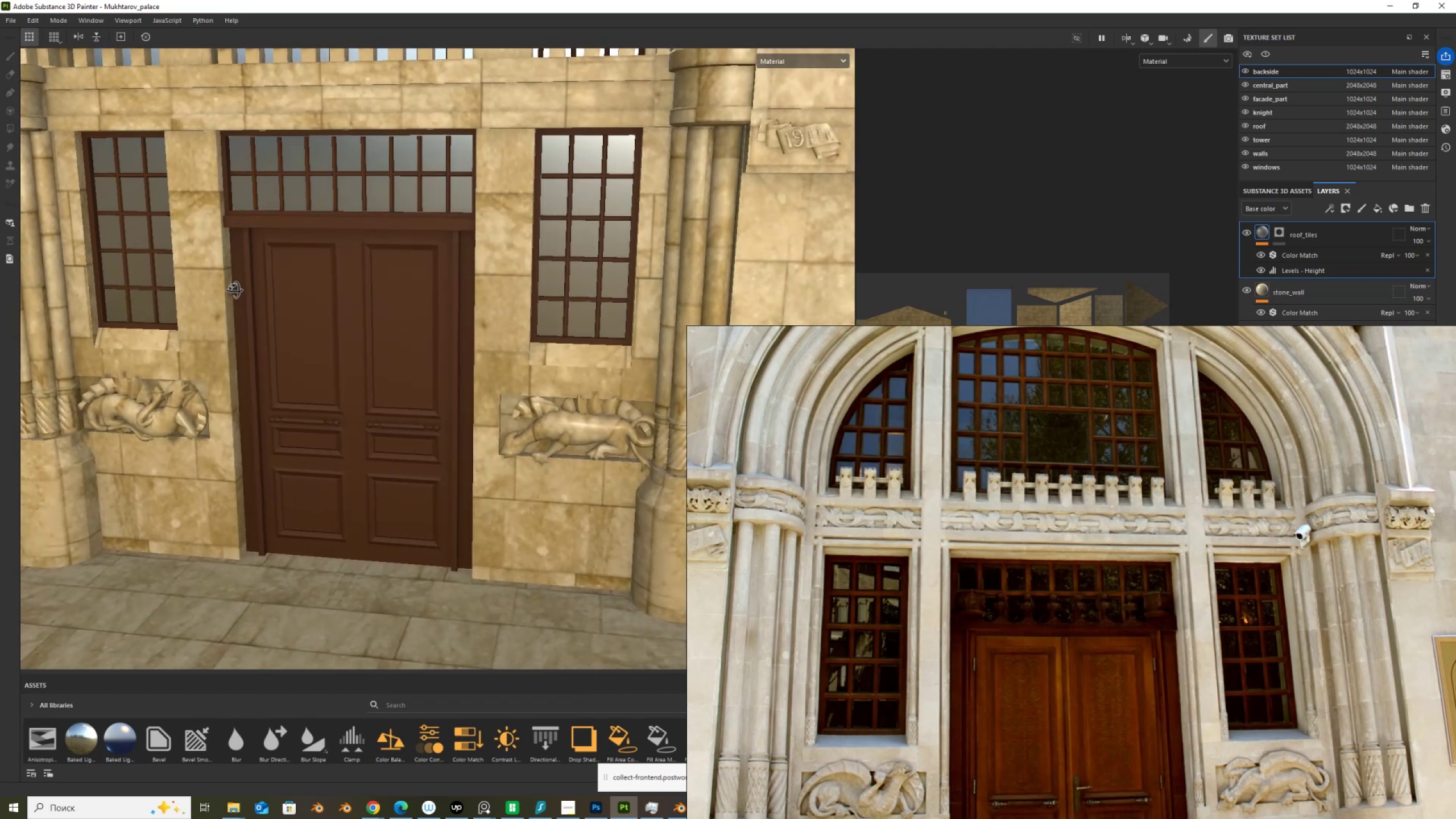 
hold_key(key=AltLeft, duration=1.51)
 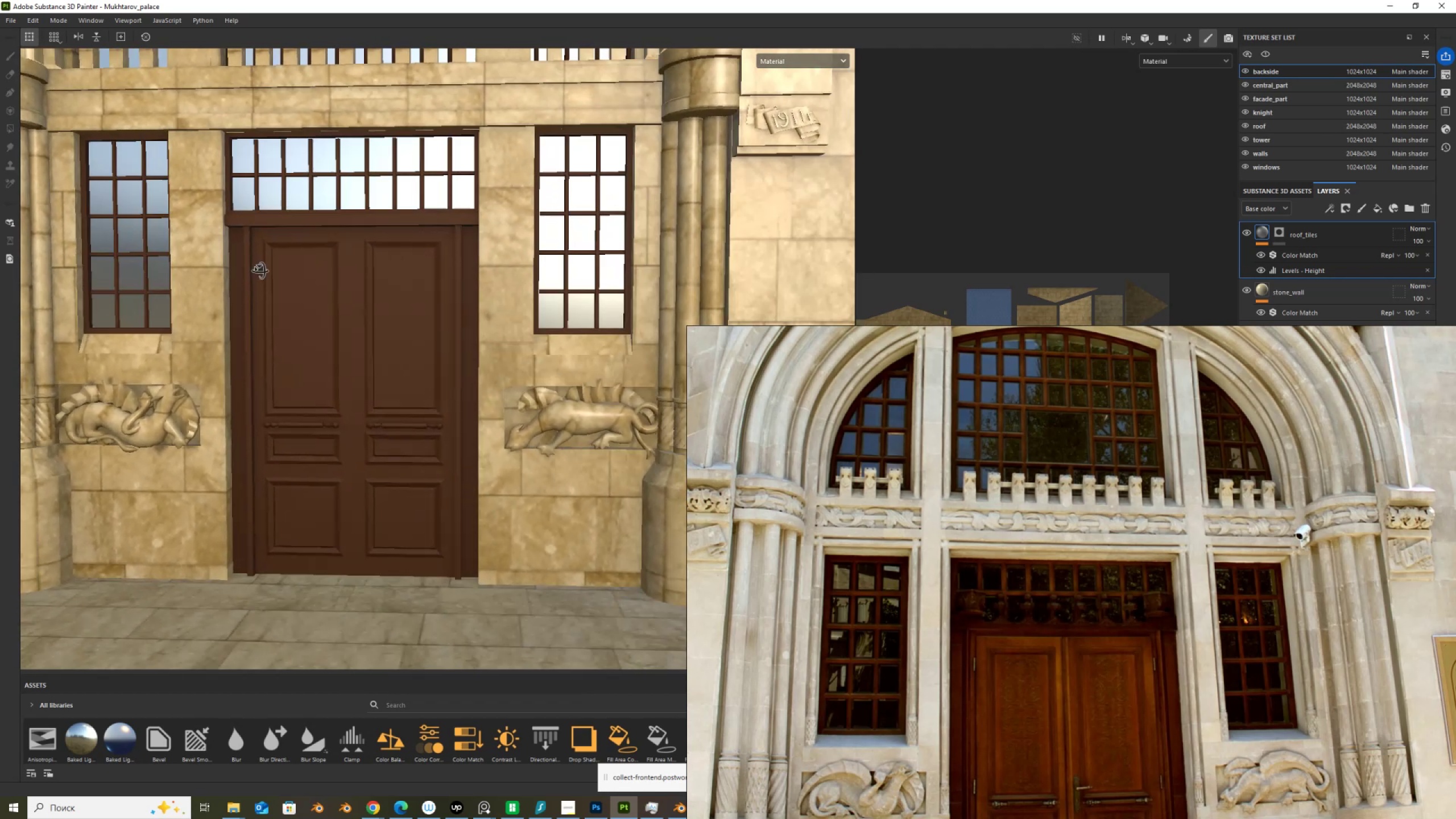 
hold_key(key=AltLeft, duration=1.52)
 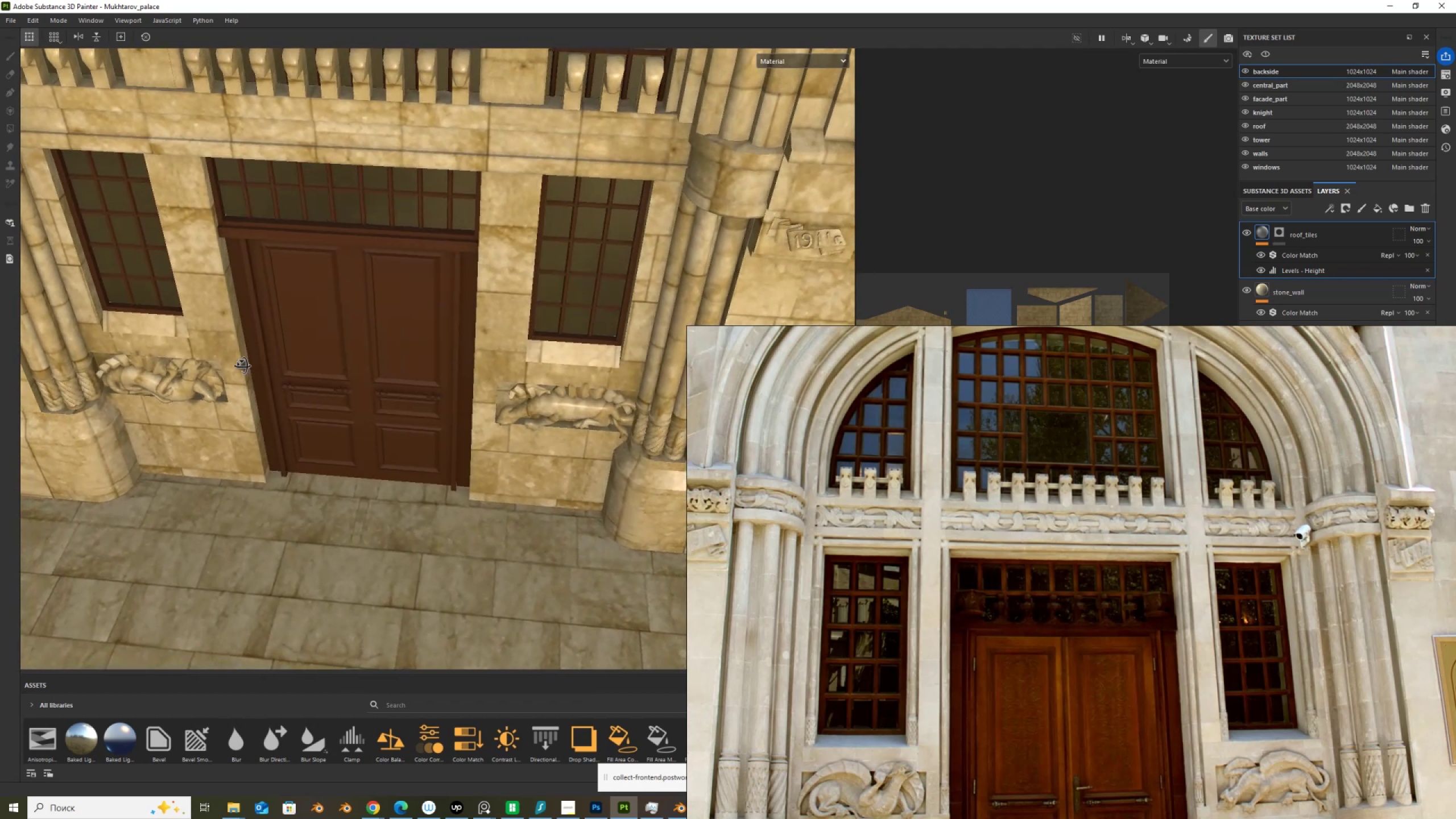 
hold_key(key=AltLeft, duration=1.53)
 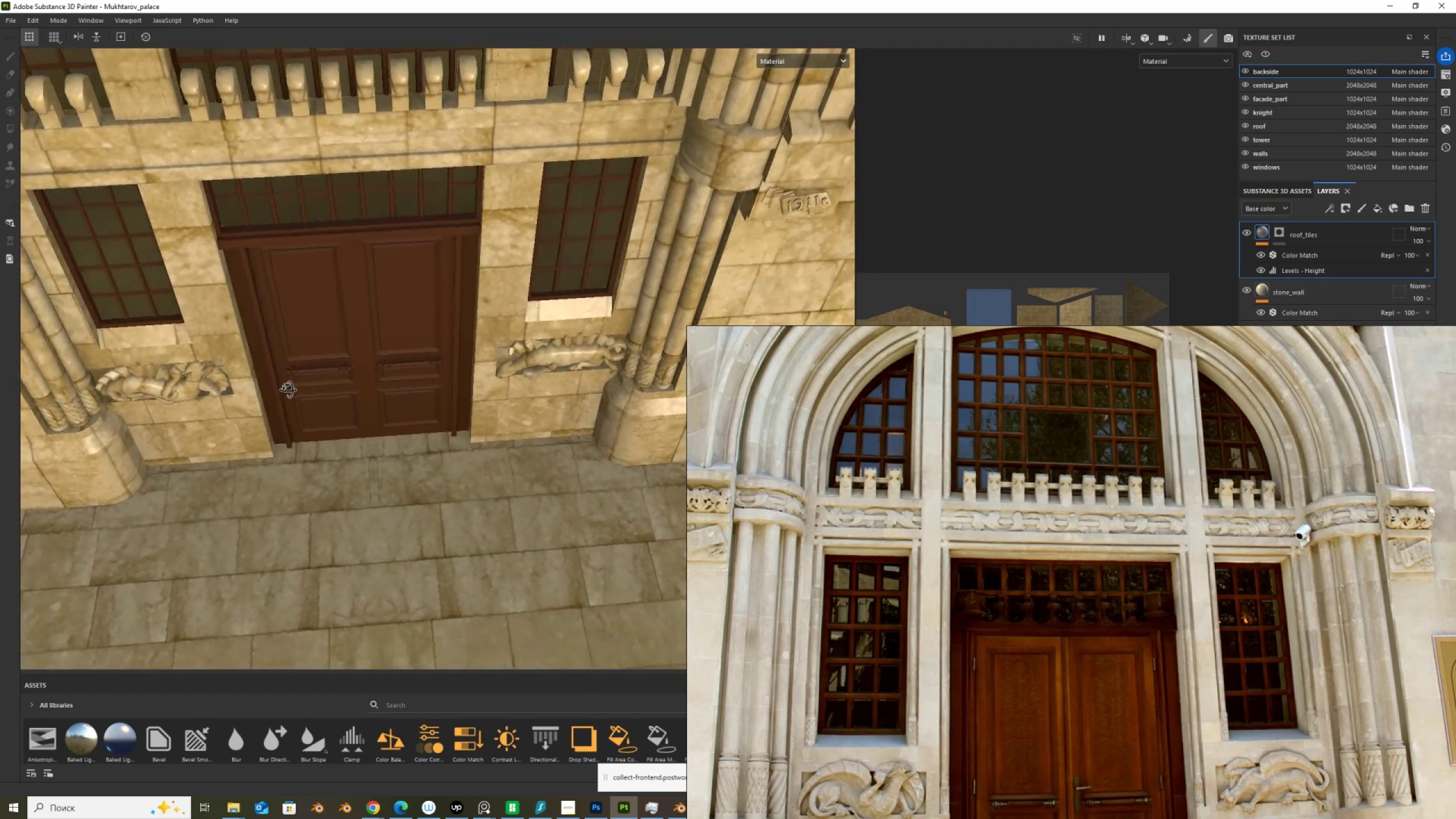 
hold_key(key=AltLeft, duration=1.51)
 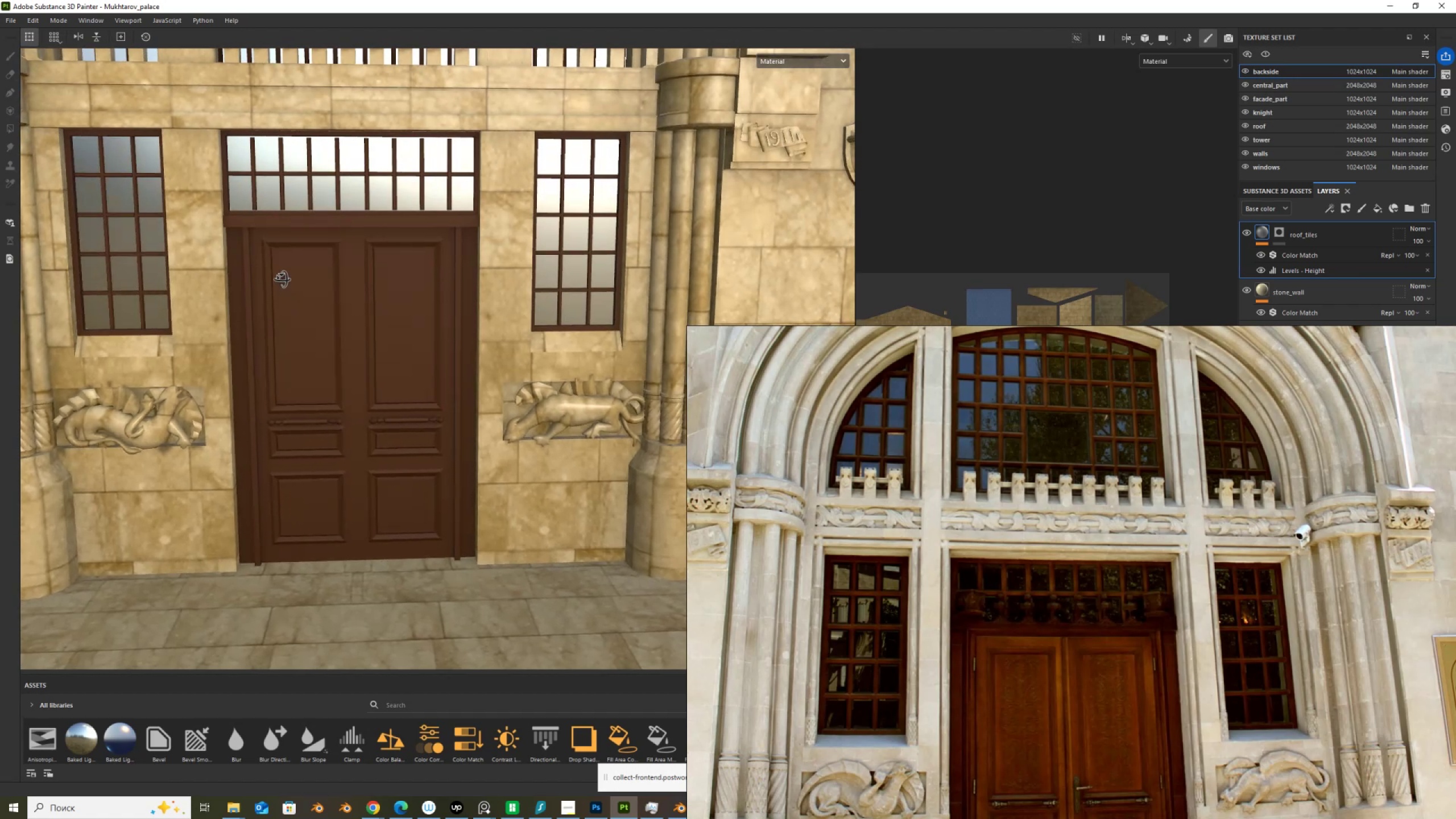 
hold_key(key=AltLeft, duration=1.53)
 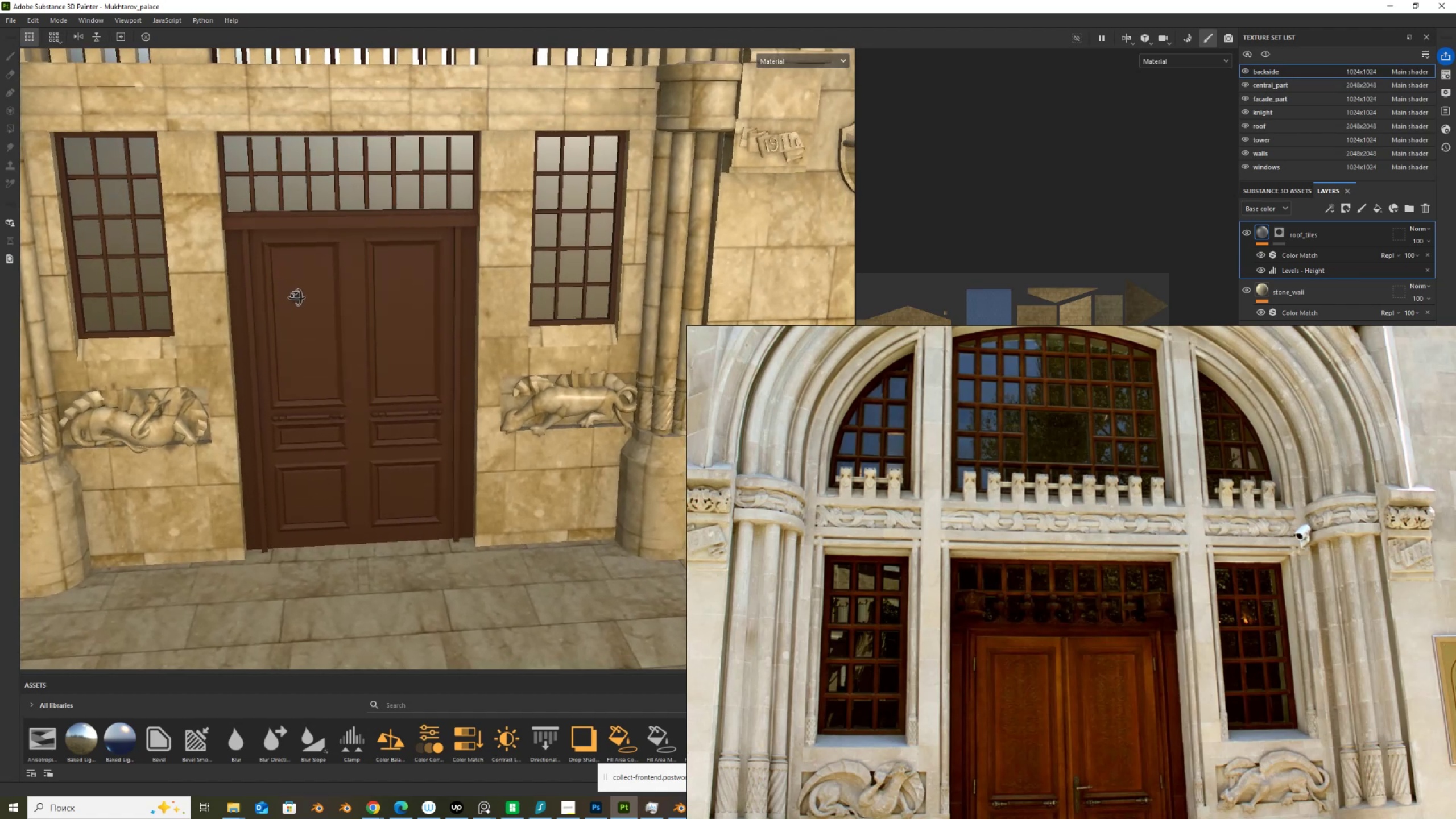 
hold_key(key=AltLeft, duration=1.37)
 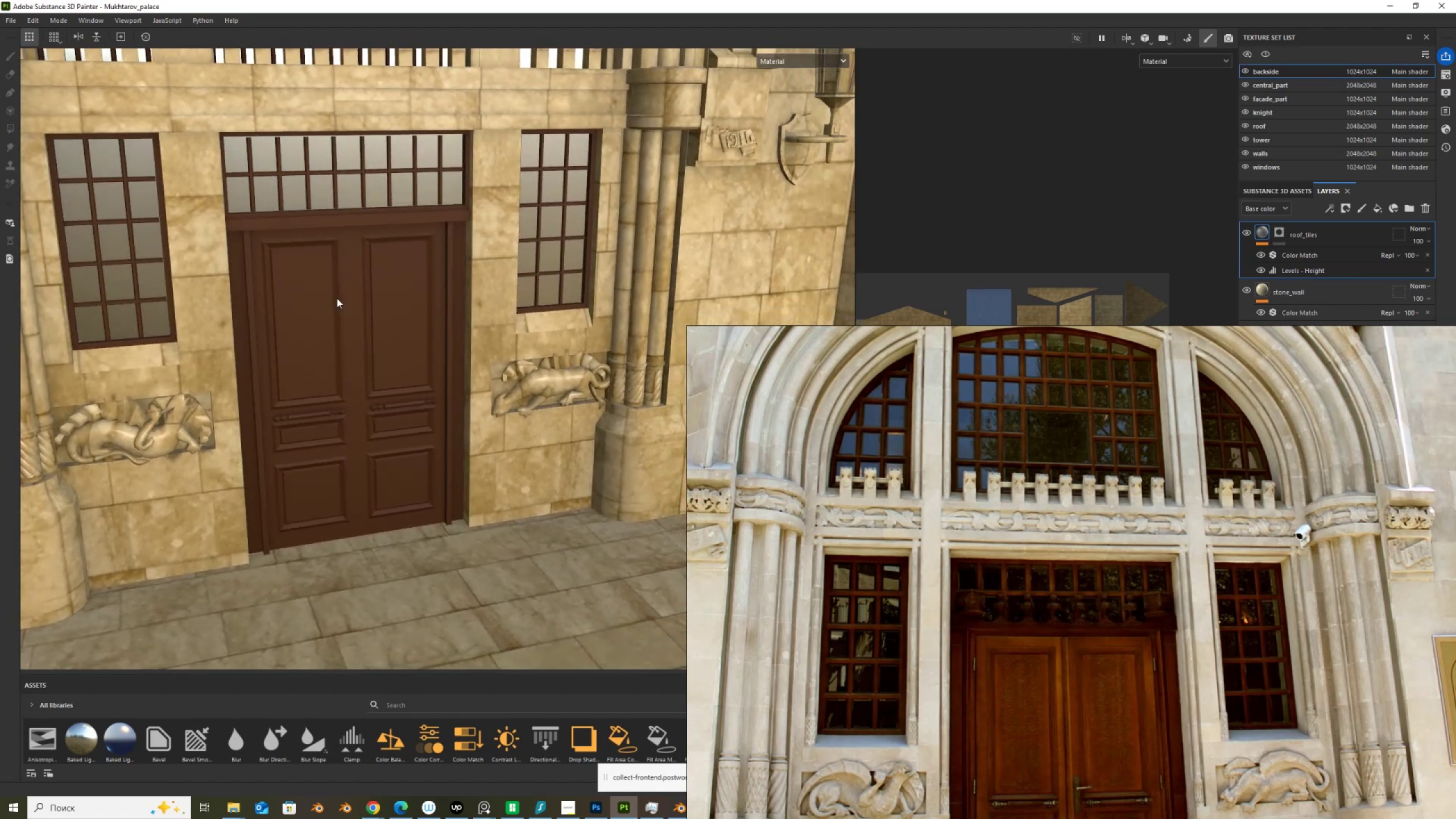 
scroll: coordinate [337, 298], scroll_direction: down, amount: 8.0
 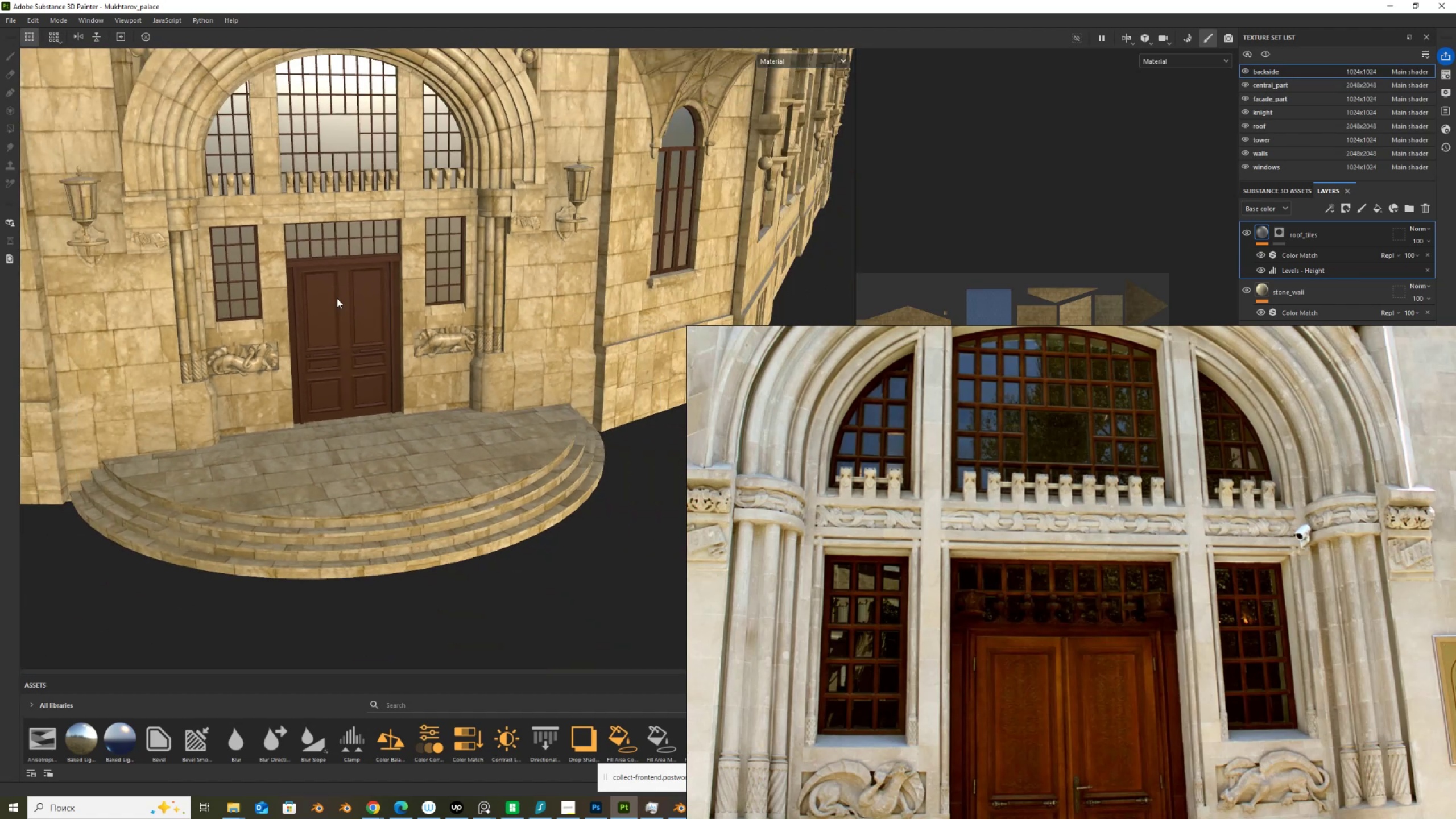 
hold_key(key=AltLeft, duration=1.53)
left_click_drag(start_coordinate=[322, 338], to_coordinate=[316, 350])
 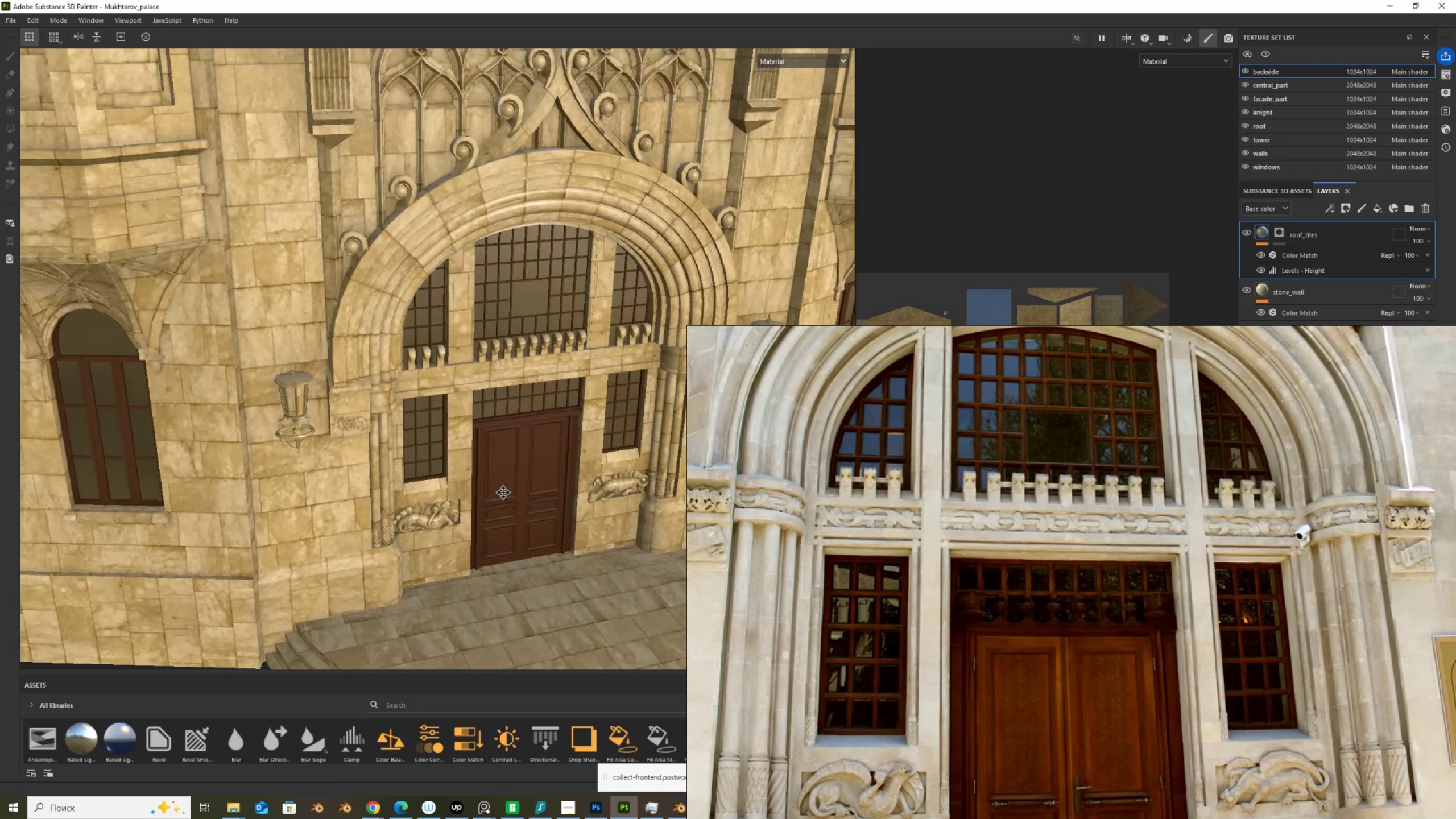 
hold_key(key=AltLeft, duration=1.51)
 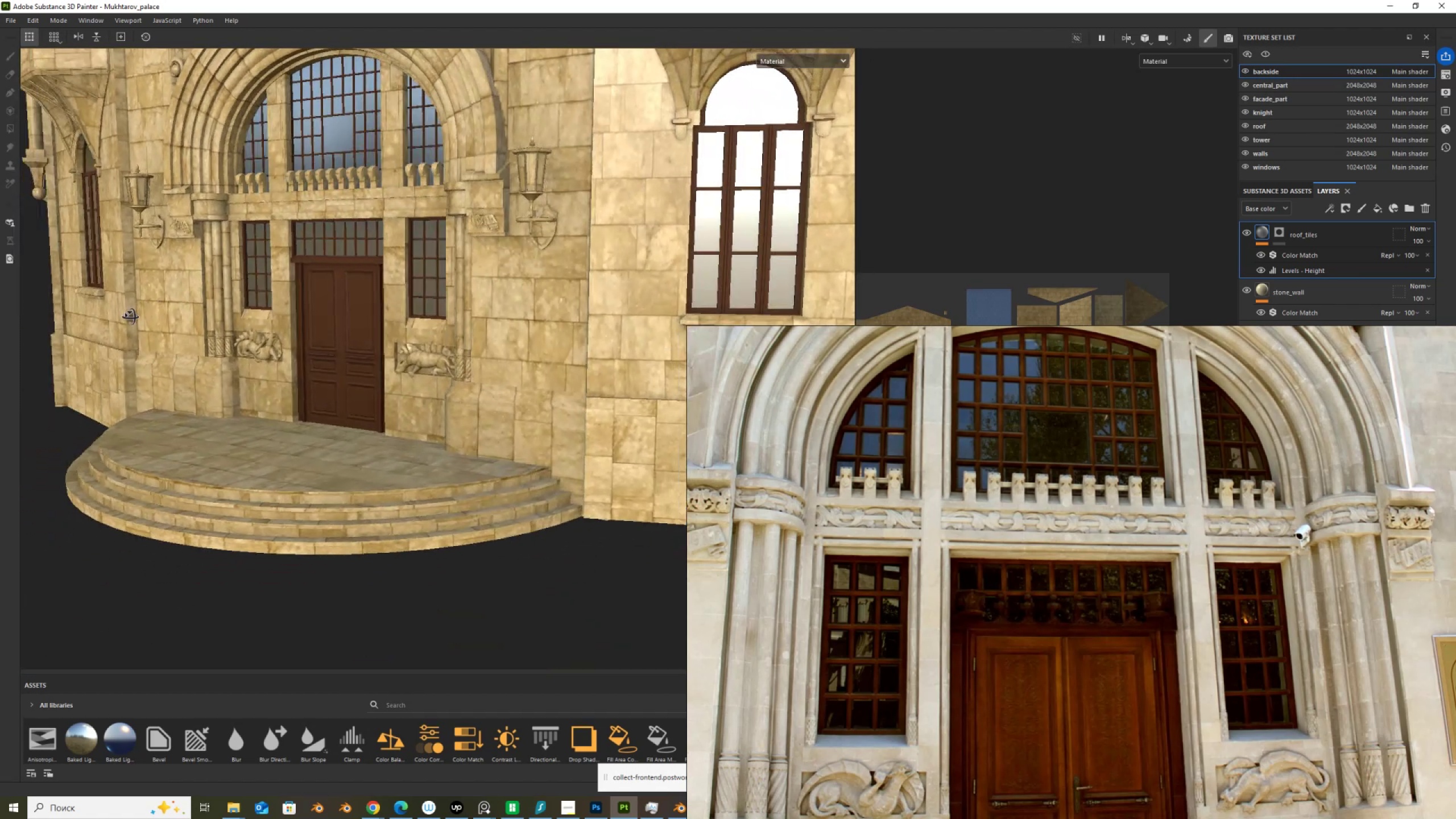 
hold_key(key=AltLeft, duration=1.53)
 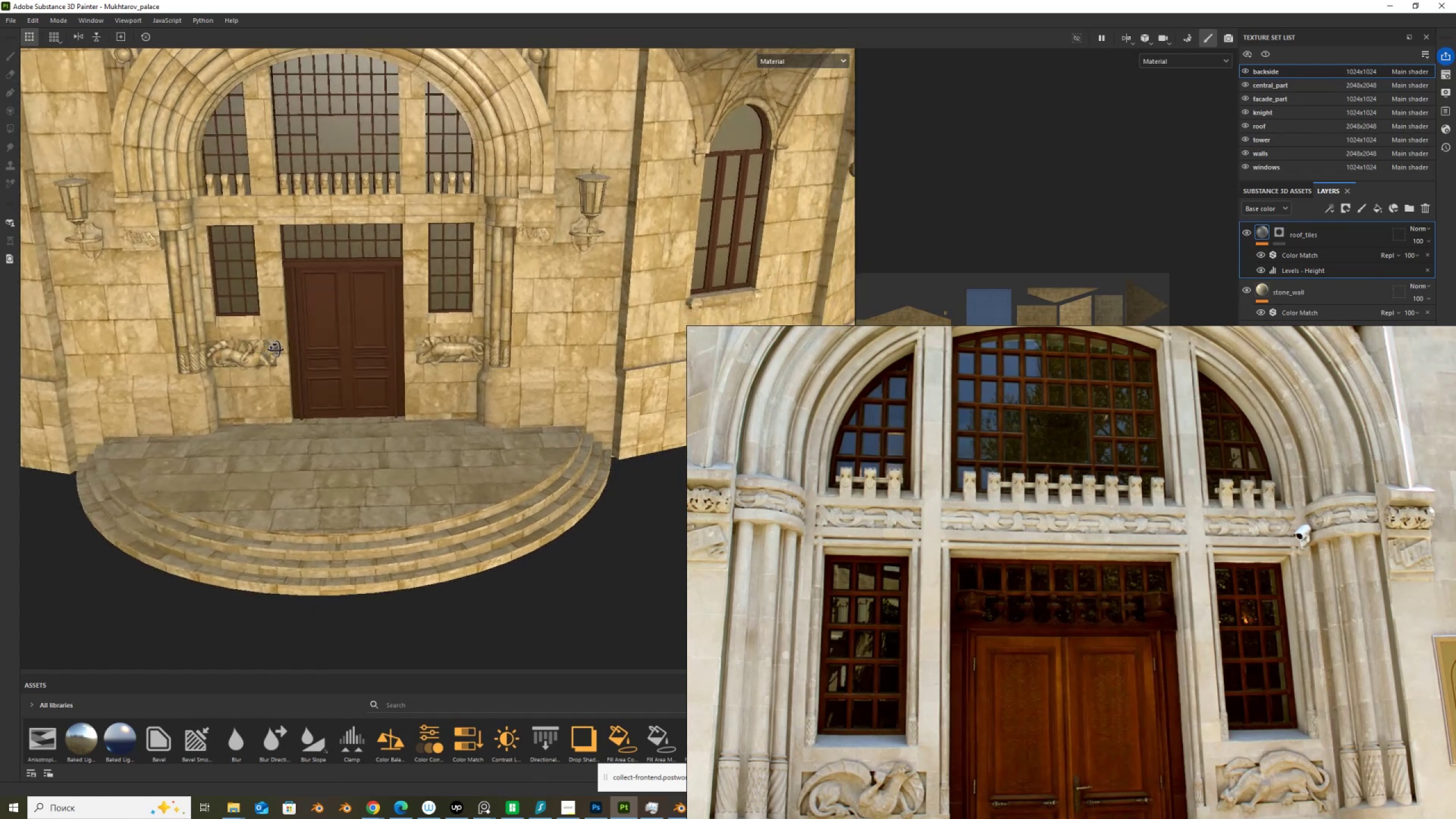 
hold_key(key=AltLeft, duration=1.51)
 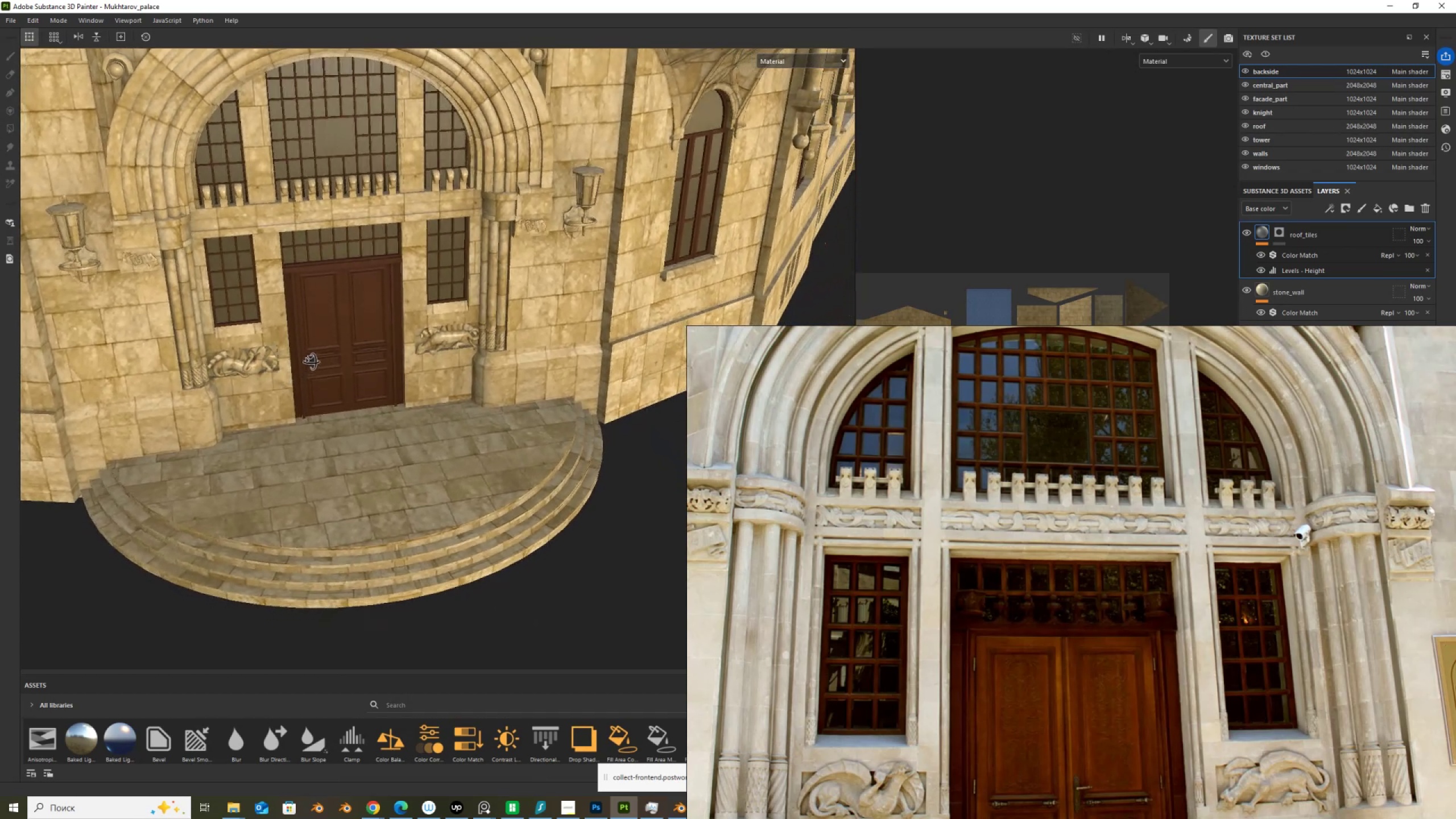 
hold_key(key=AltLeft, duration=1.52)
 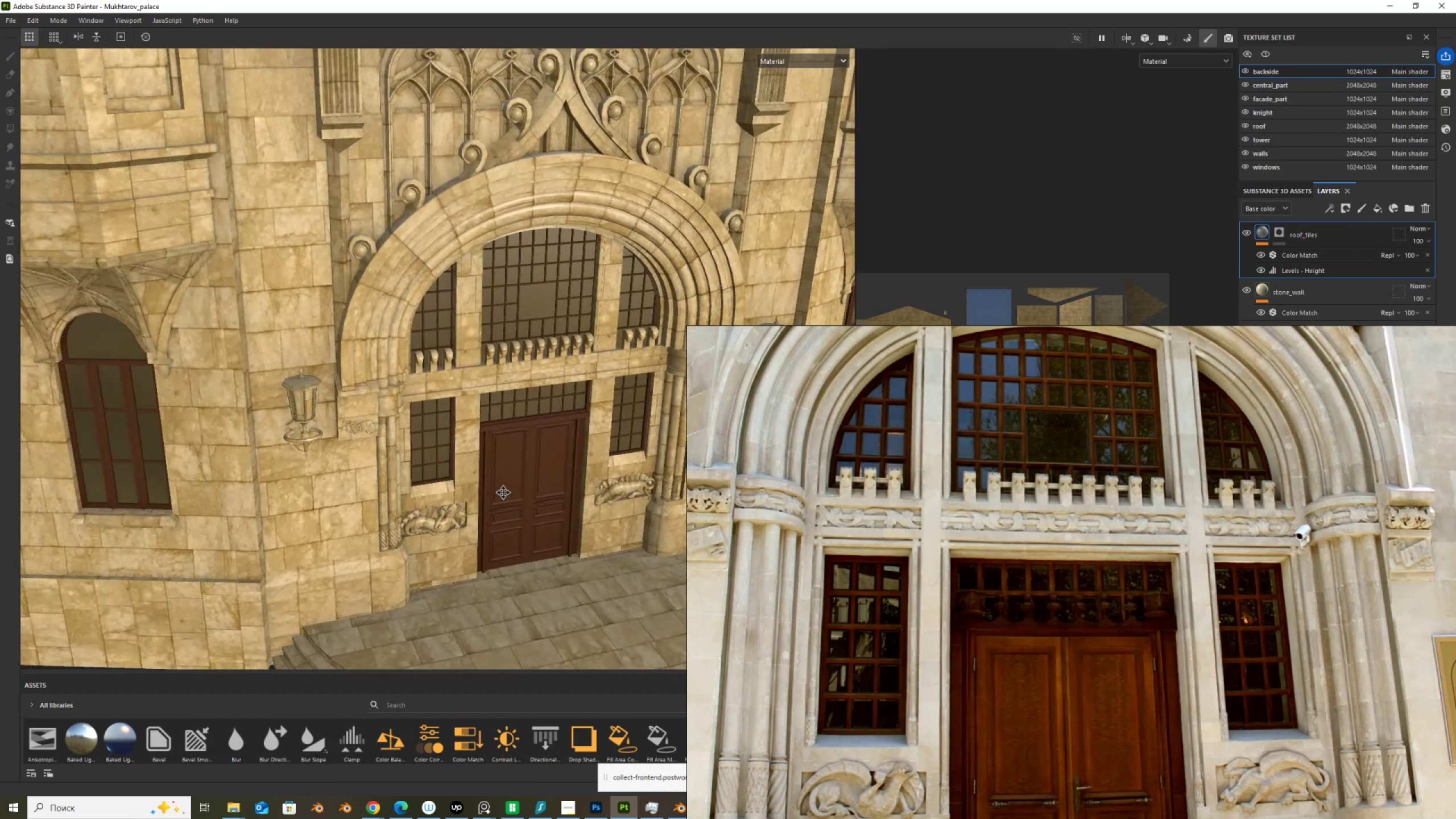 
hold_key(key=AltLeft, duration=1.2)
 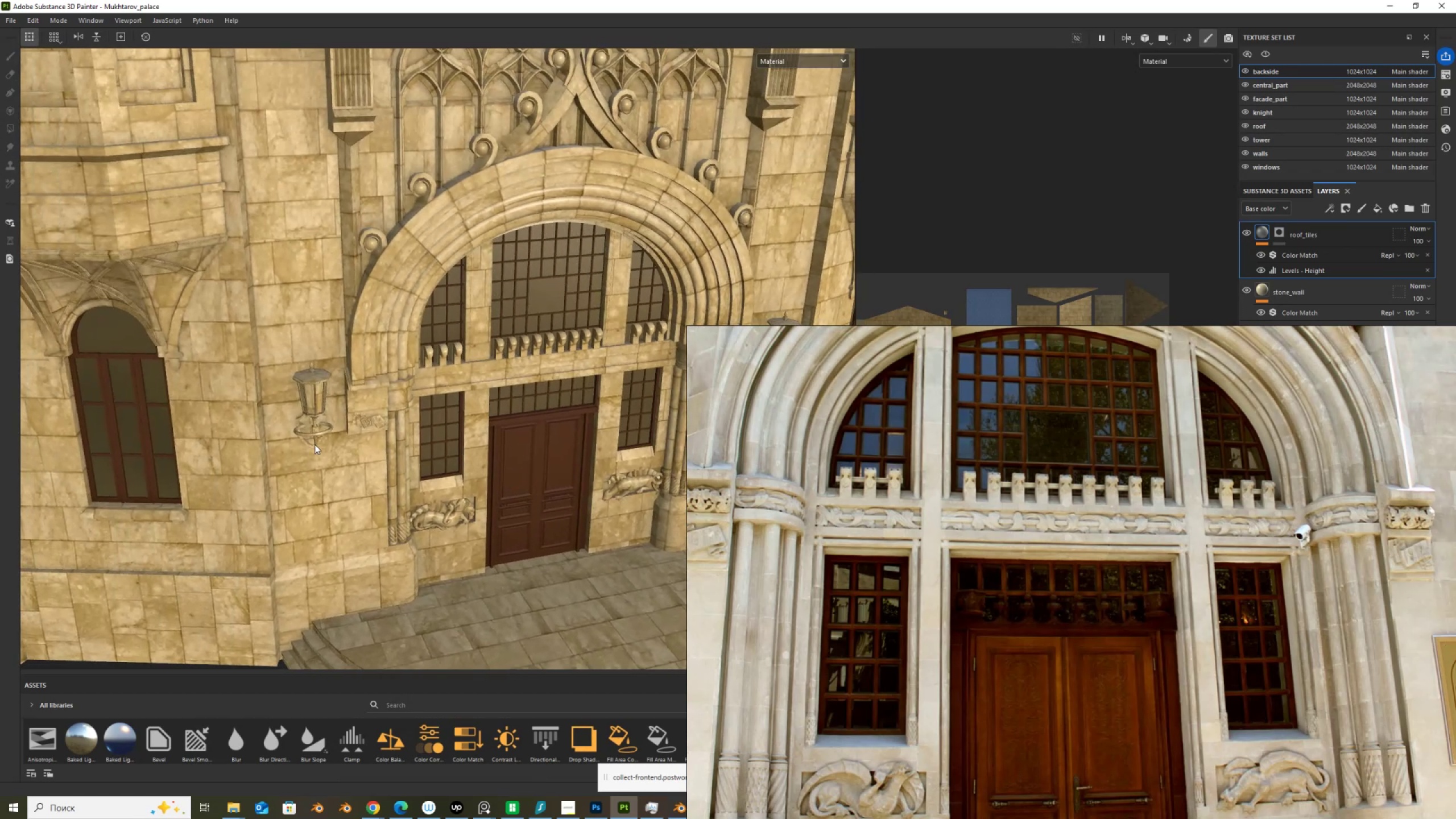 
scroll: coordinate [299, 439], scroll_direction: up, amount: 5.0
 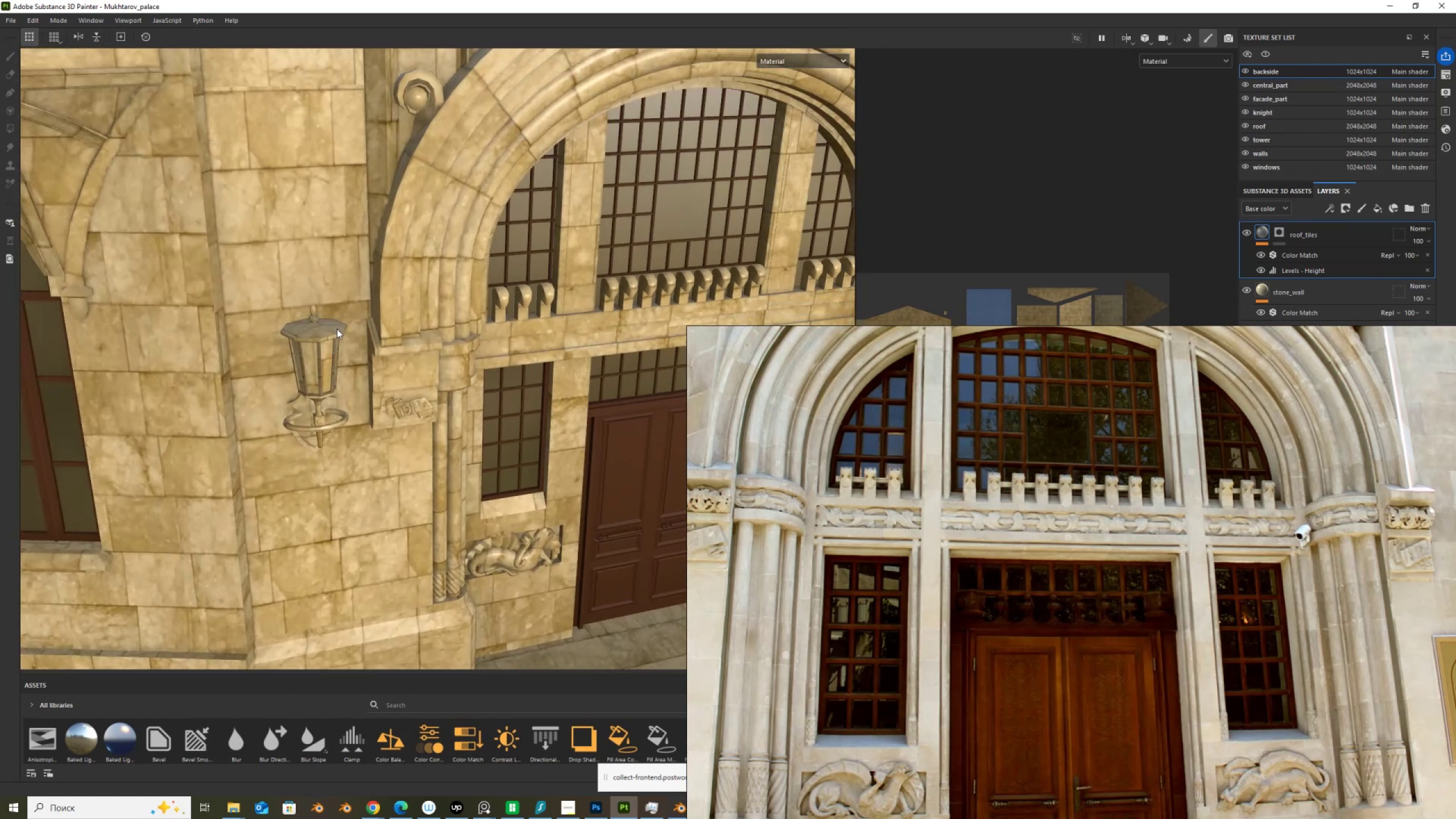 
scroll: coordinate [348, 337], scroll_direction: down, amount: 1.0
 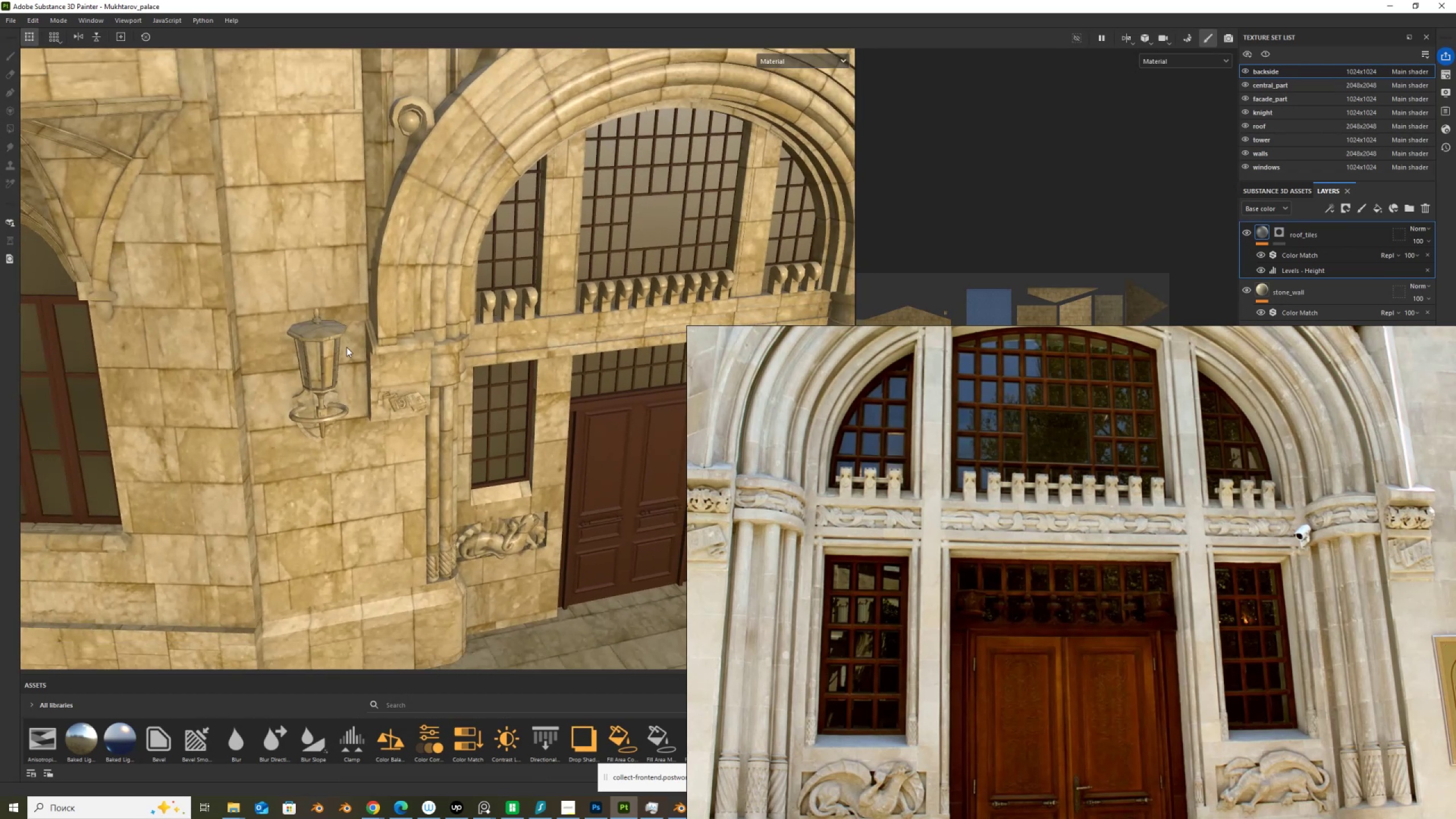 
hold_key(key=ControlLeft, duration=1.09)
hold_key(key=AltLeft, duration=1.1)
right_click([325, 361])
 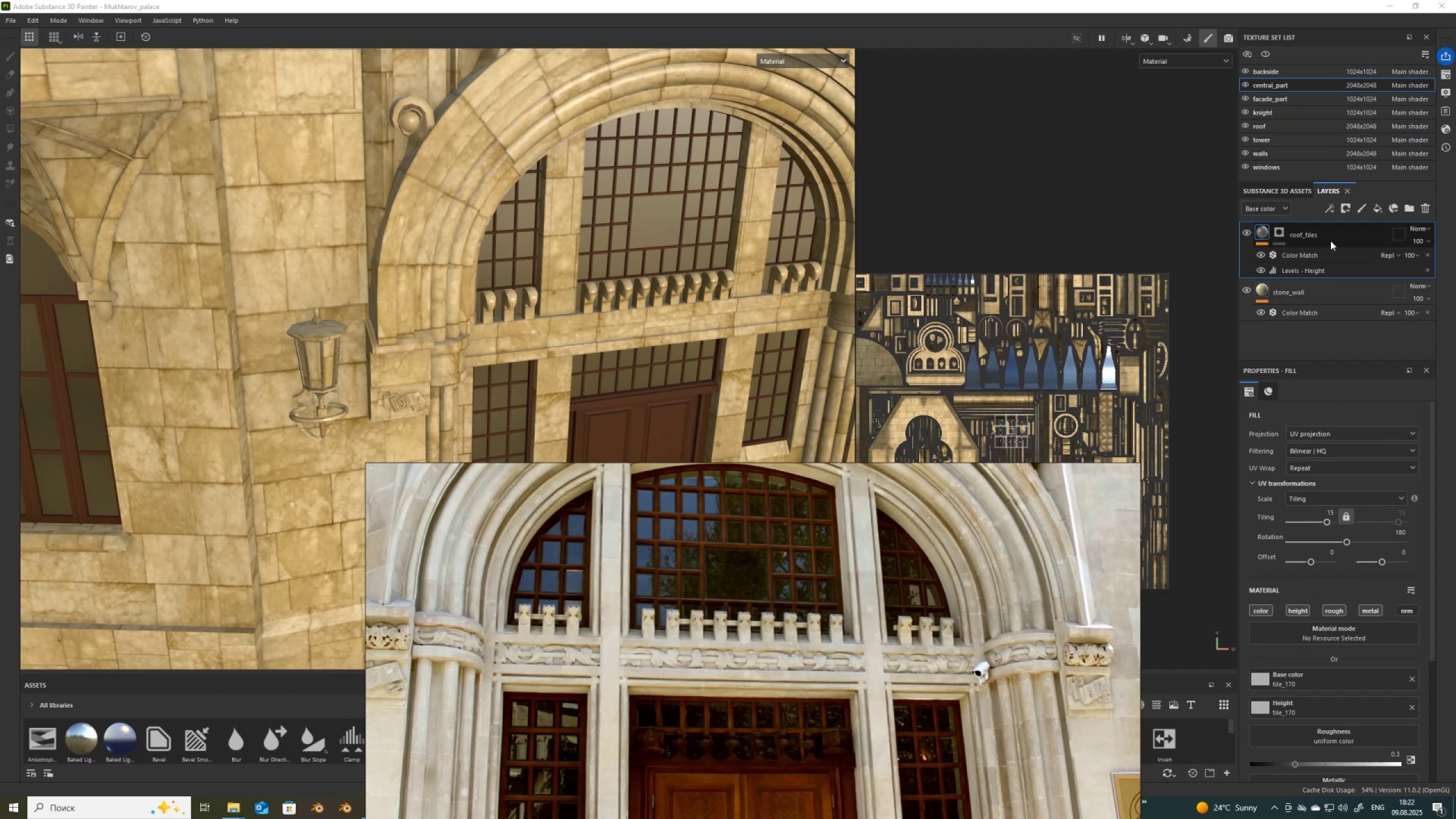 
wait(6.04)
 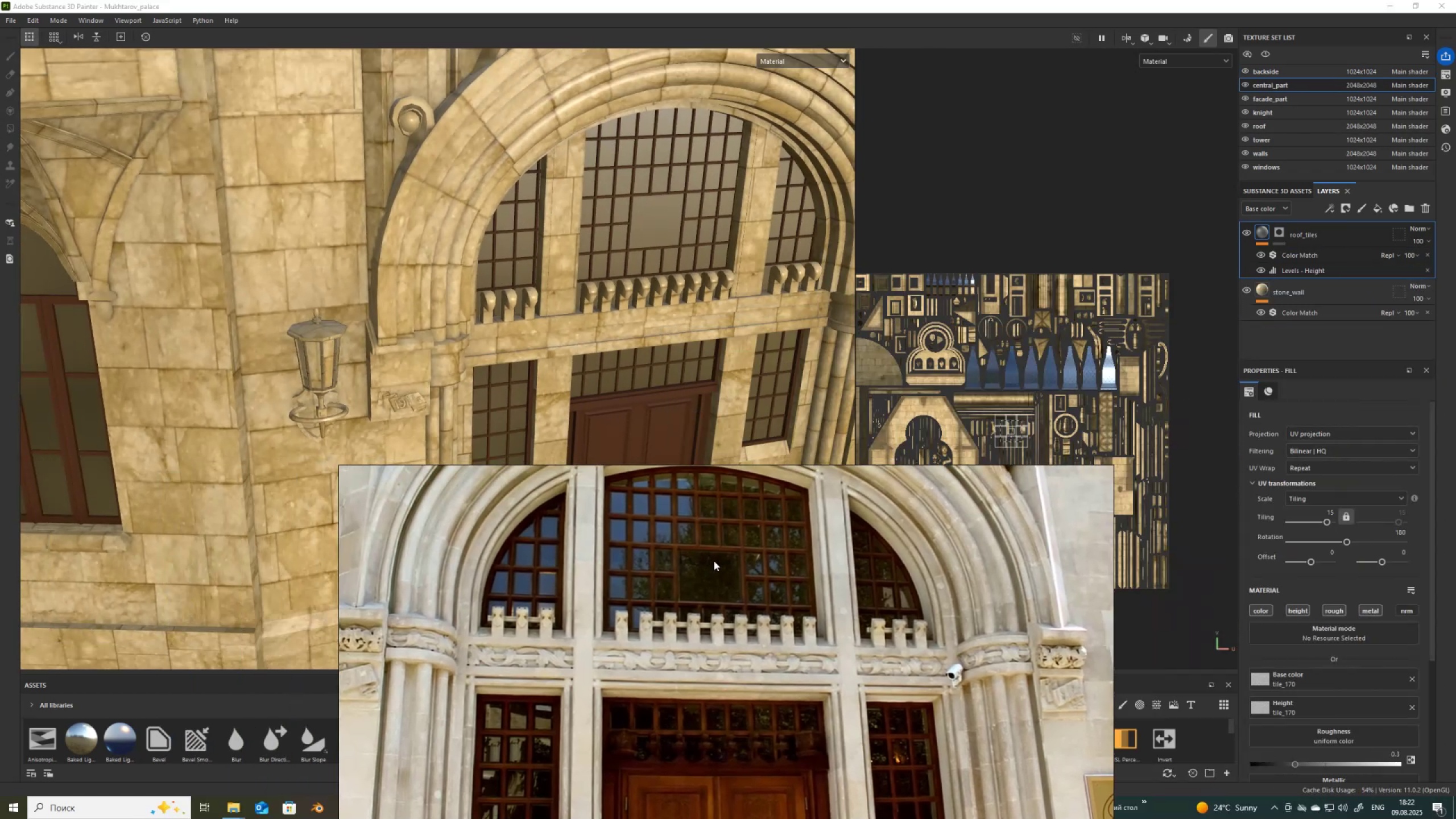 
left_click([1377, 208])
 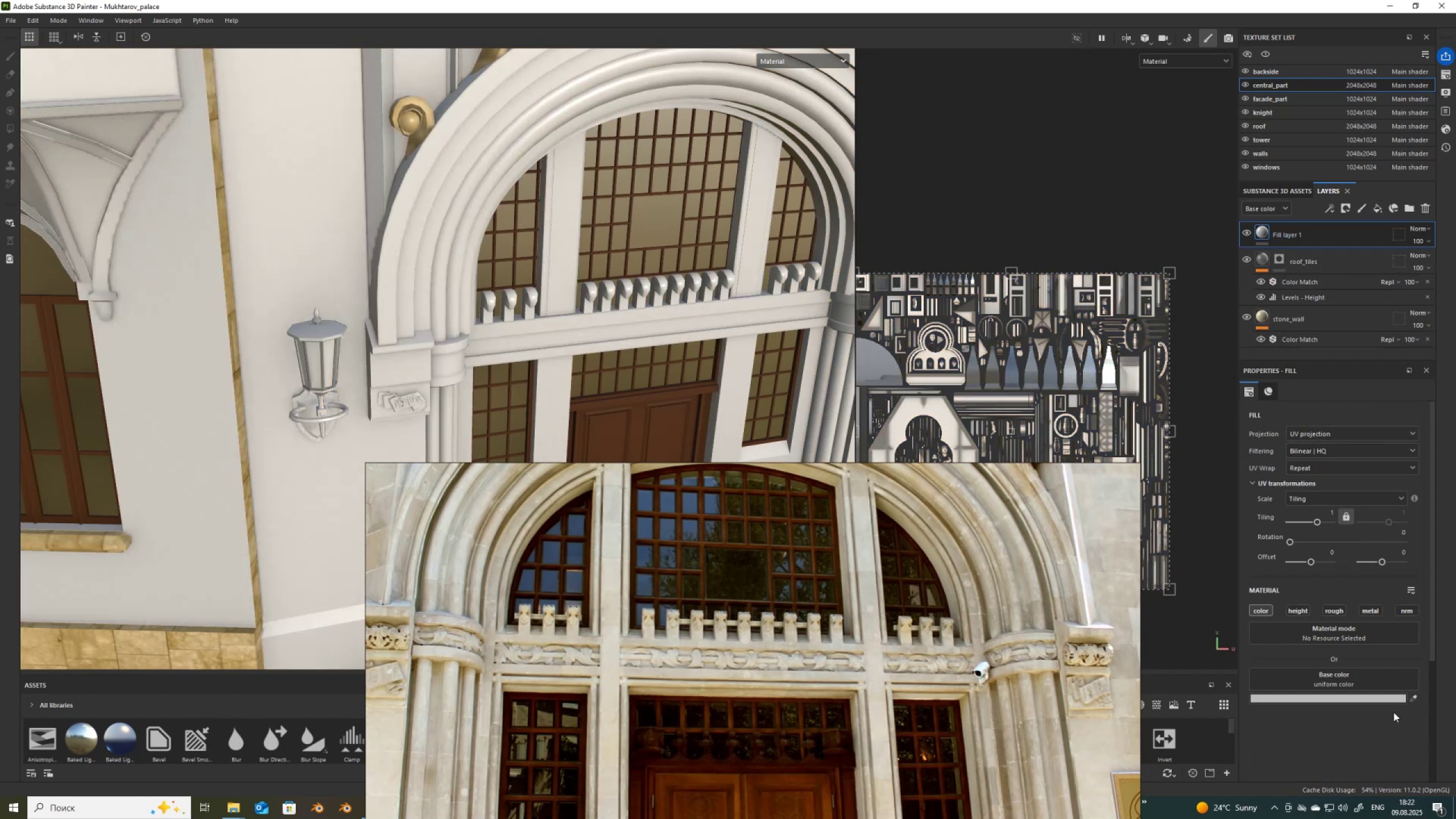 
left_click([1387, 698])
 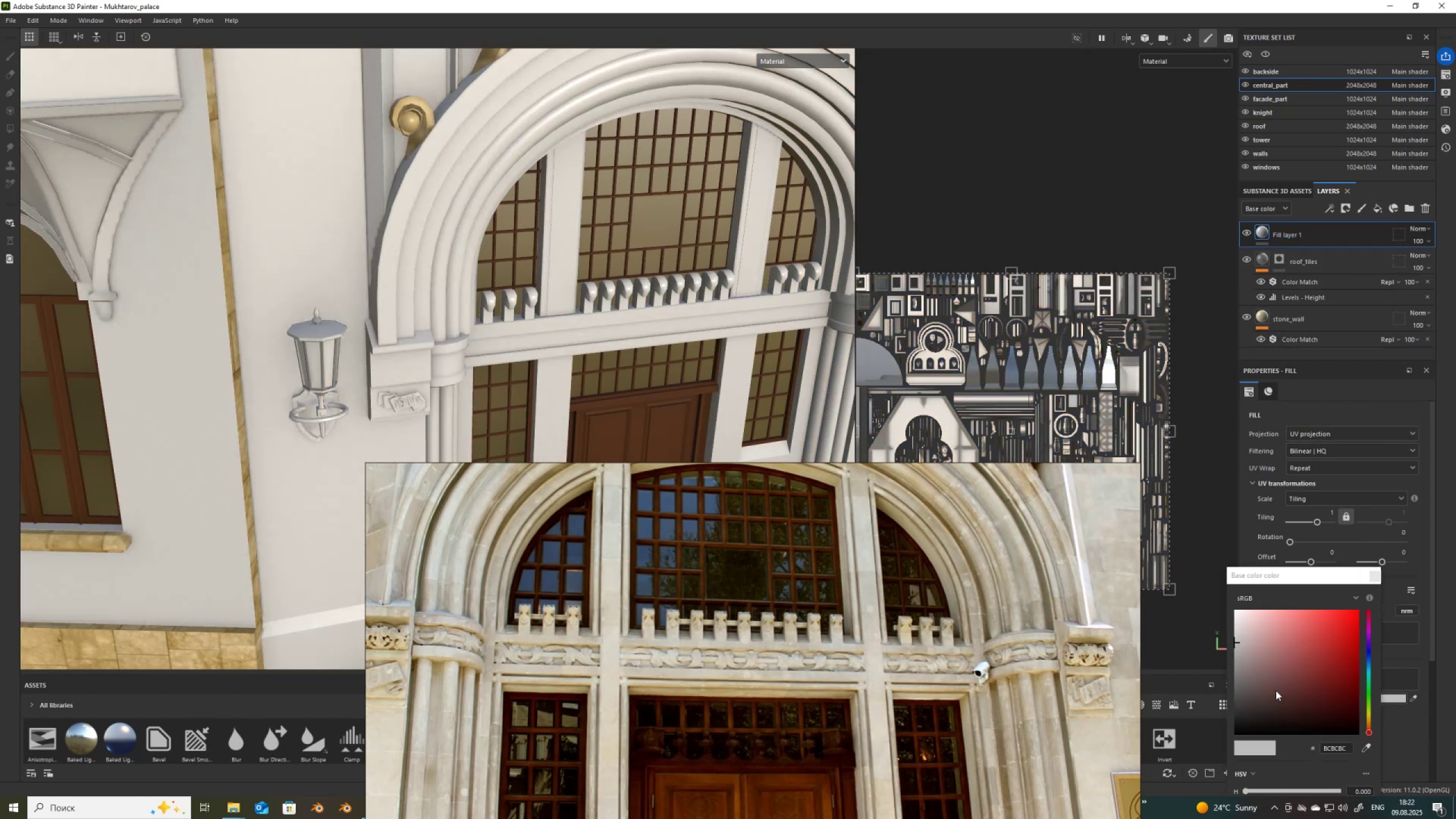 
left_click_drag(start_coordinate=[1258, 715], to_coordinate=[1217, 720])
 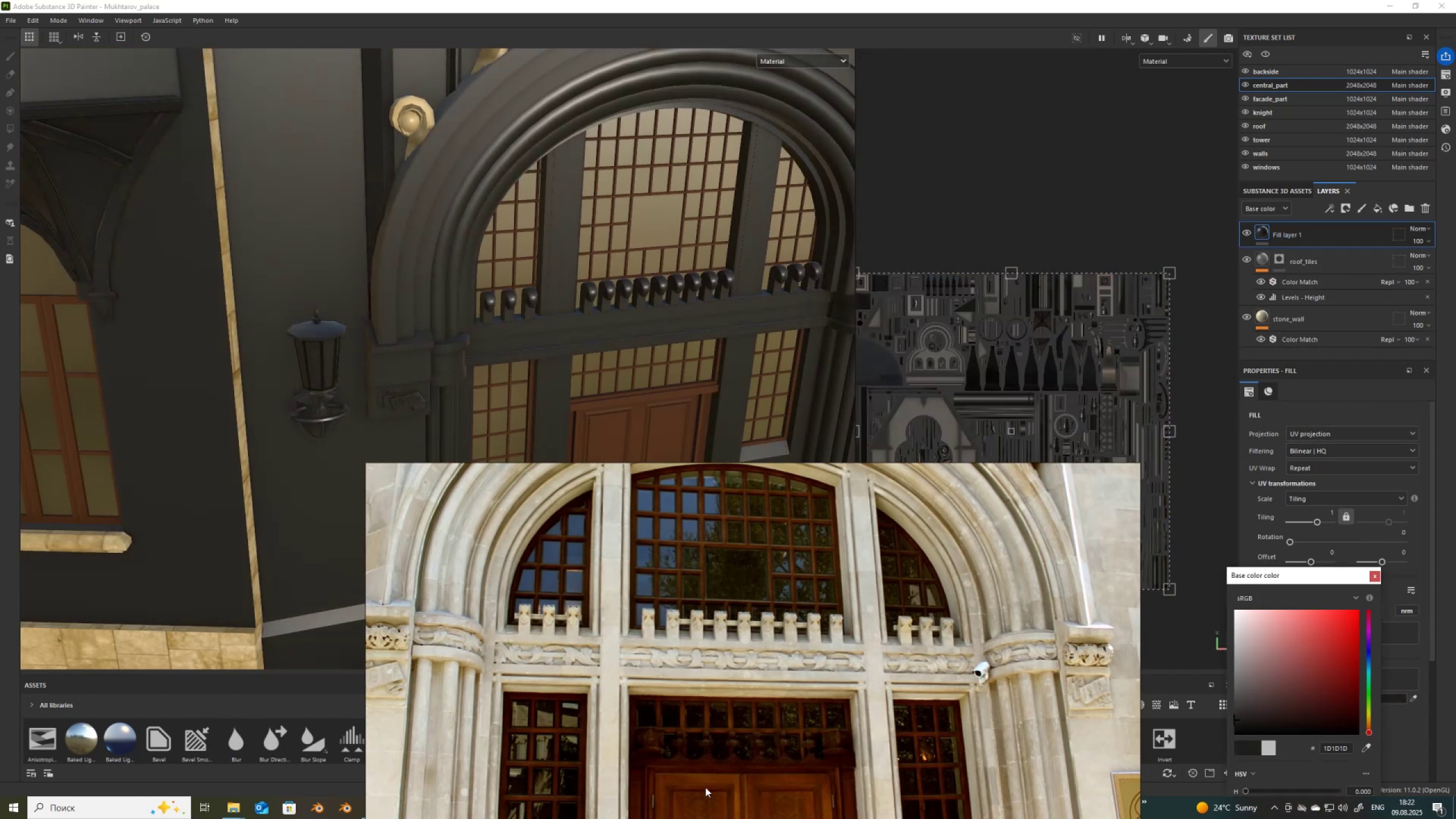 
scroll: coordinate [729, 710], scroll_direction: down, amount: 5.0
 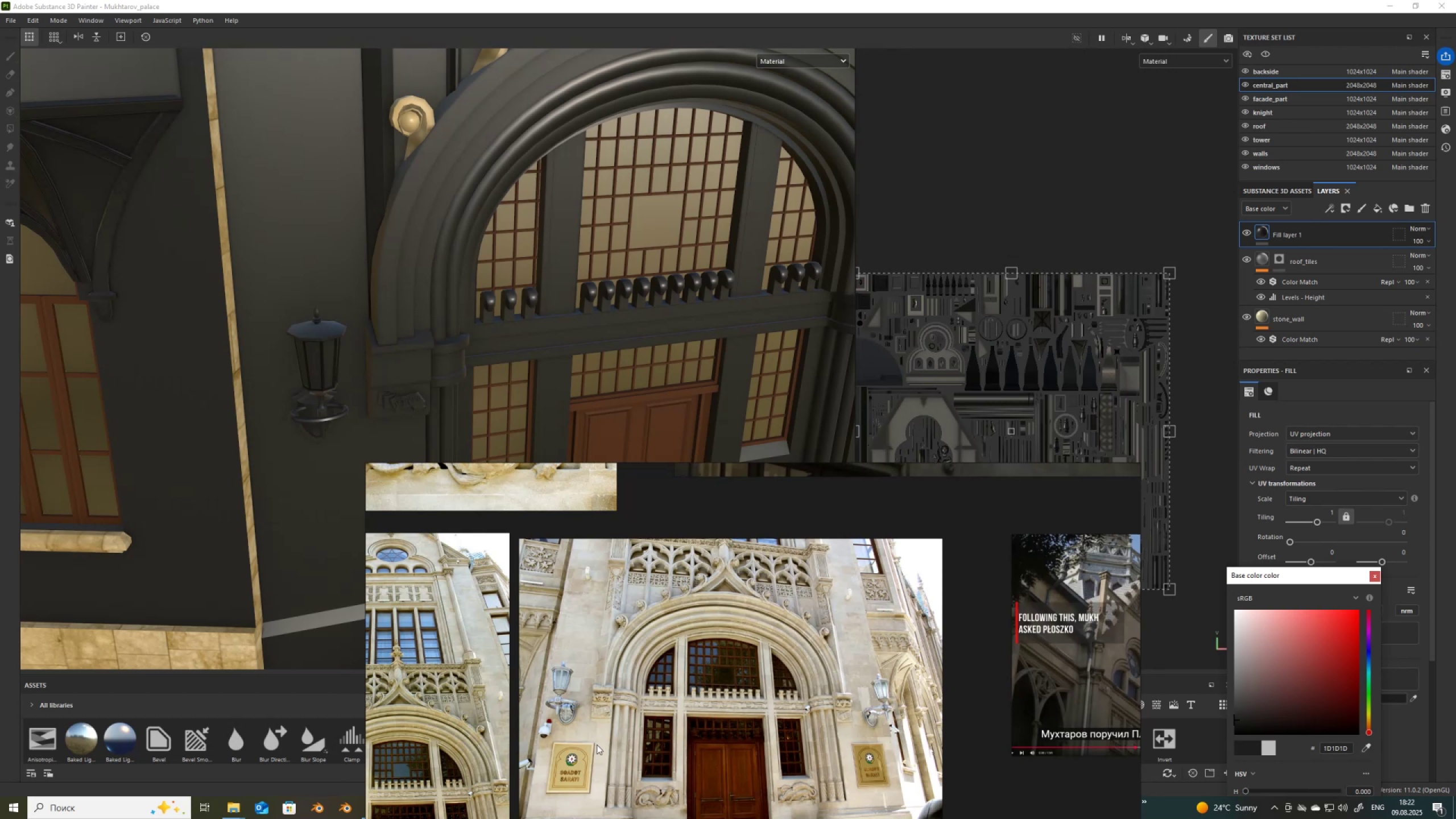 
scroll: coordinate [641, 750], scroll_direction: up, amount: 8.0
 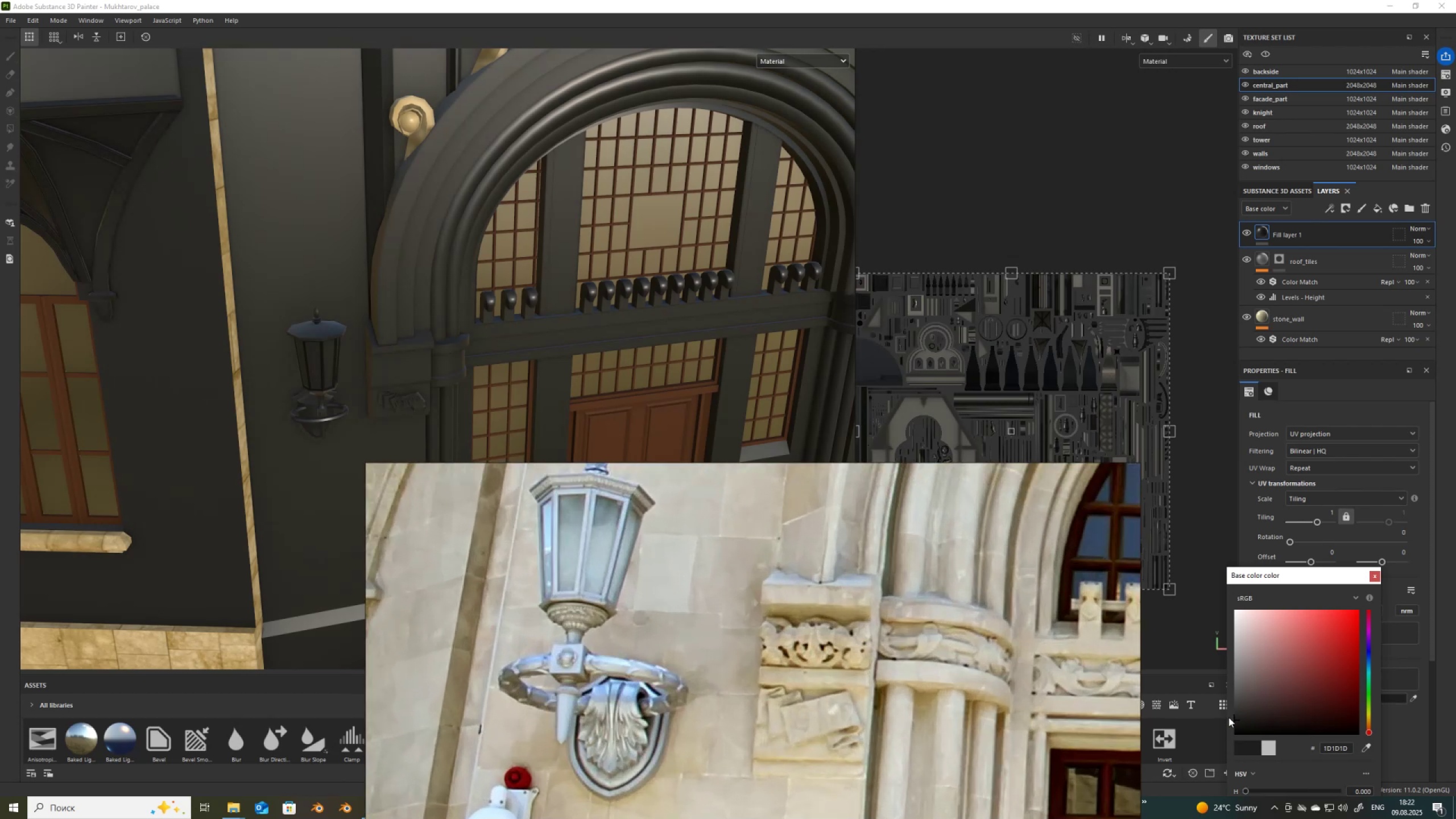 
left_click_drag(start_coordinate=[1235, 721], to_coordinate=[1212, 638])
 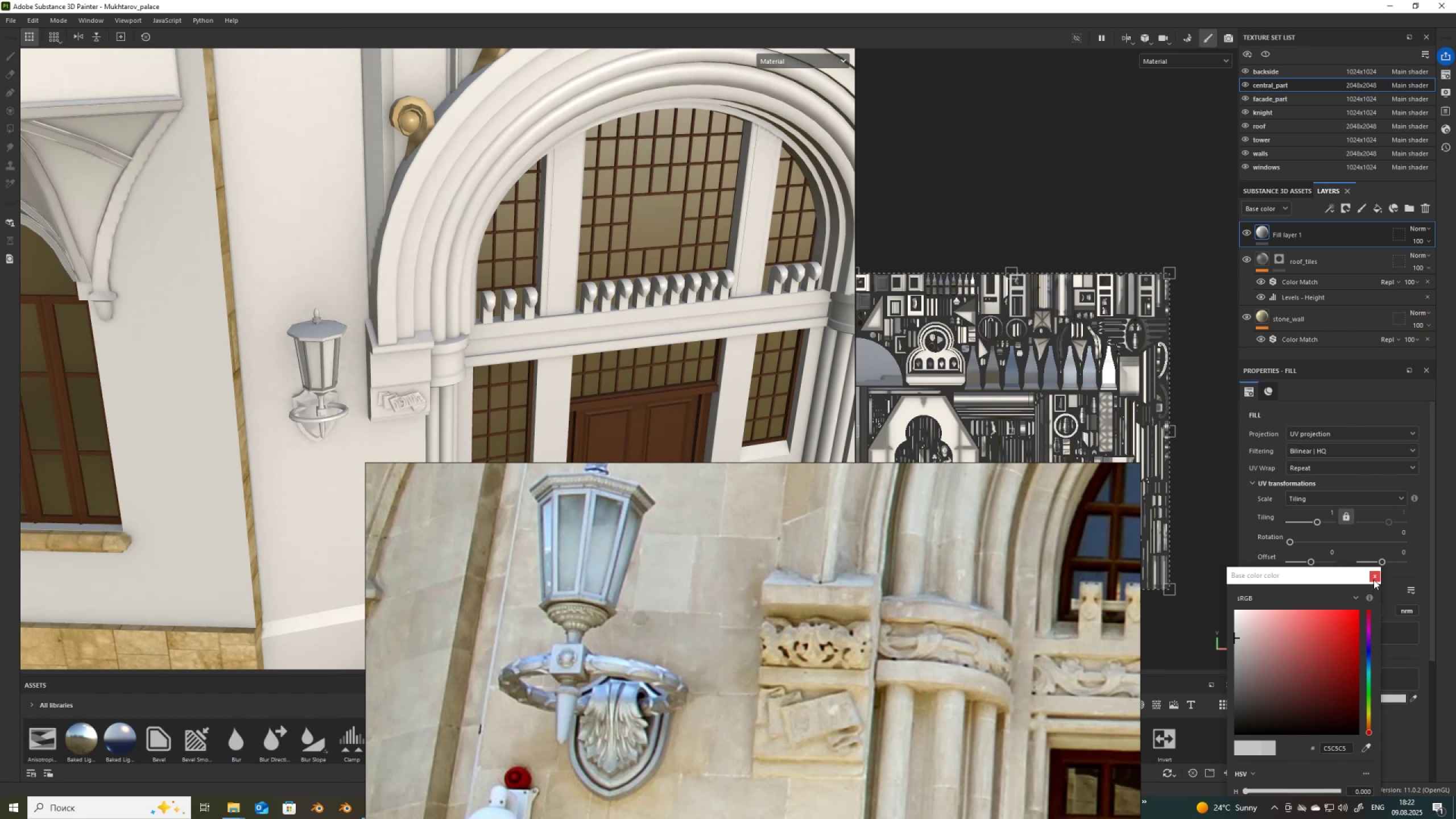 
left_click([1374, 580])
 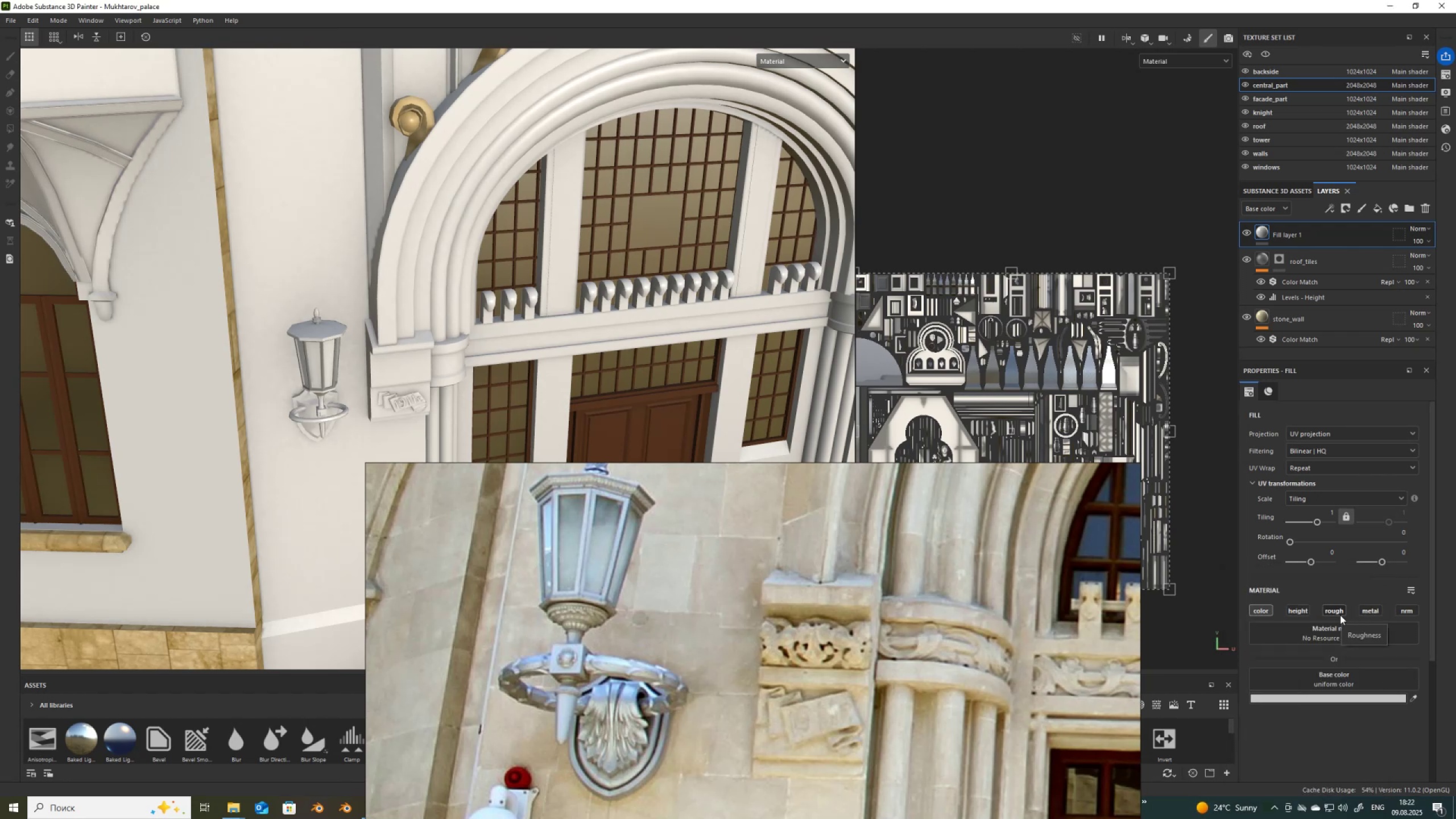 
scroll: coordinate [238, 428], scroll_direction: up, amount: 4.0
 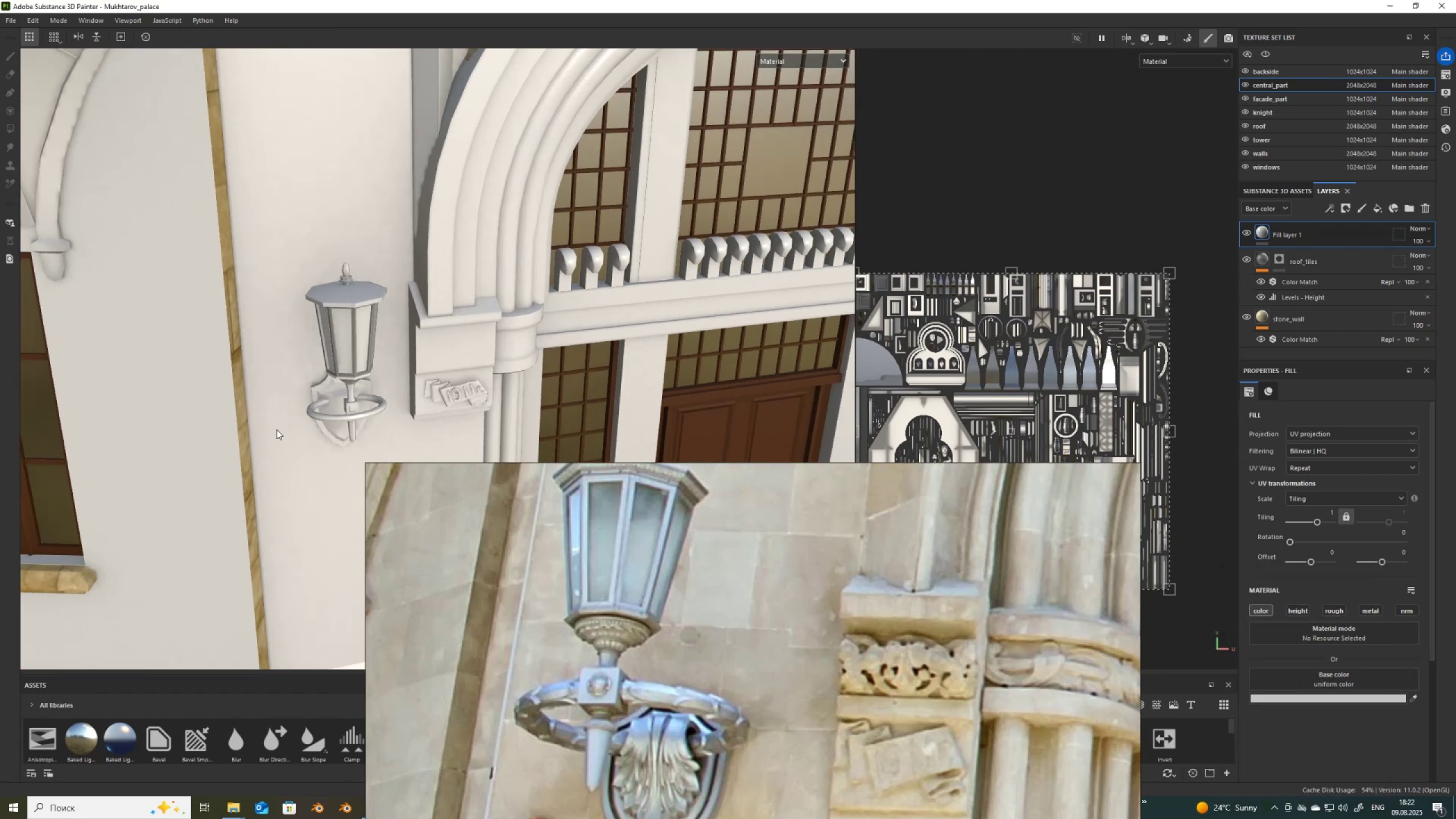 
hold_key(key=AltLeft, duration=1.5)
left_click_drag(start_coordinate=[330, 434], to_coordinate=[390, 446])
 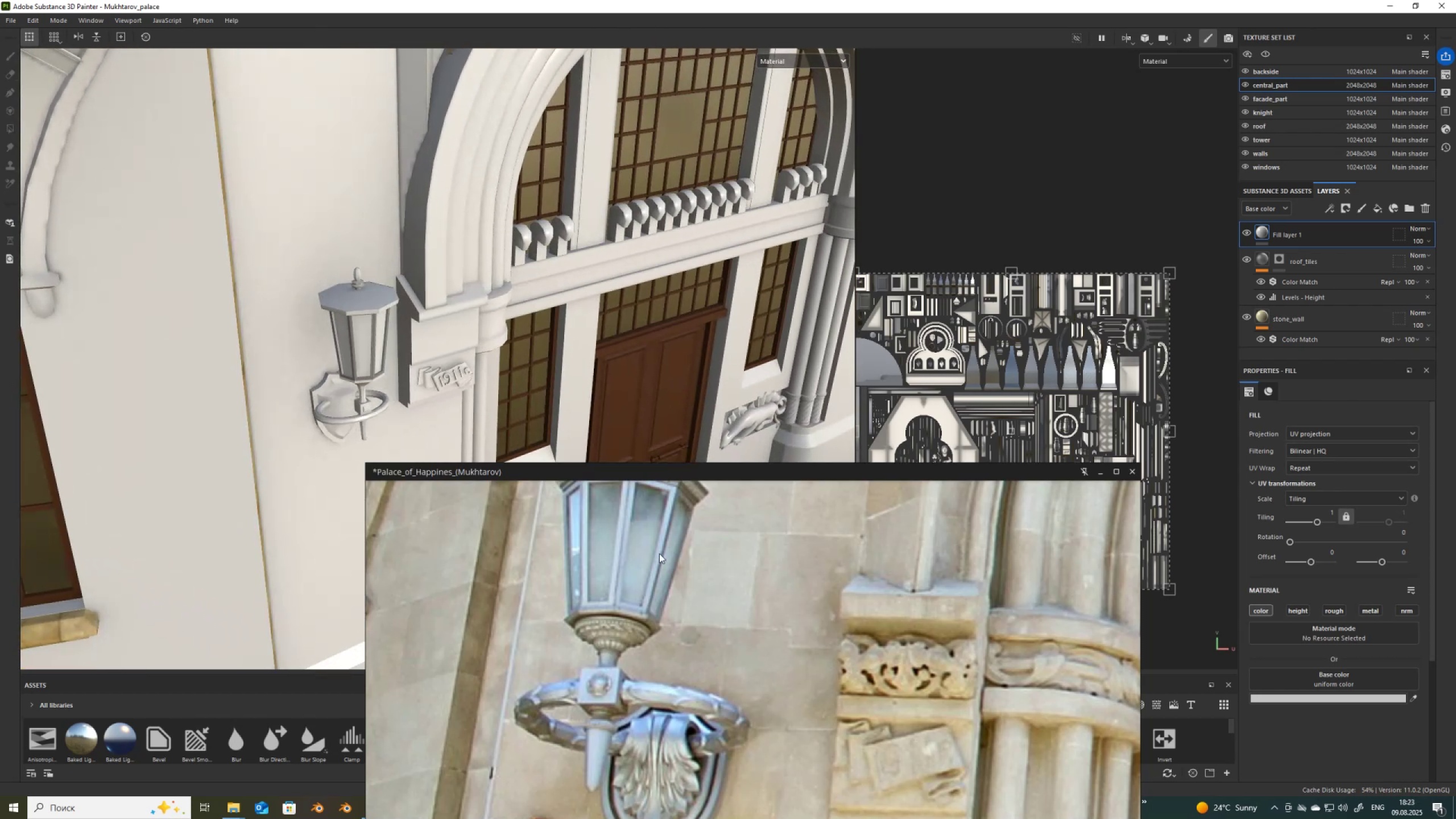 
hold_key(key=AltLeft, duration=1.51)
 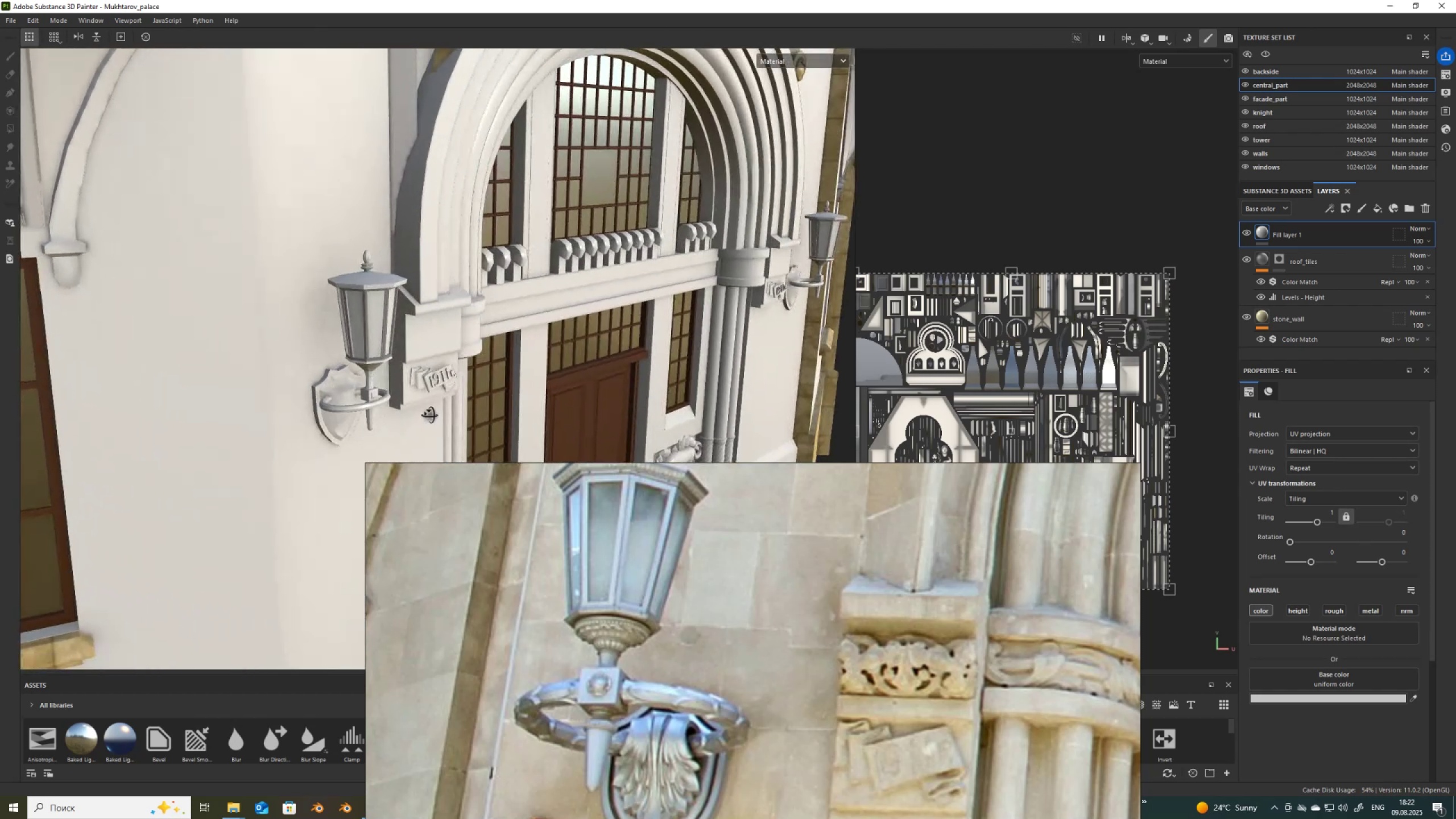 
hold_key(key=AltLeft, duration=1.52)
 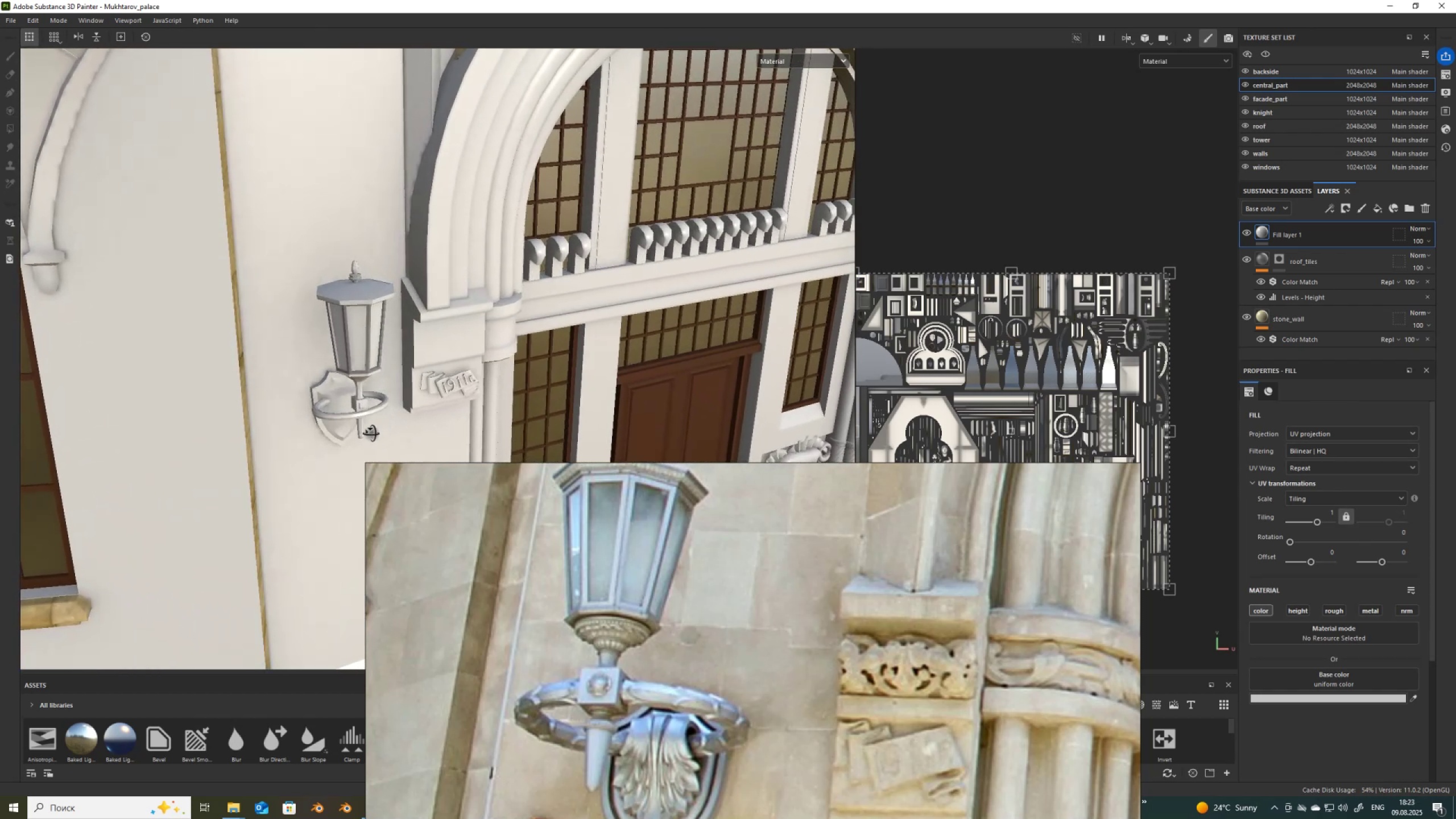 
hold_key(key=AltLeft, duration=1.53)
 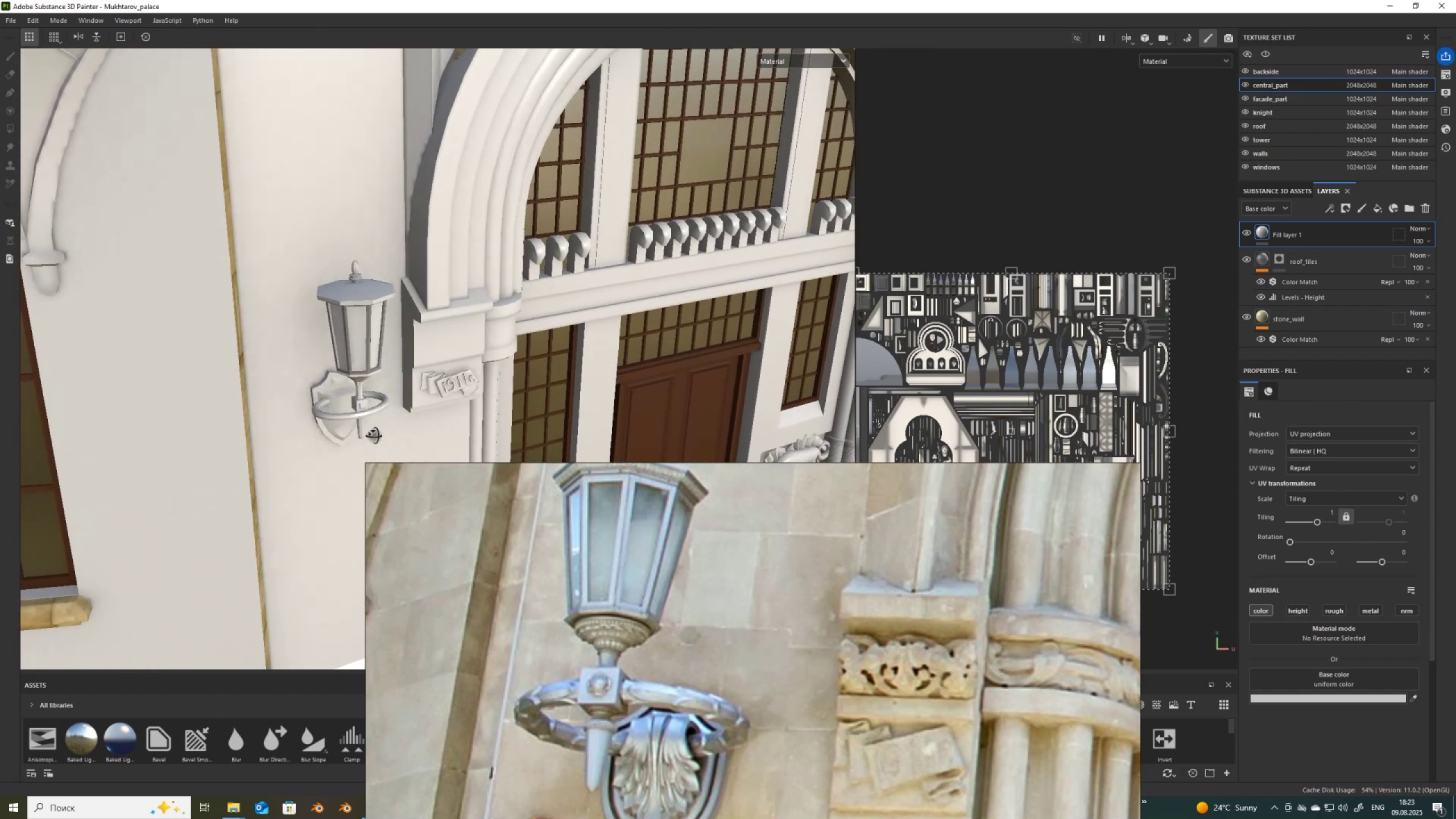 
hold_key(key=AltLeft, duration=1.52)
 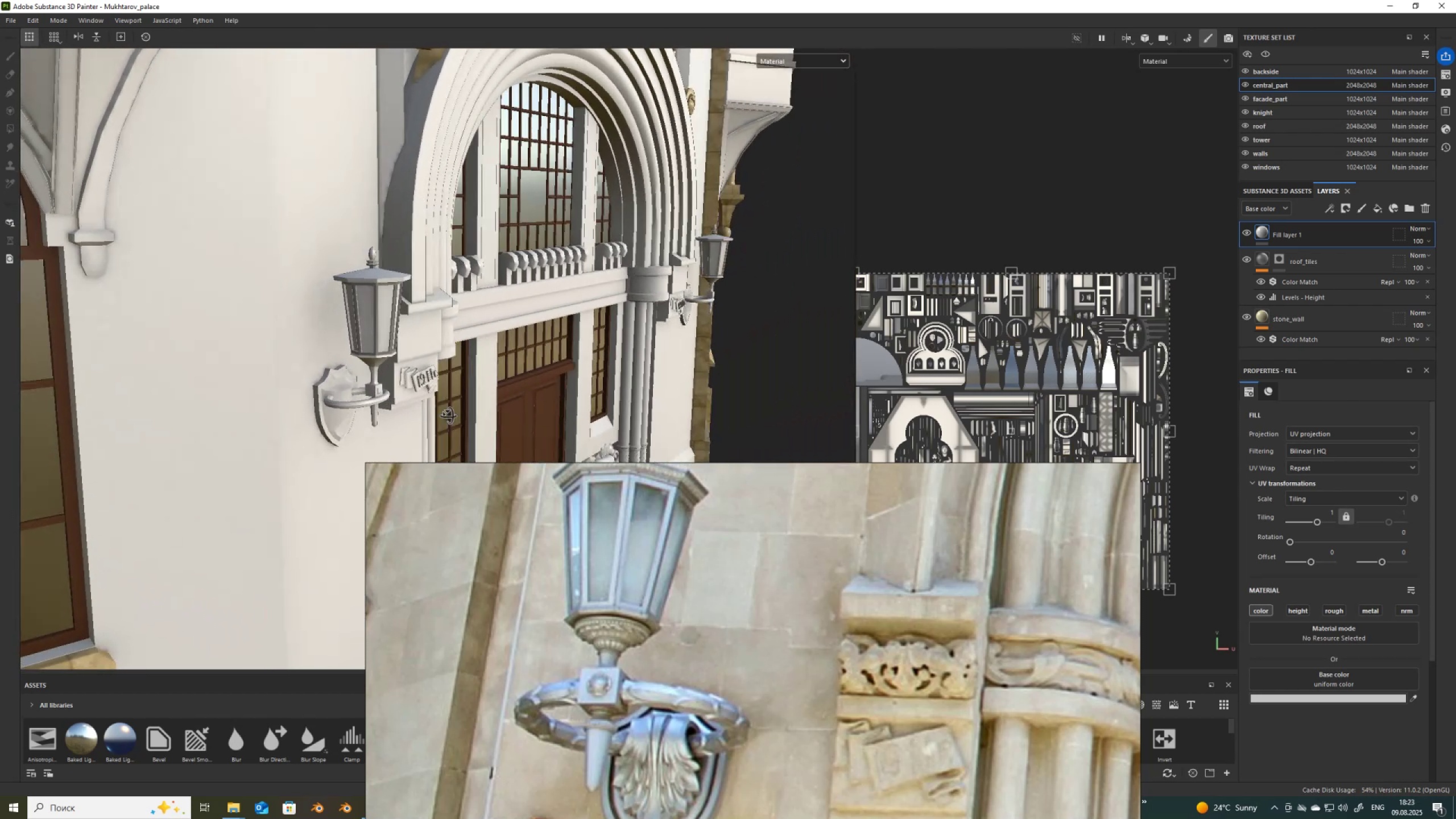 
hold_key(key=AltLeft, duration=1.5)
 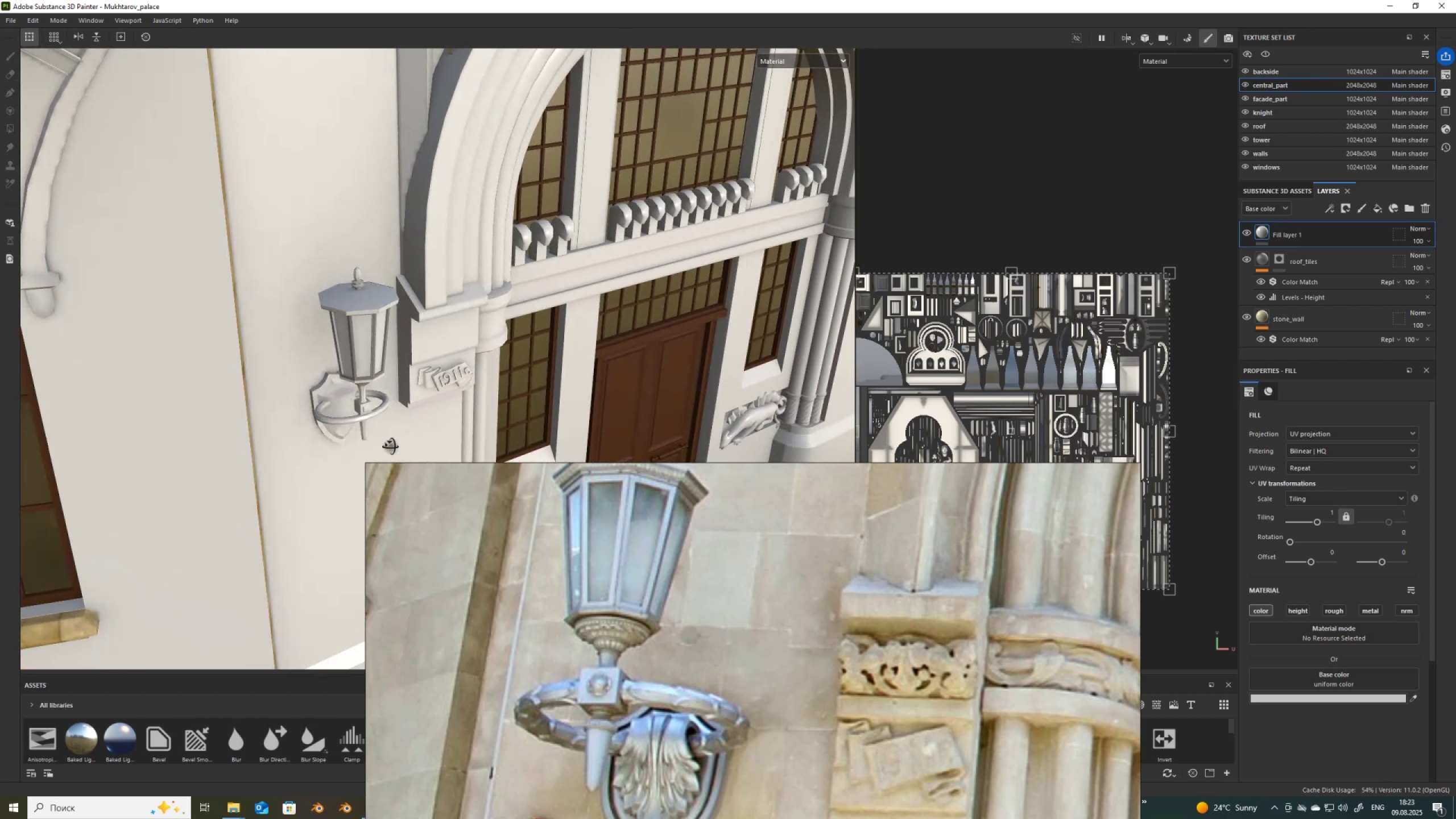 
hold_key(key=AltLeft, duration=0.9)
 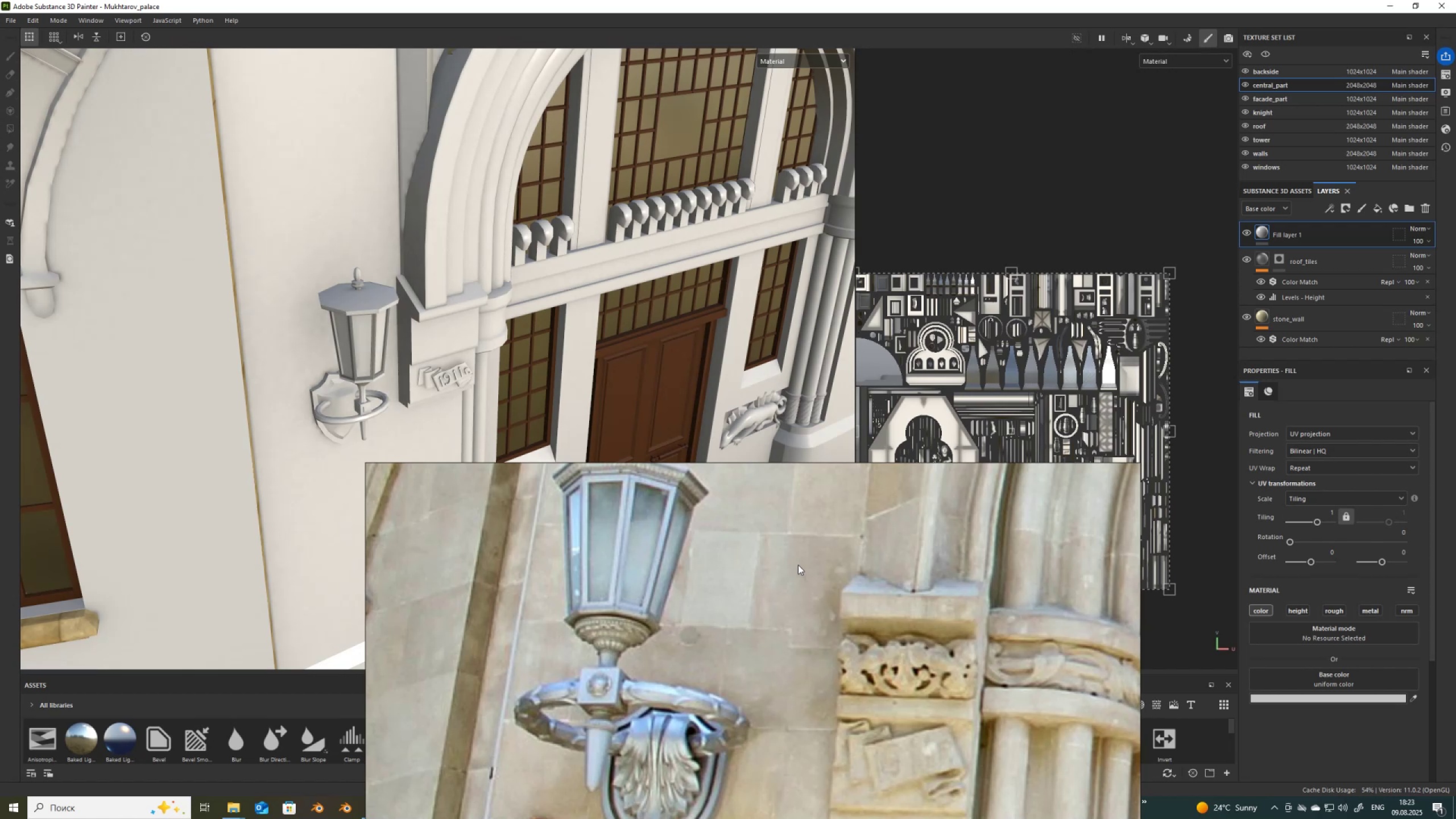 
wait(9.12)
 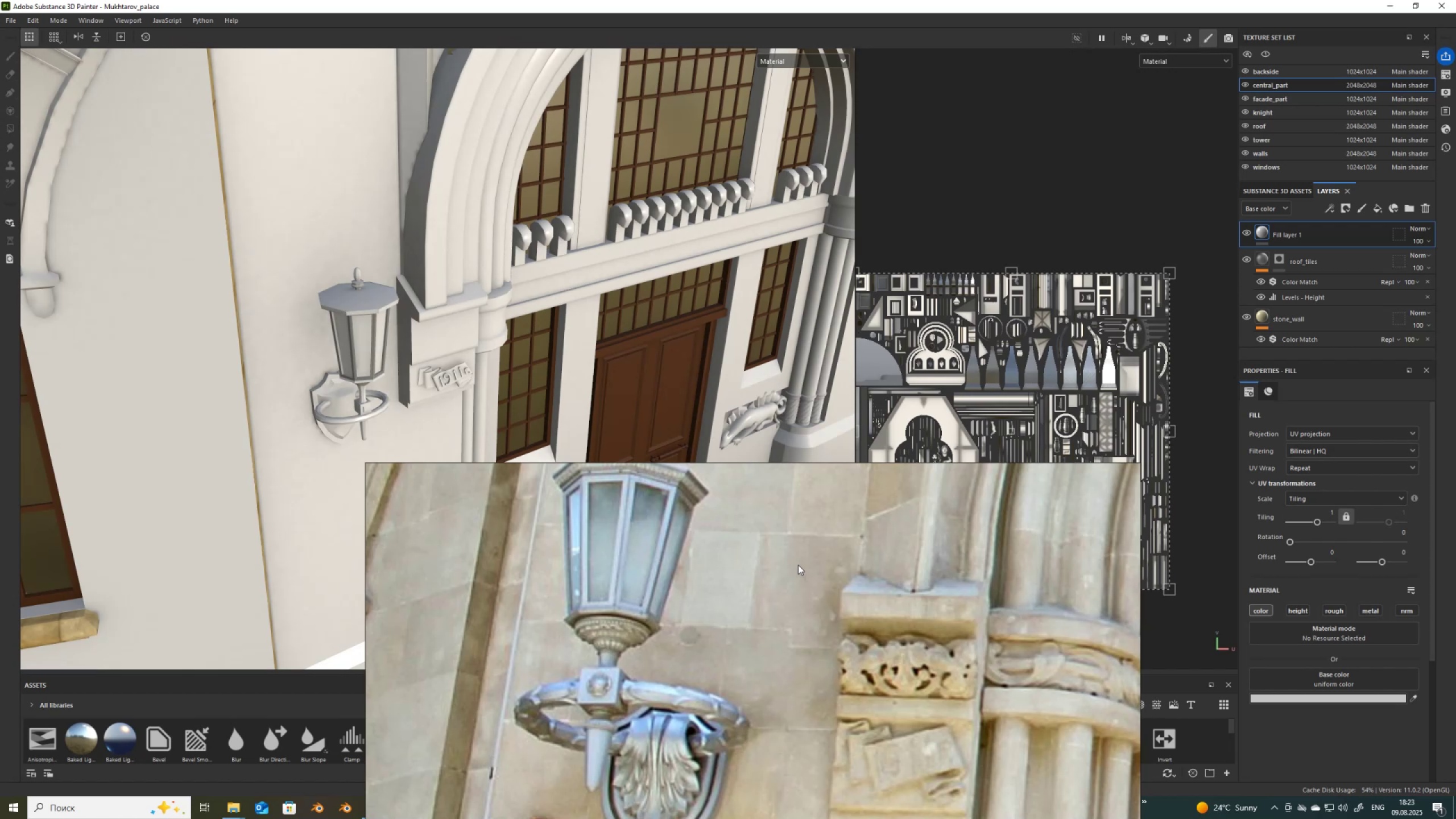 
left_click([682, 809])
 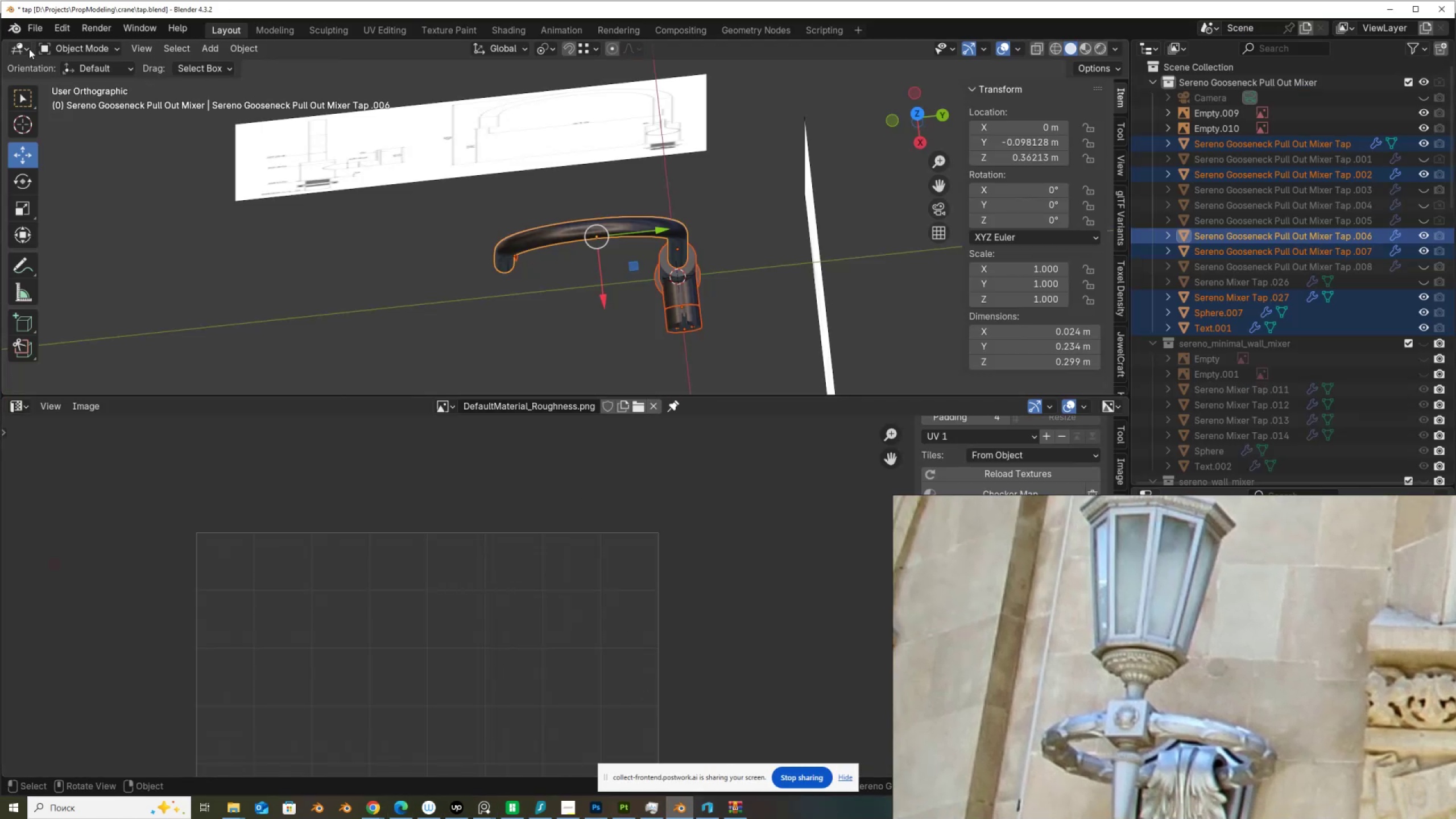 
left_click([33, 24])
 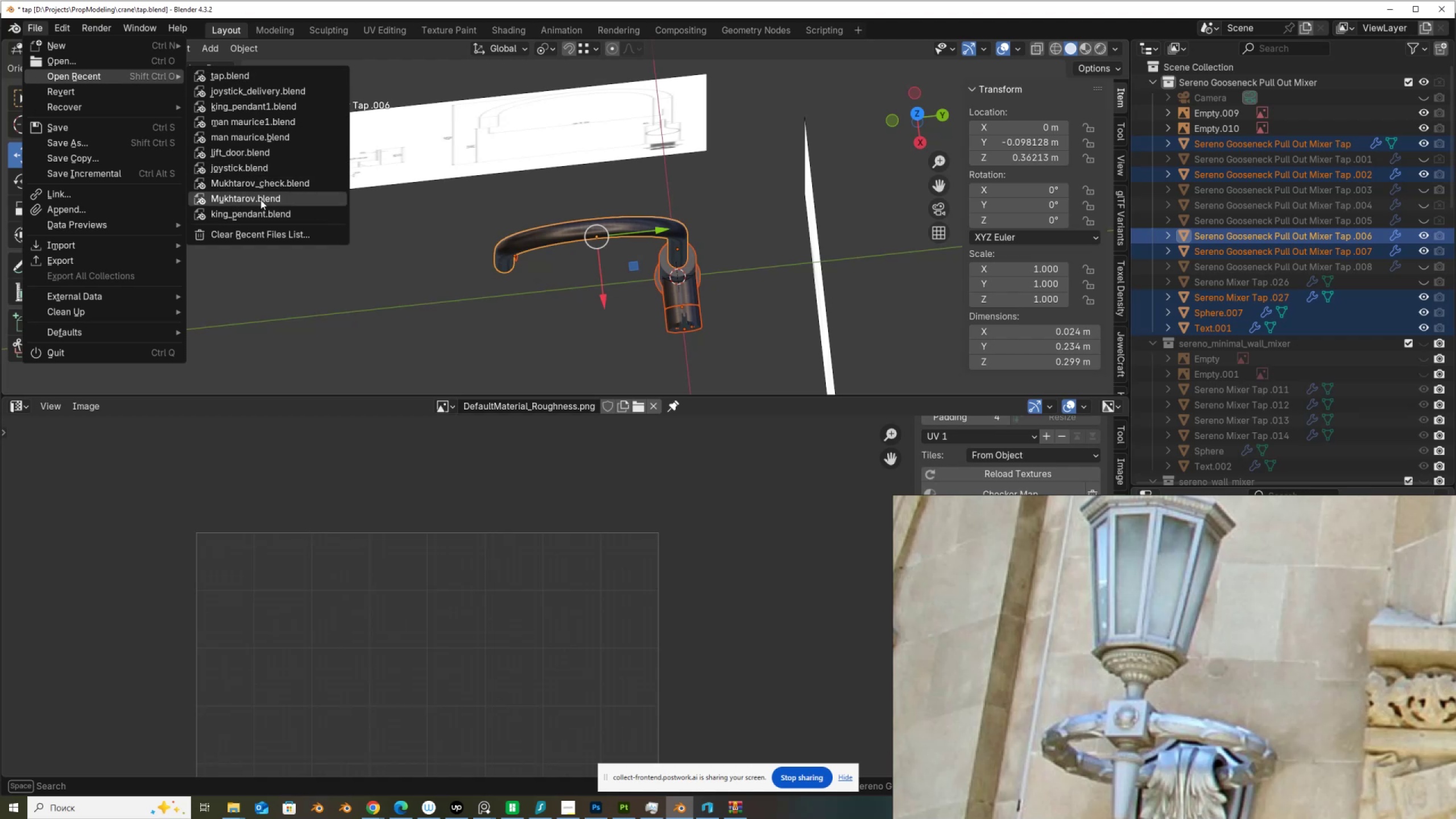 
wait(9.46)
 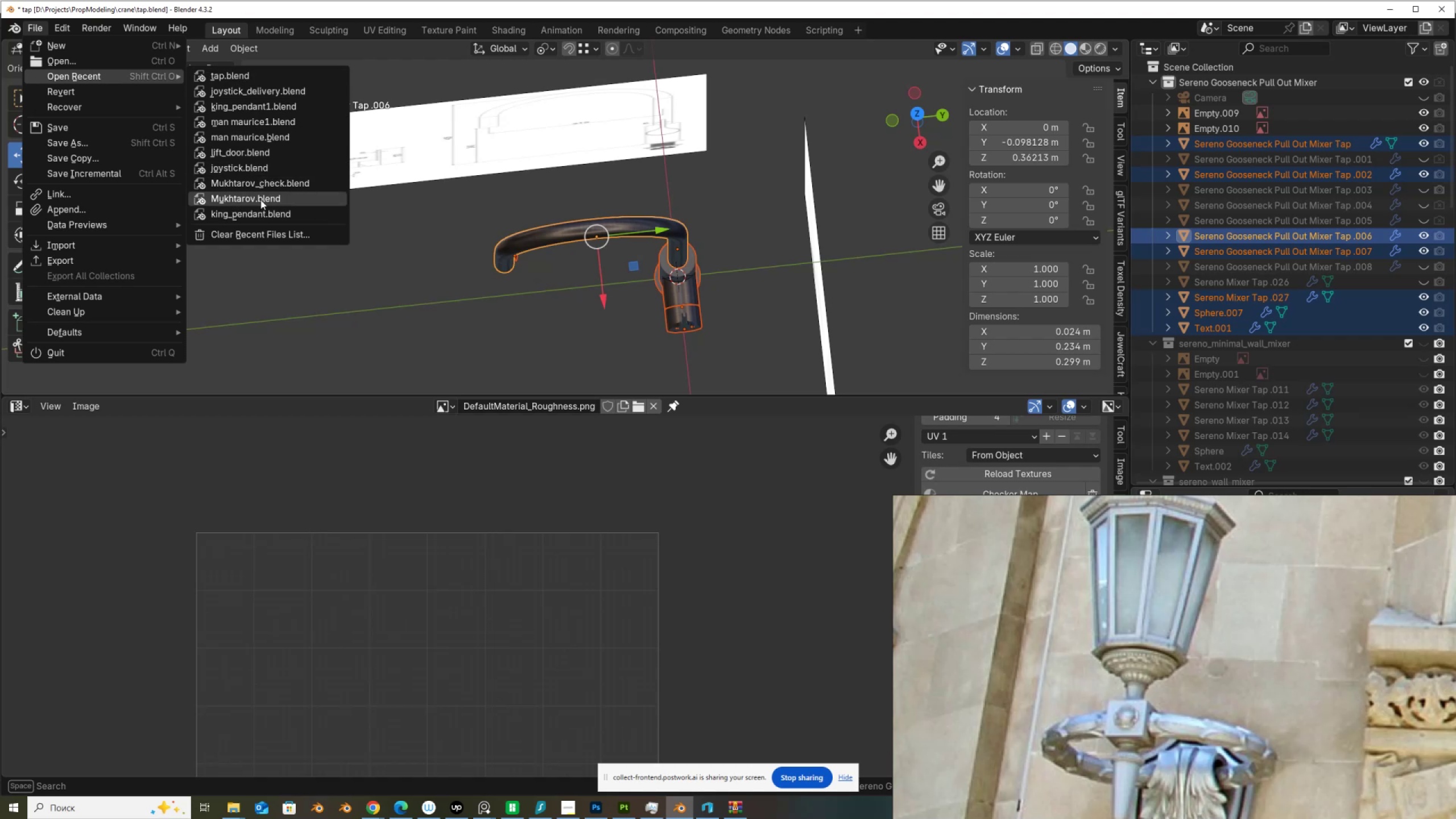 
left_click([676, 439])
 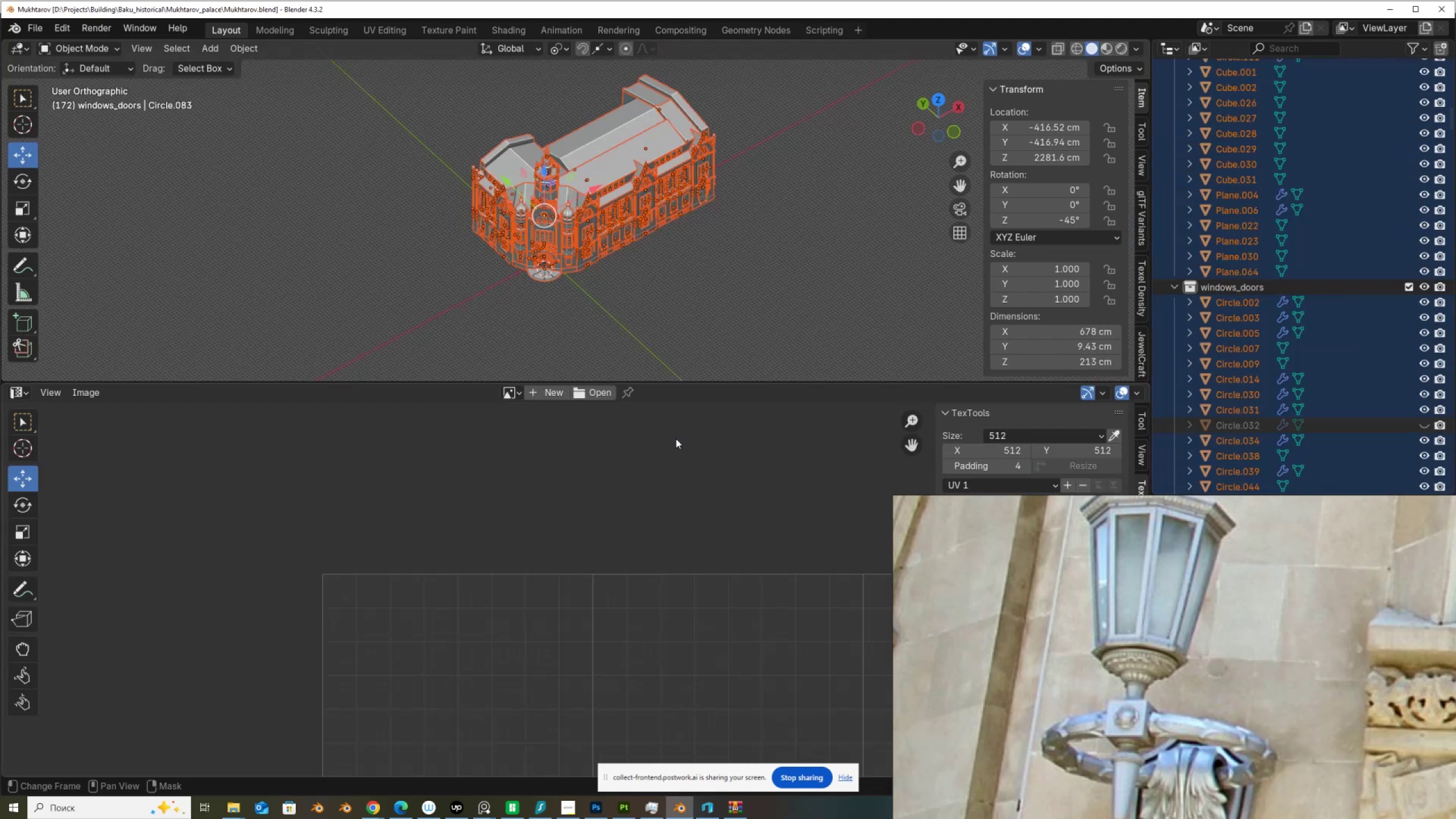 
scroll: coordinate [565, 282], scroll_direction: up, amount: 8.0
 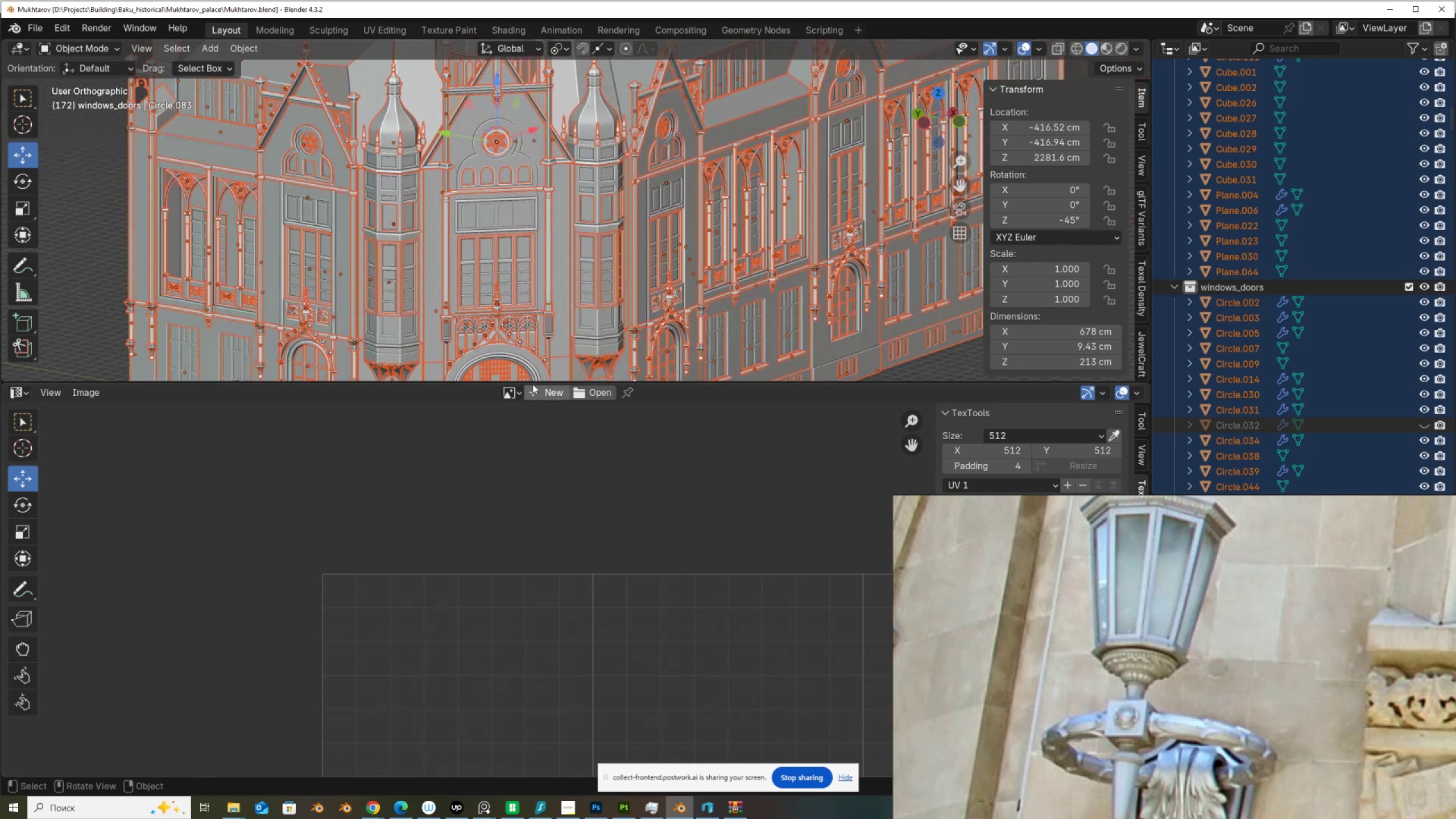 
left_click_drag(start_coordinate=[535, 380], to_coordinate=[592, 687])
 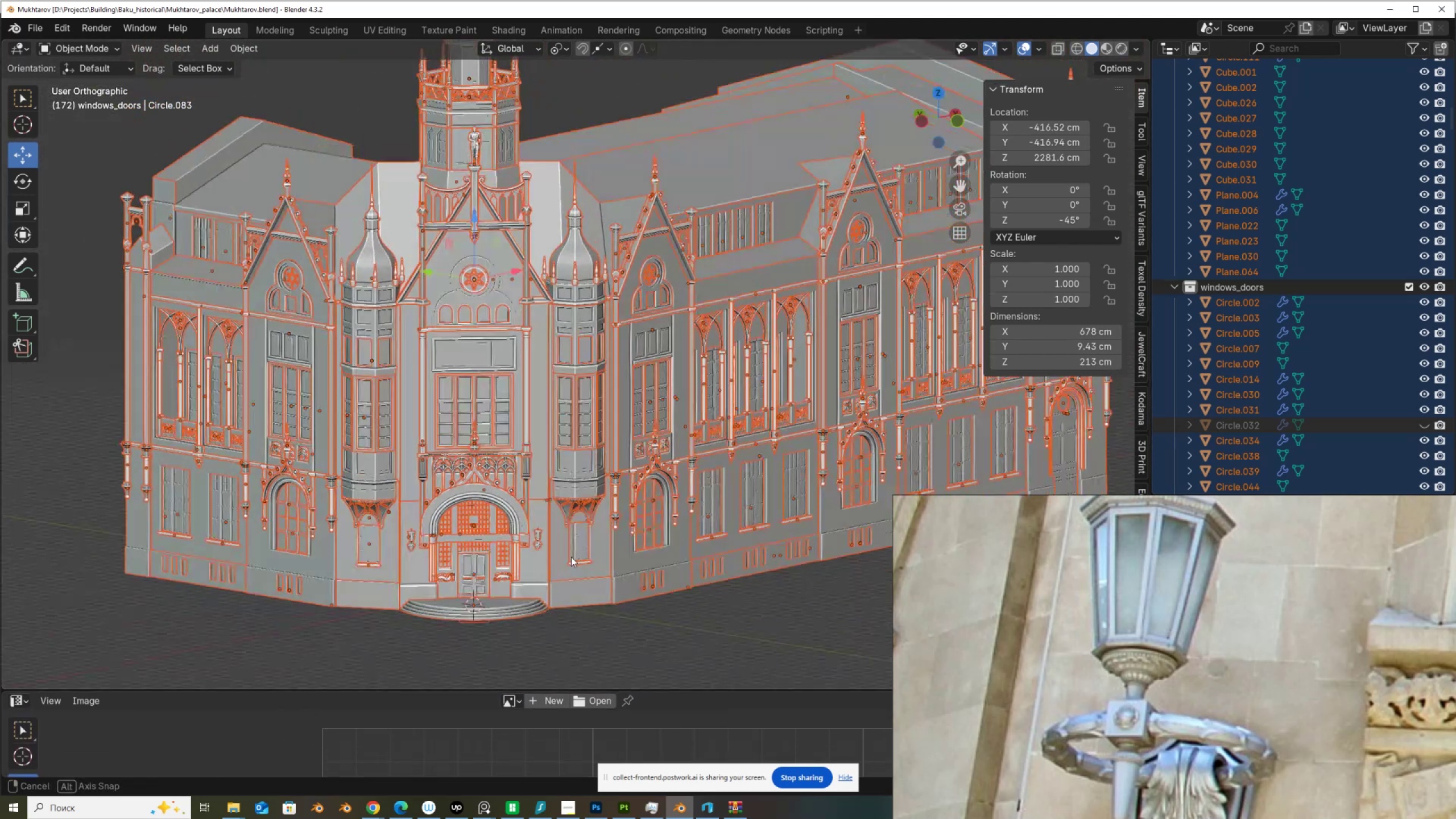 
hold_key(key=ShiftLeft, duration=0.4)
 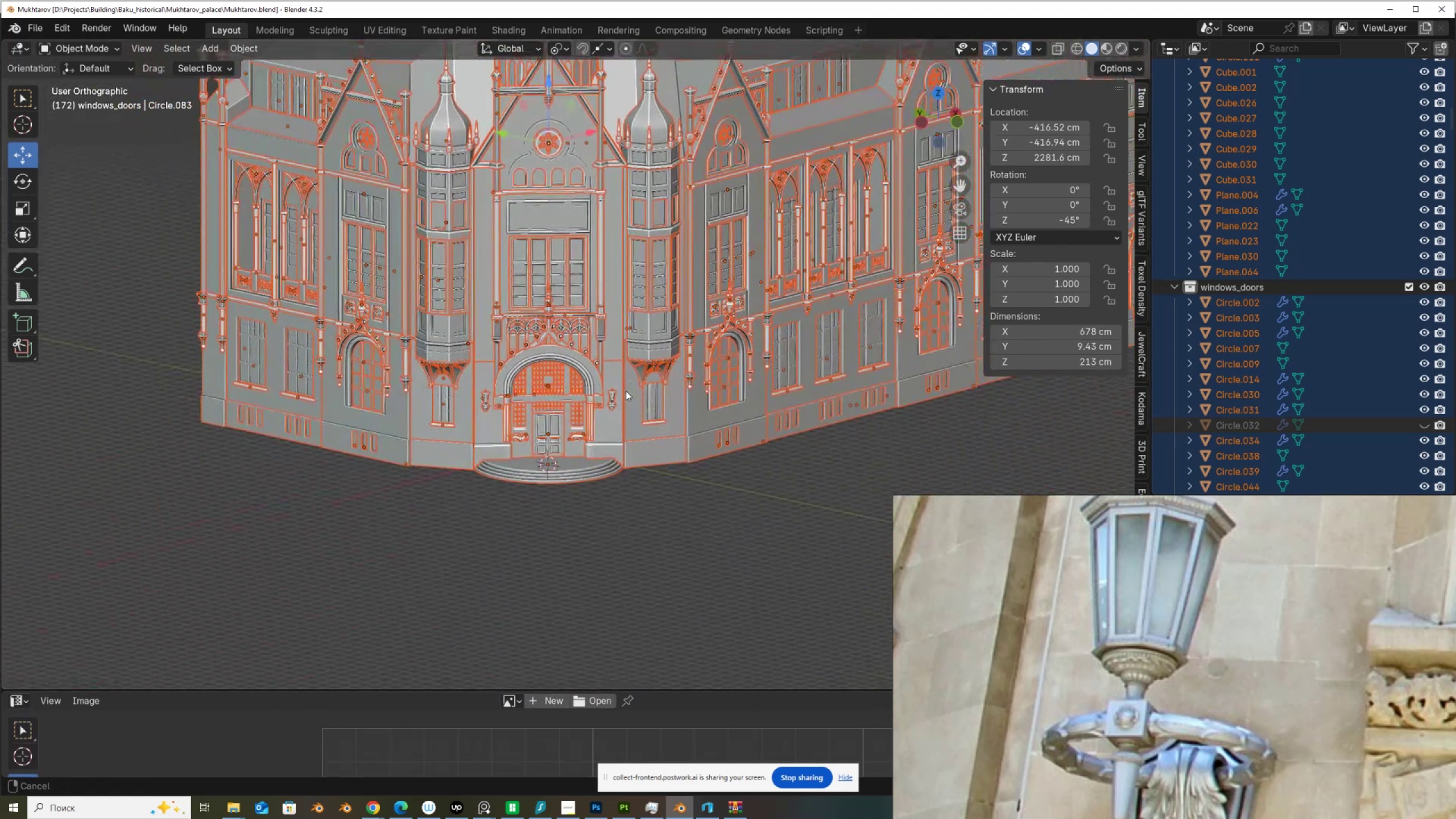 
scroll: coordinate [598, 448], scroll_direction: up, amount: 9.0
 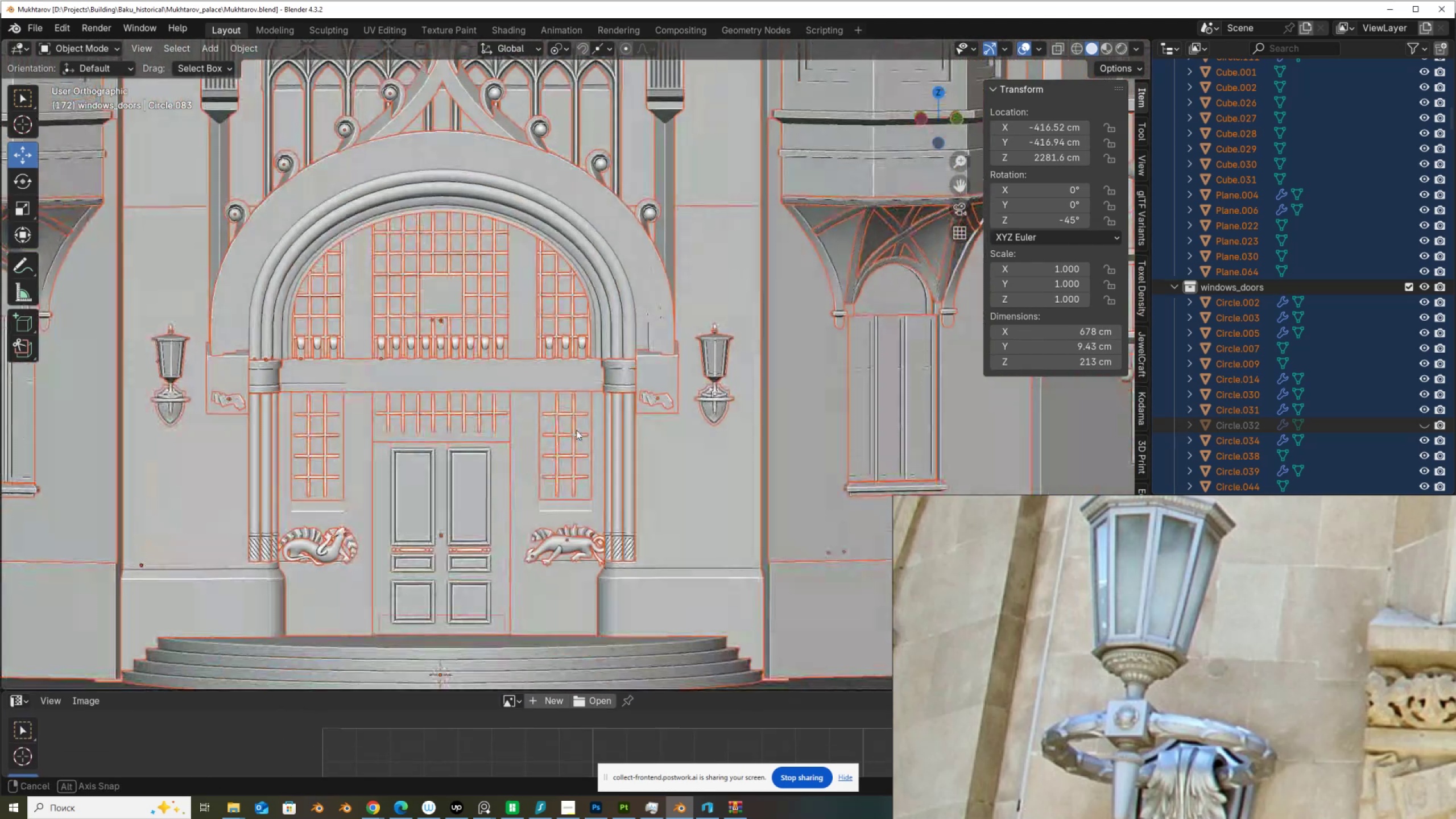 
hold_key(key=AltLeft, duration=0.34)
scroll: coordinate [443, 392], scroll_direction: up, amount: 7.0
 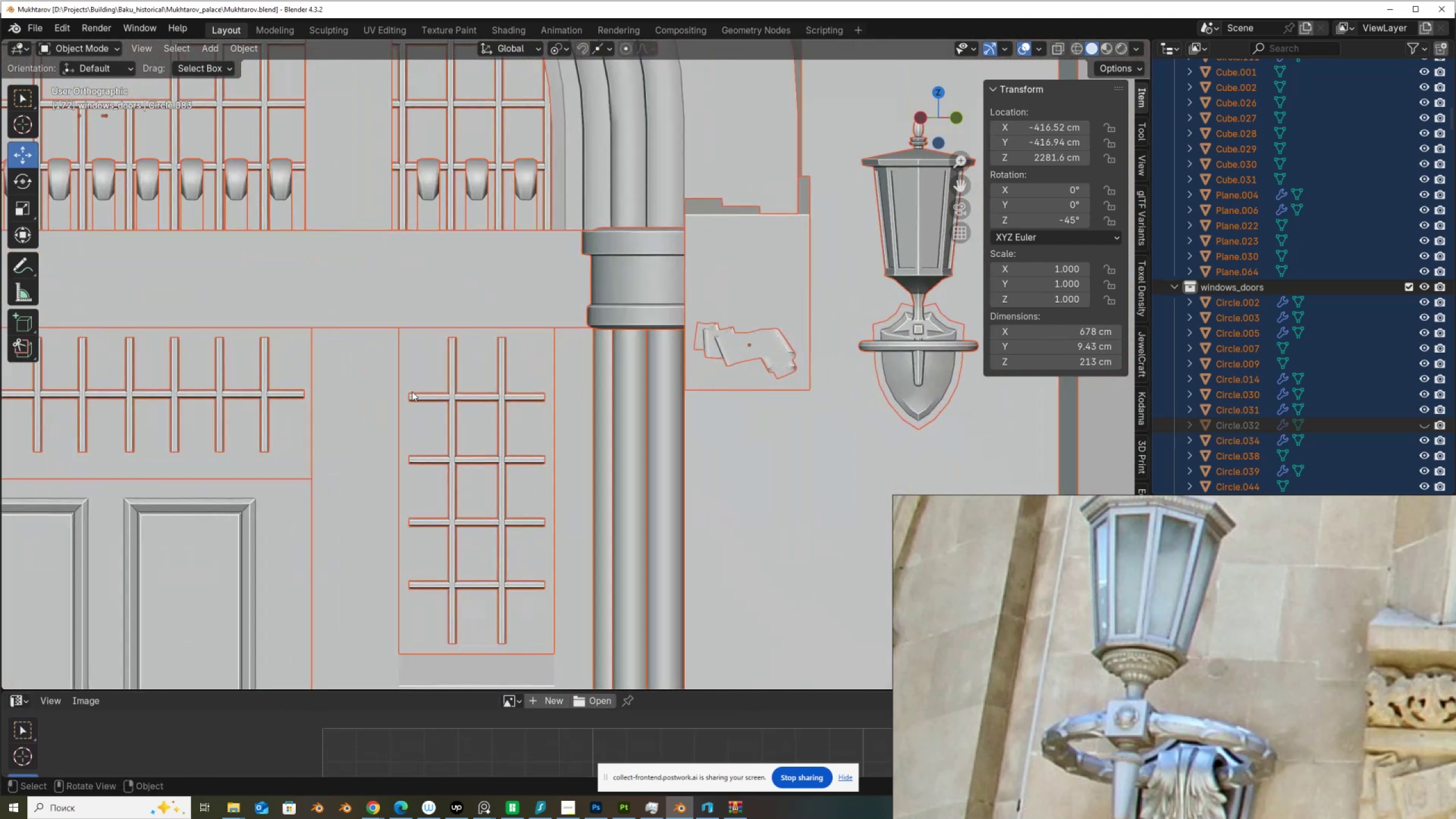 
hold_key(key=ShiftLeft, duration=0.54)
 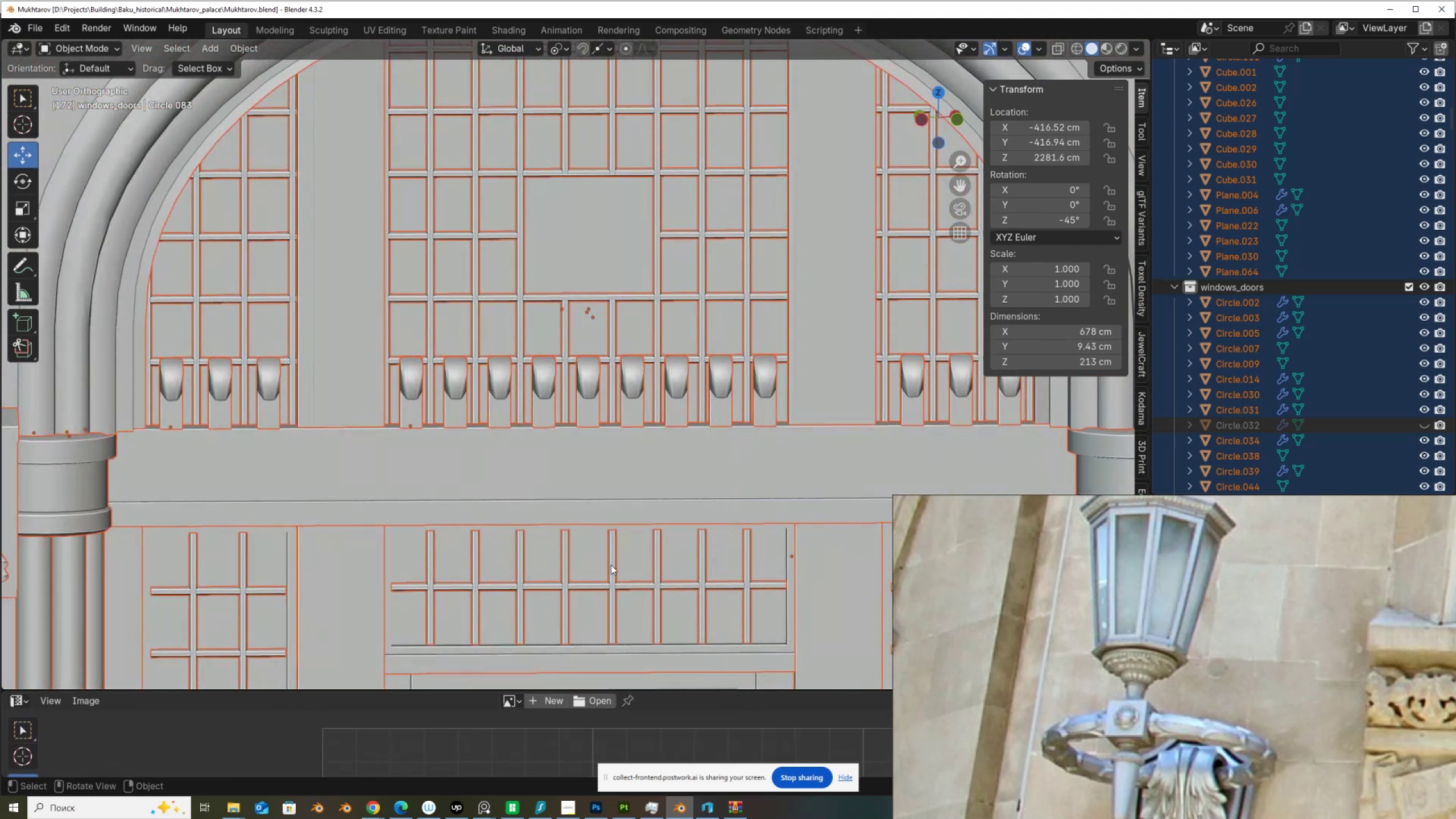 
left_click([611, 566])
 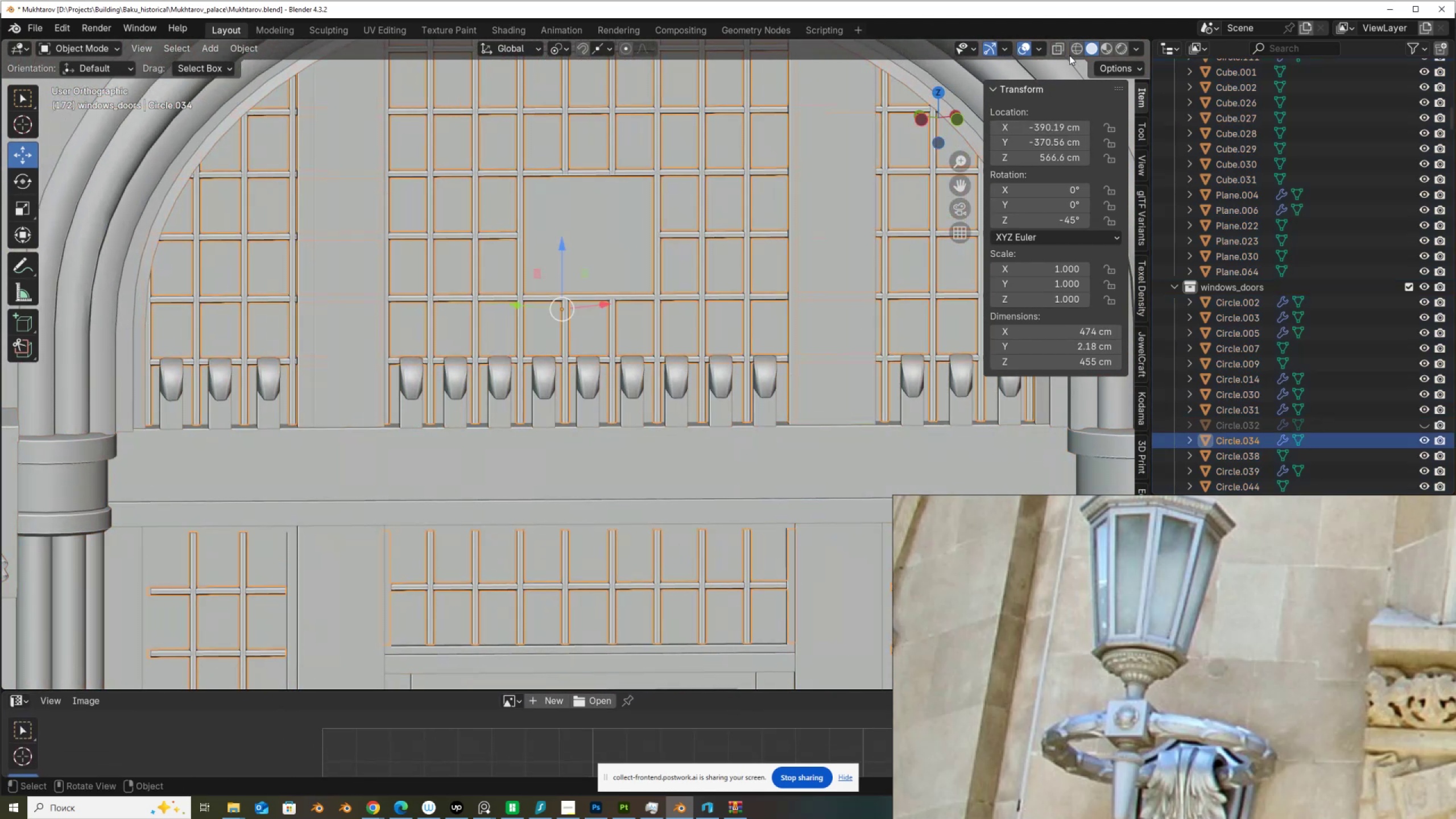 
left_click([1077, 47])
 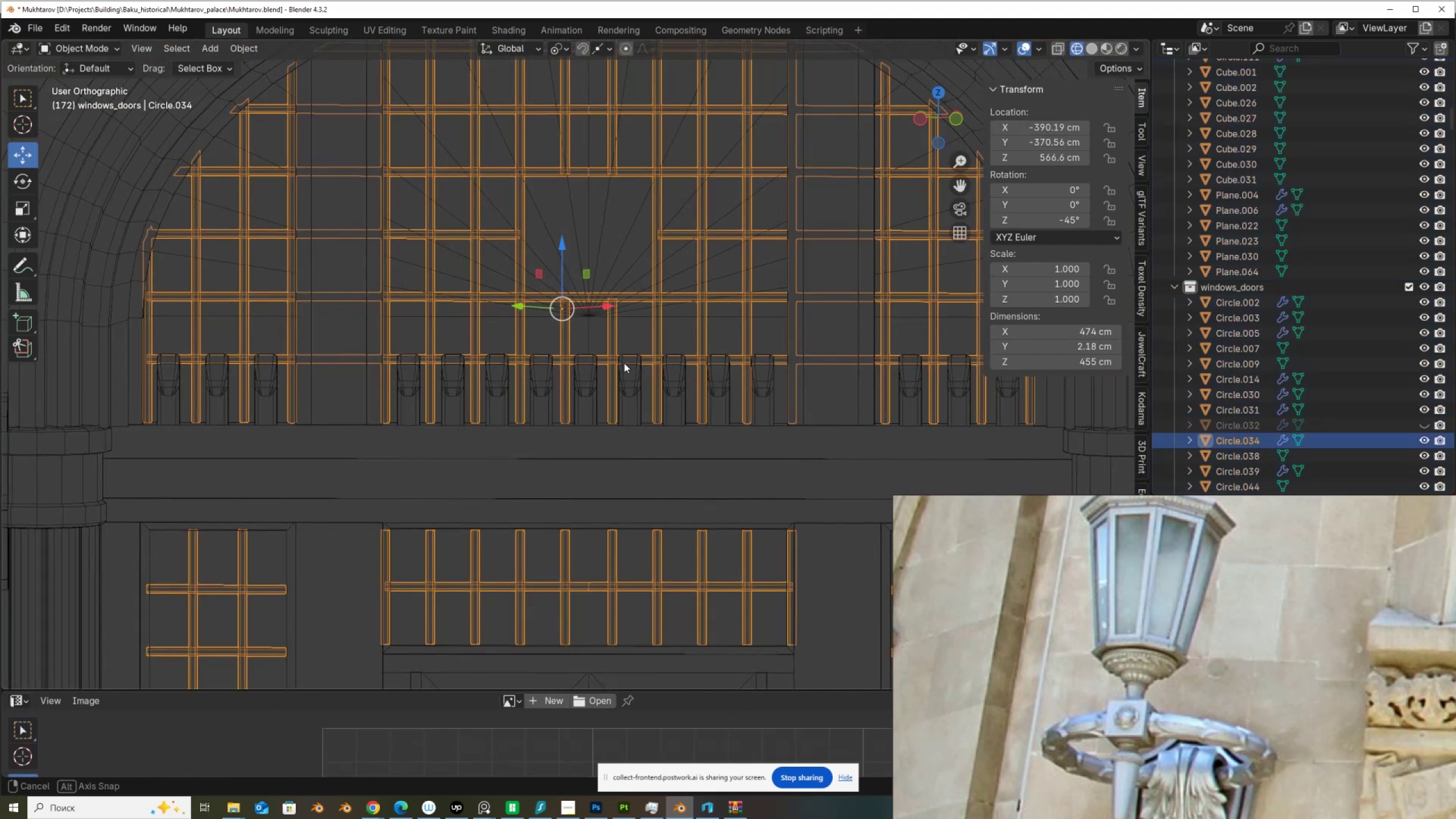 
hold_key(key=AltLeft, duration=0.62)
 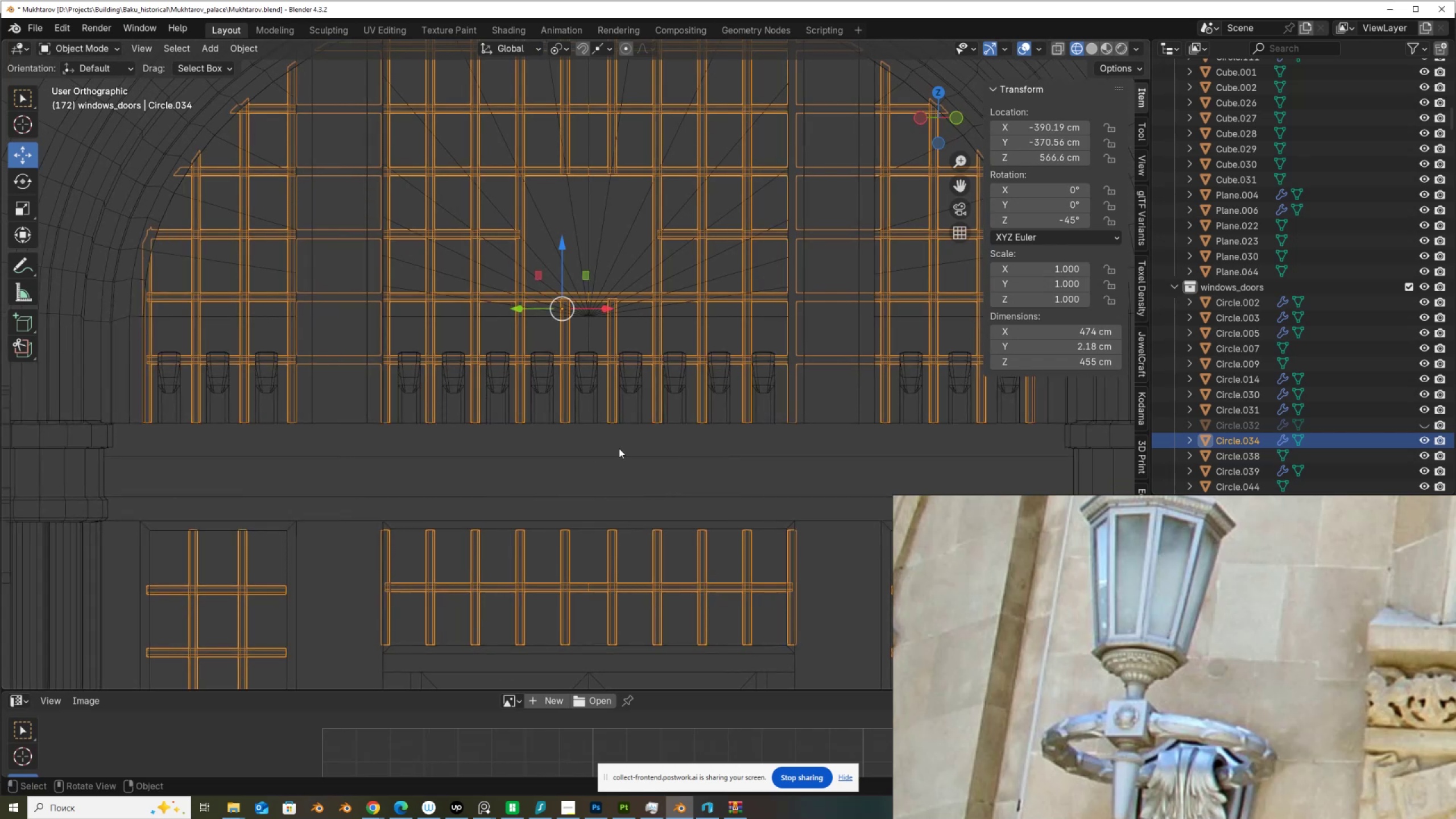 
hold_key(key=ShiftLeft, duration=0.58)
 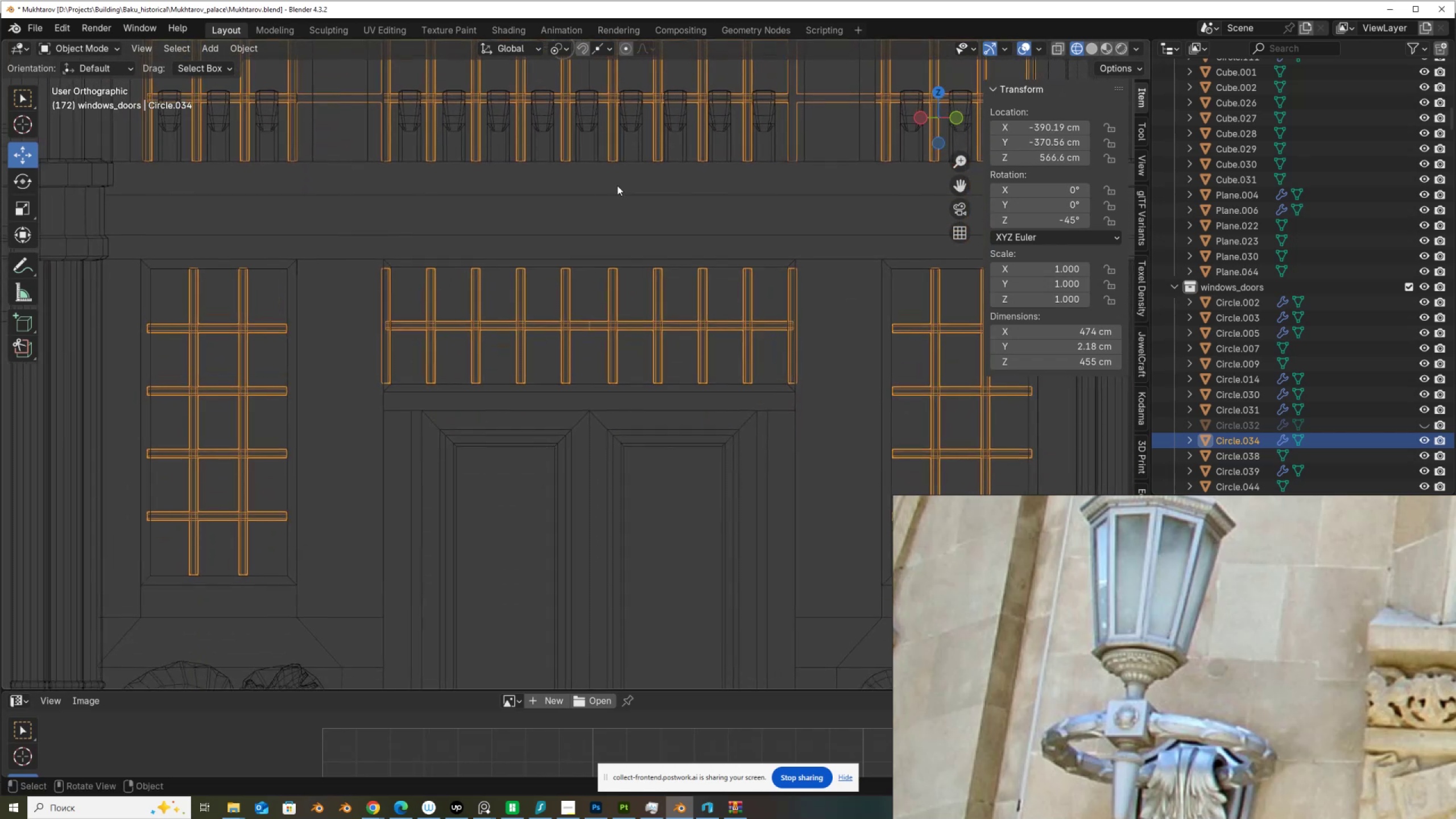 
scroll: coordinate [588, 265], scroll_direction: up, amount: 3.0
 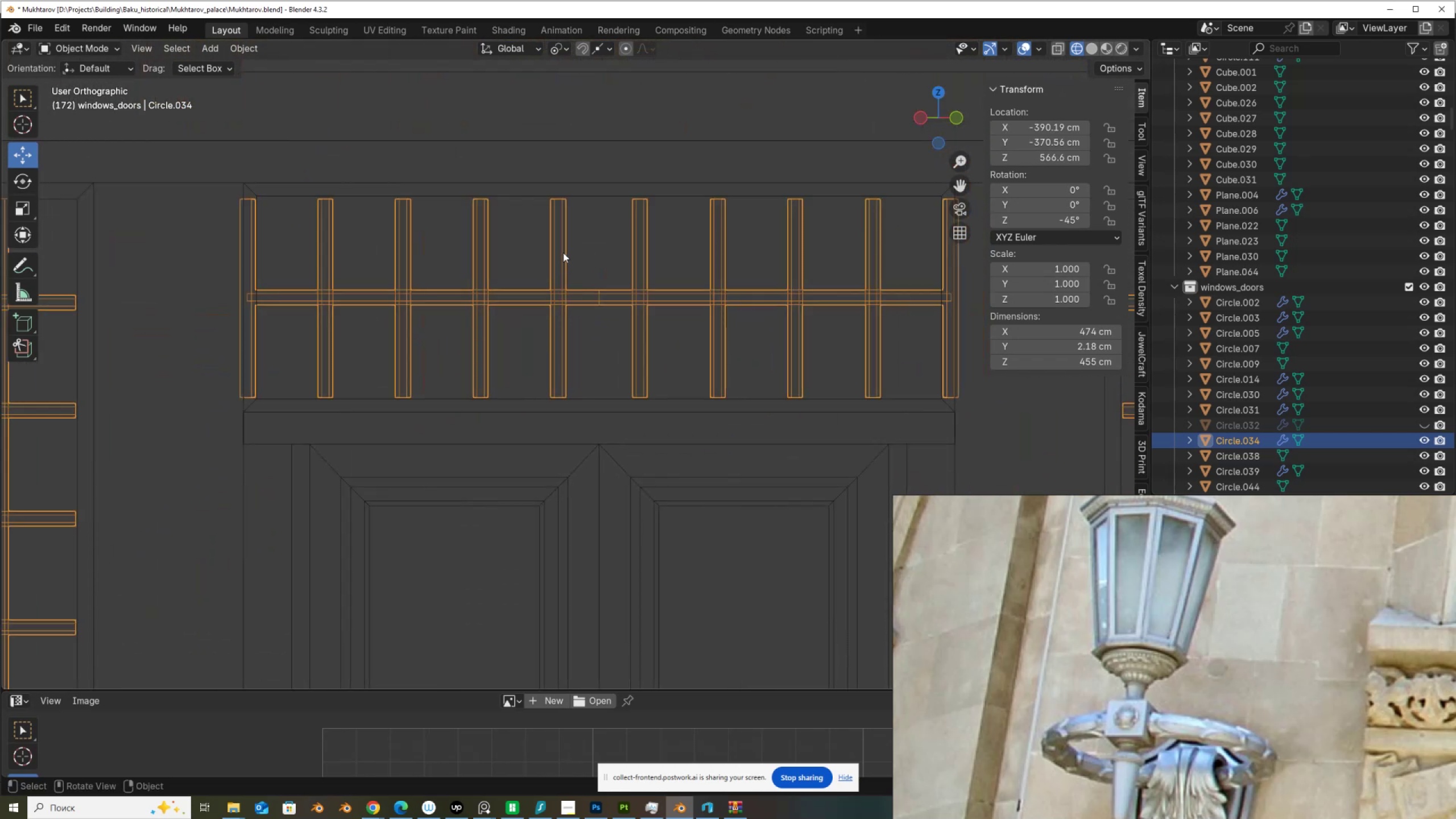 
left_click([563, 253])
 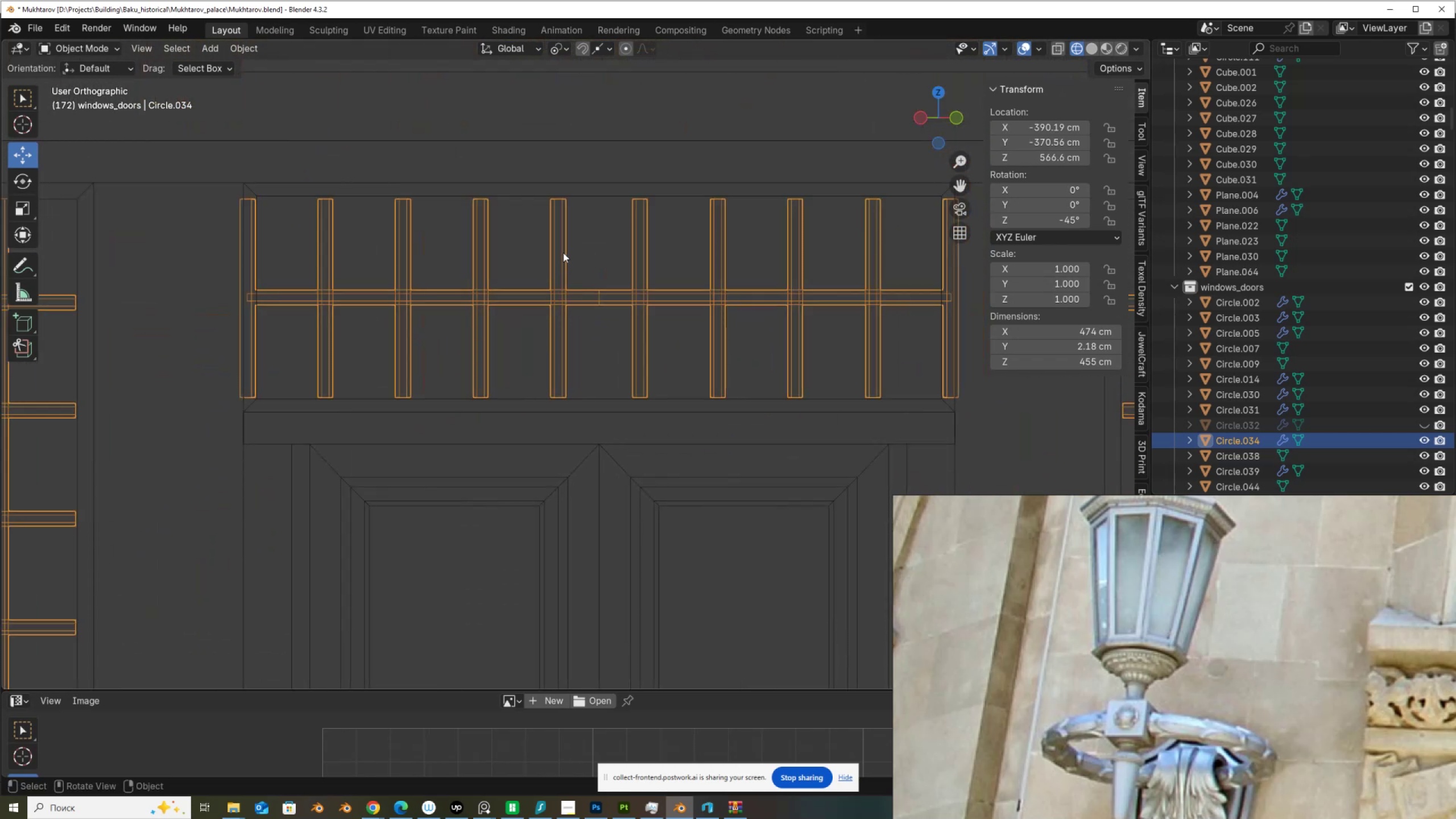 
key(Tab)
 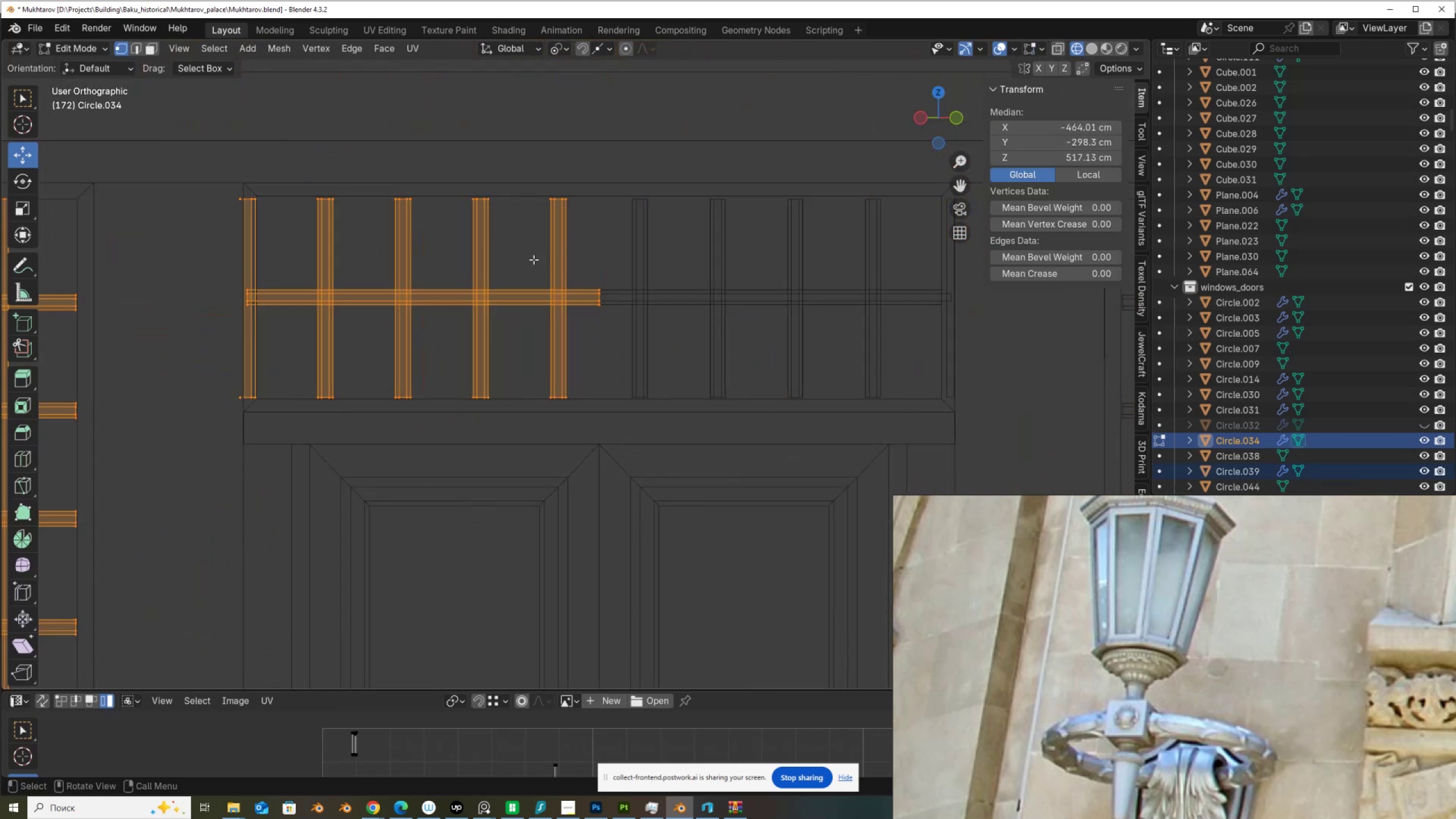 
scroll: coordinate [484, 271], scroll_direction: down, amount: 3.0
 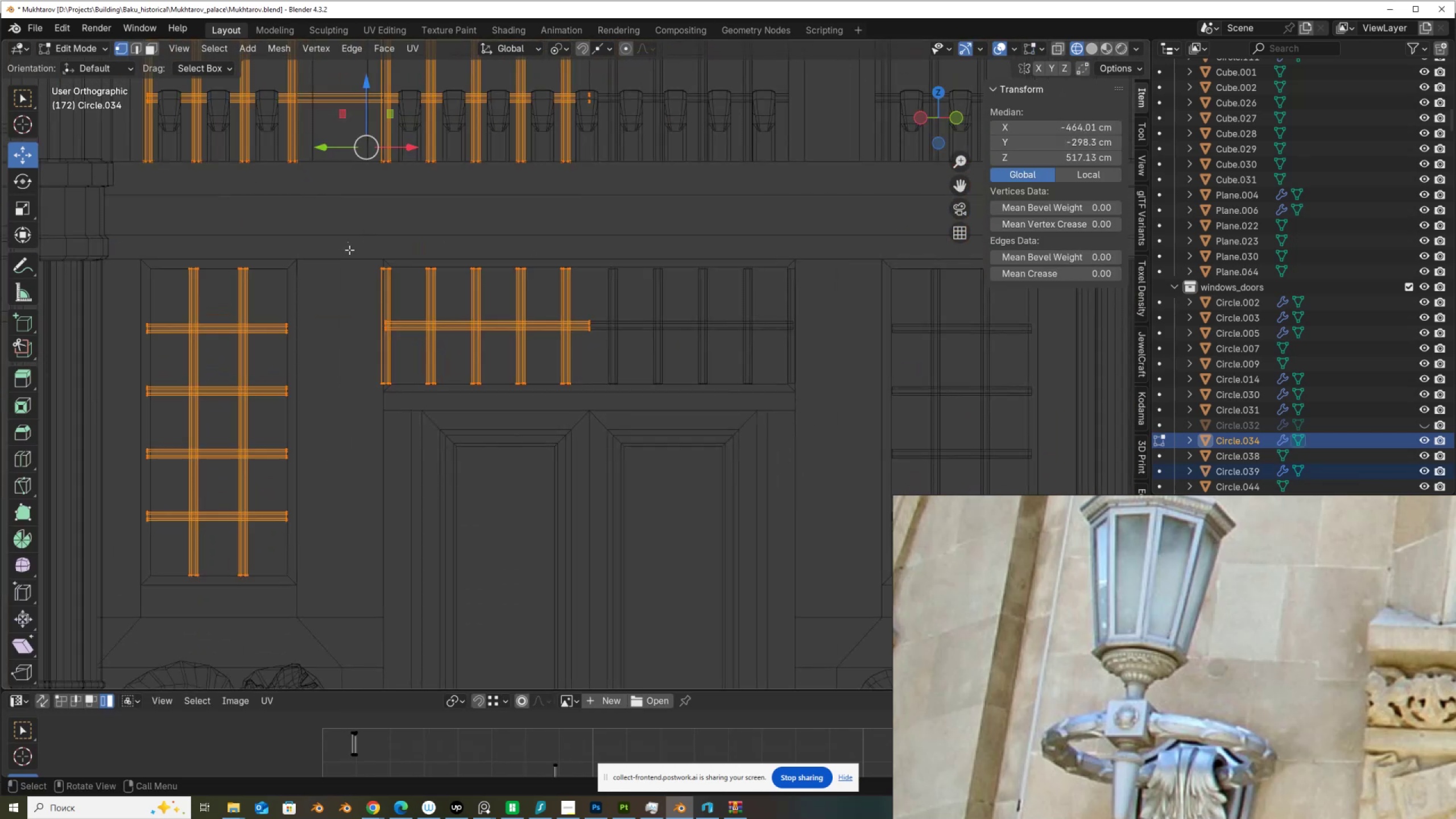 
key(Alt+Z)
 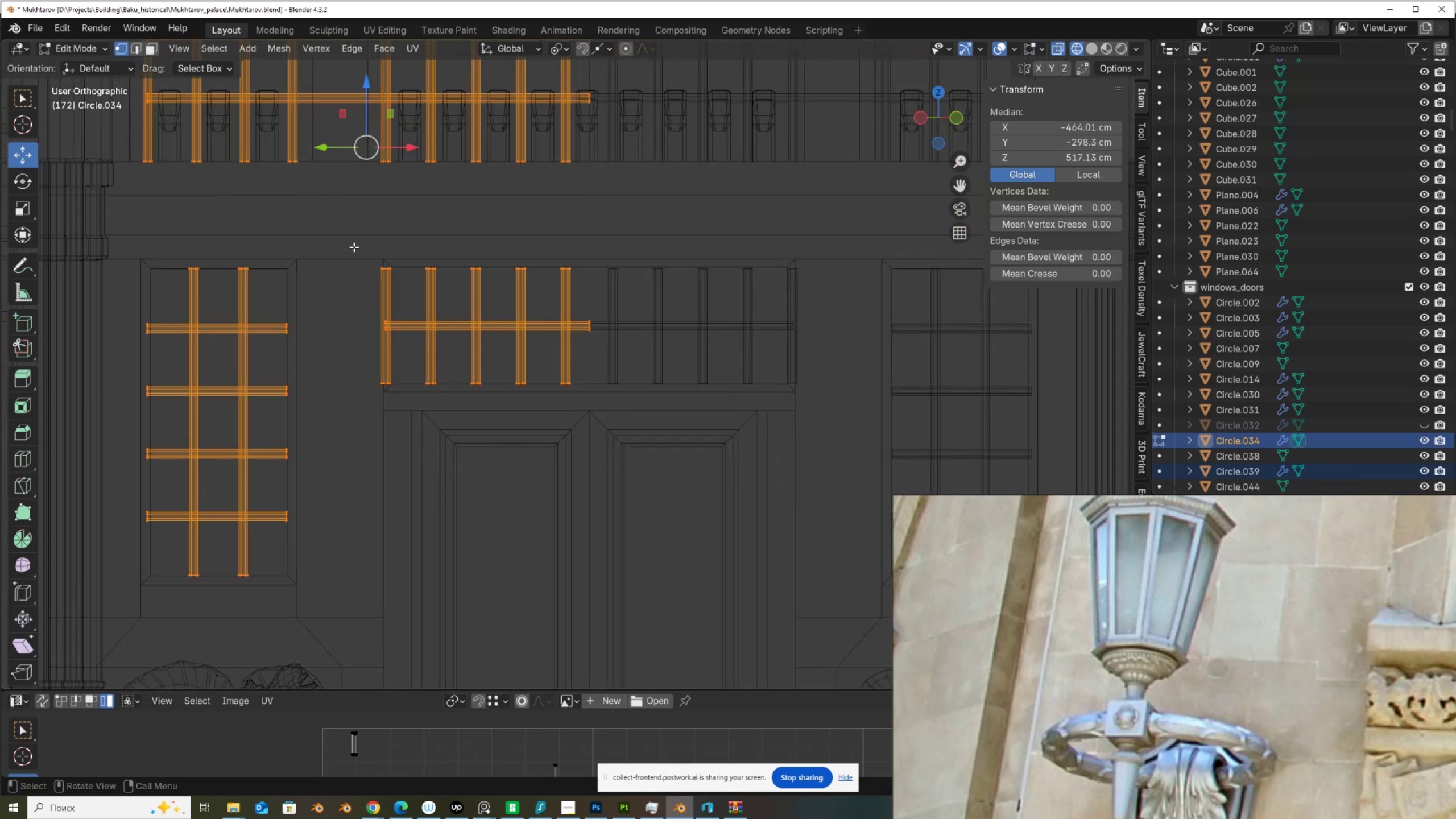 
left_click_drag(start_coordinate=[353, 247], to_coordinate=[657, 288])
 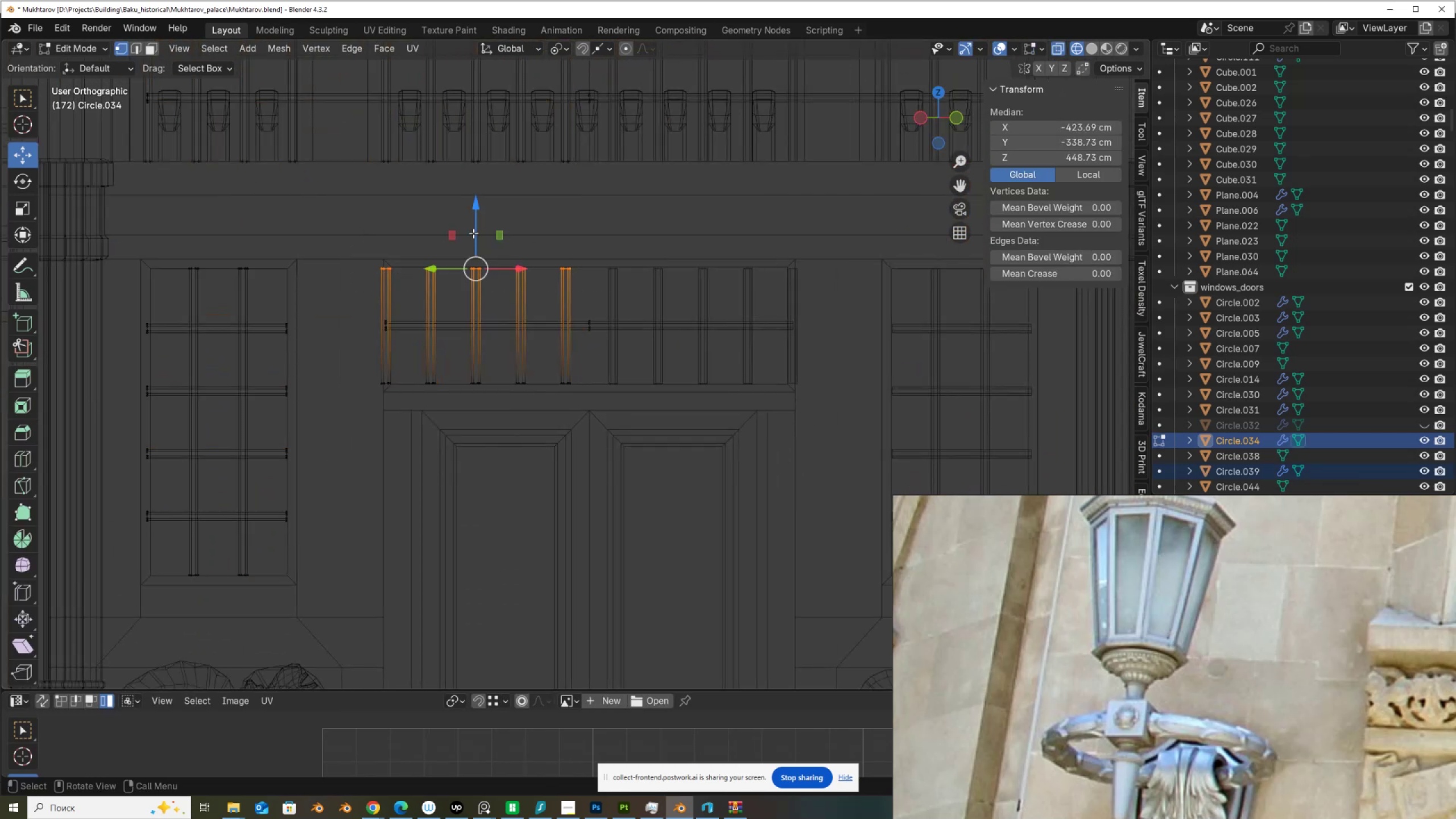 
left_click_drag(start_coordinate=[470, 235], to_coordinate=[247, 268])
 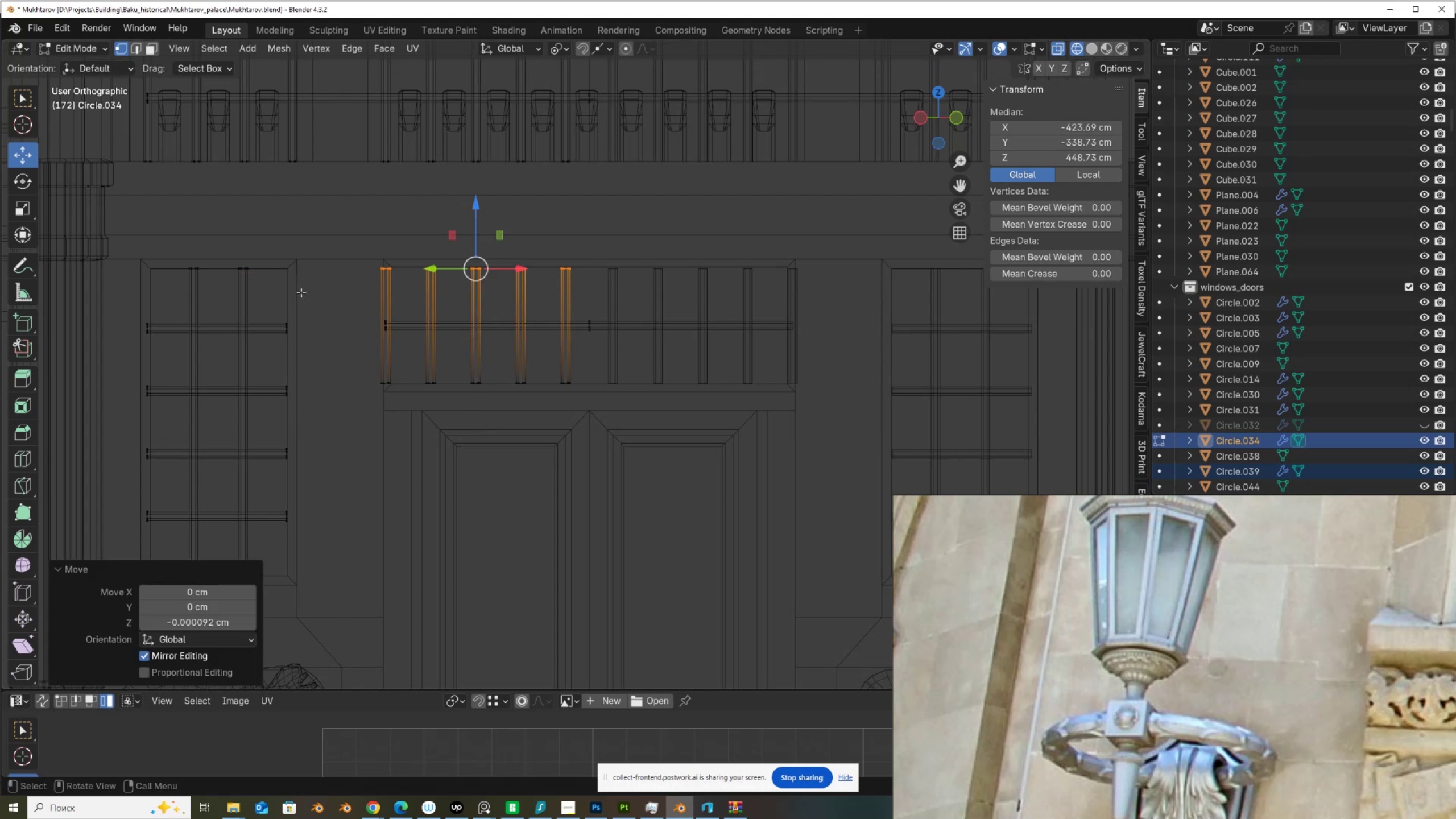 
hold_key(key=ControlLeft, duration=1.5)
 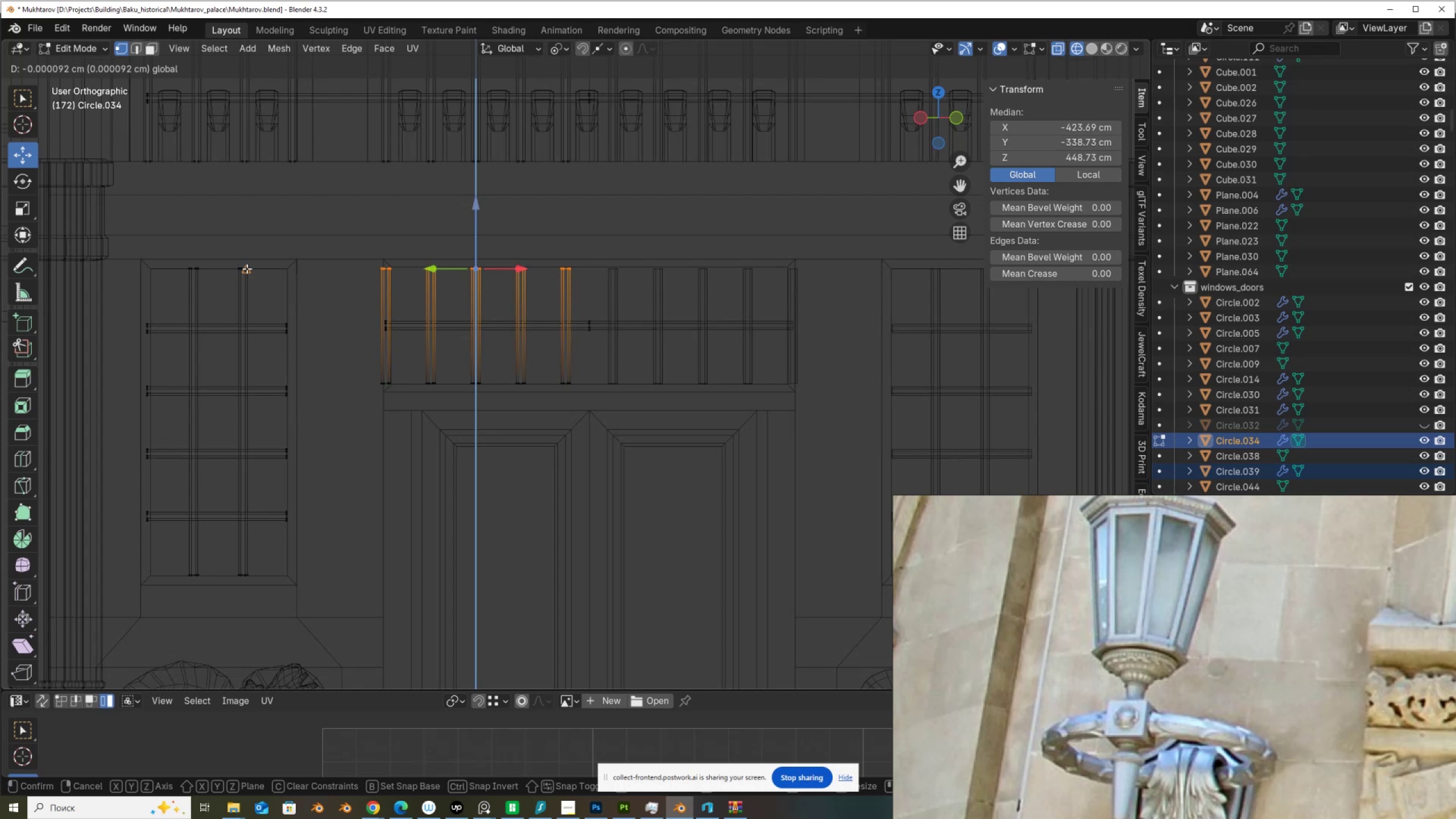 
hold_key(key=ControlLeft, duration=0.82)
 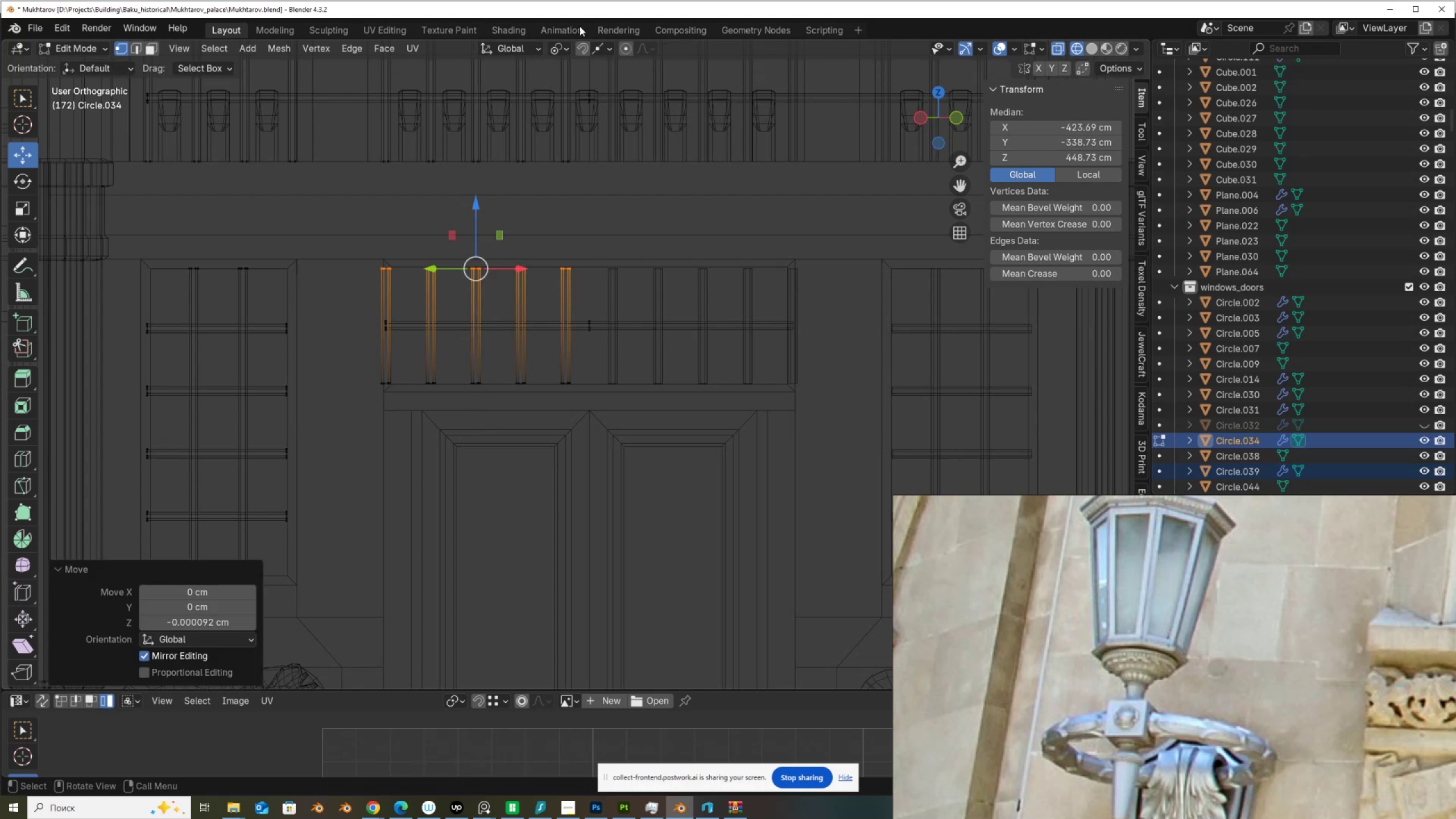 
hold_key(key=ControlLeft, duration=5.92)
left_click([608, 50])
 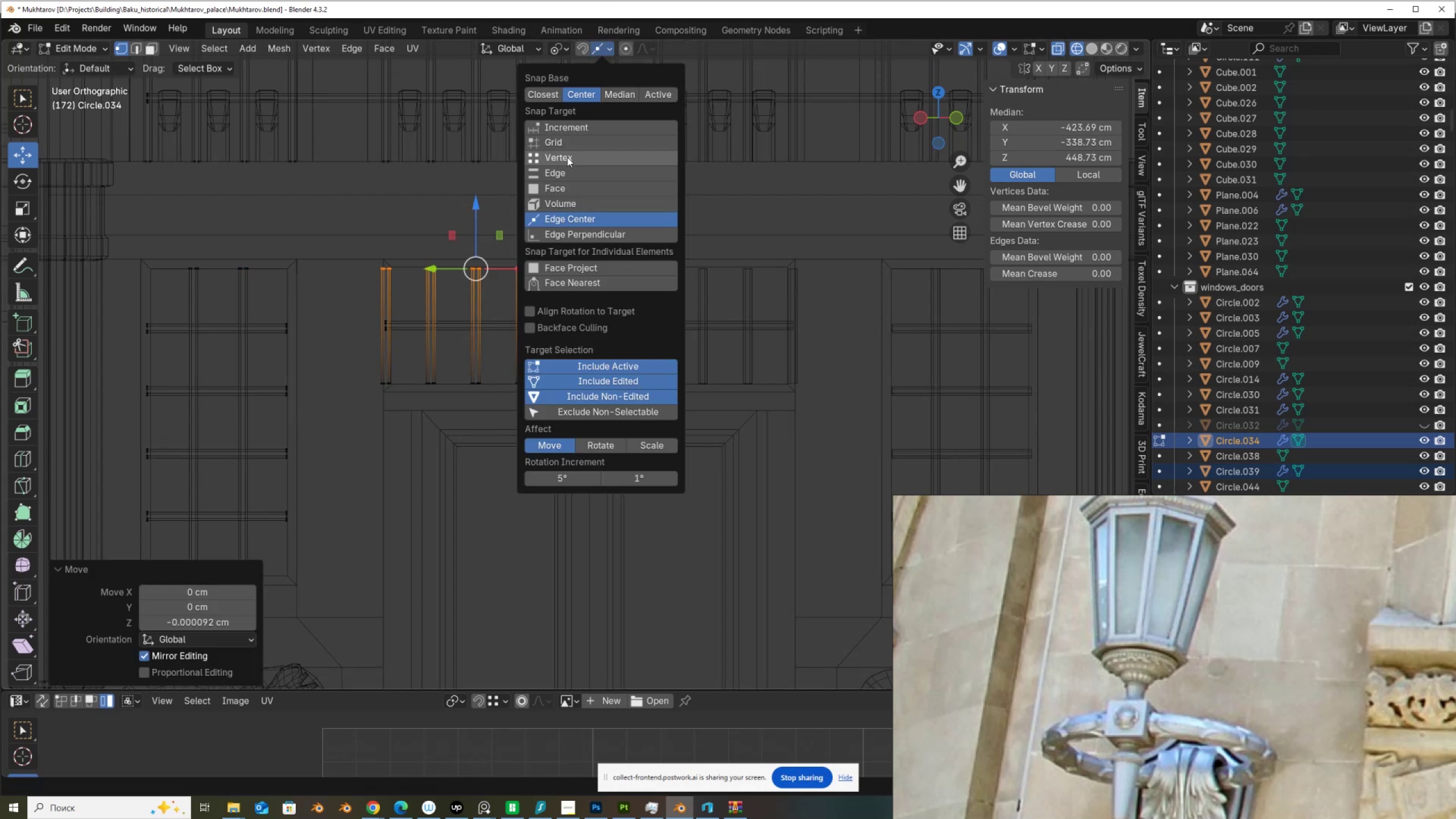 
left_click([549, 88])
 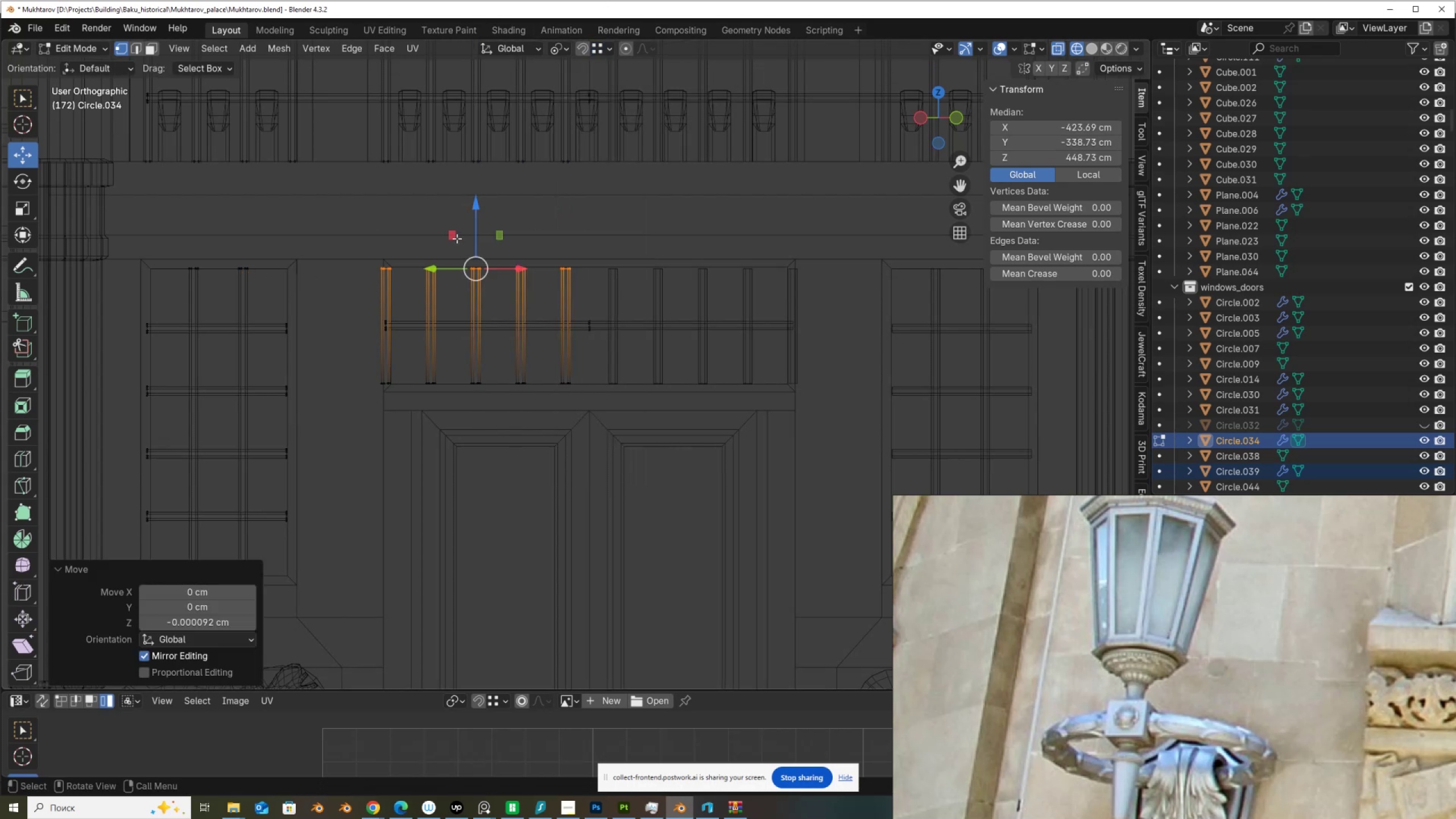 
left_click_drag(start_coordinate=[478, 233], to_coordinate=[243, 272])
 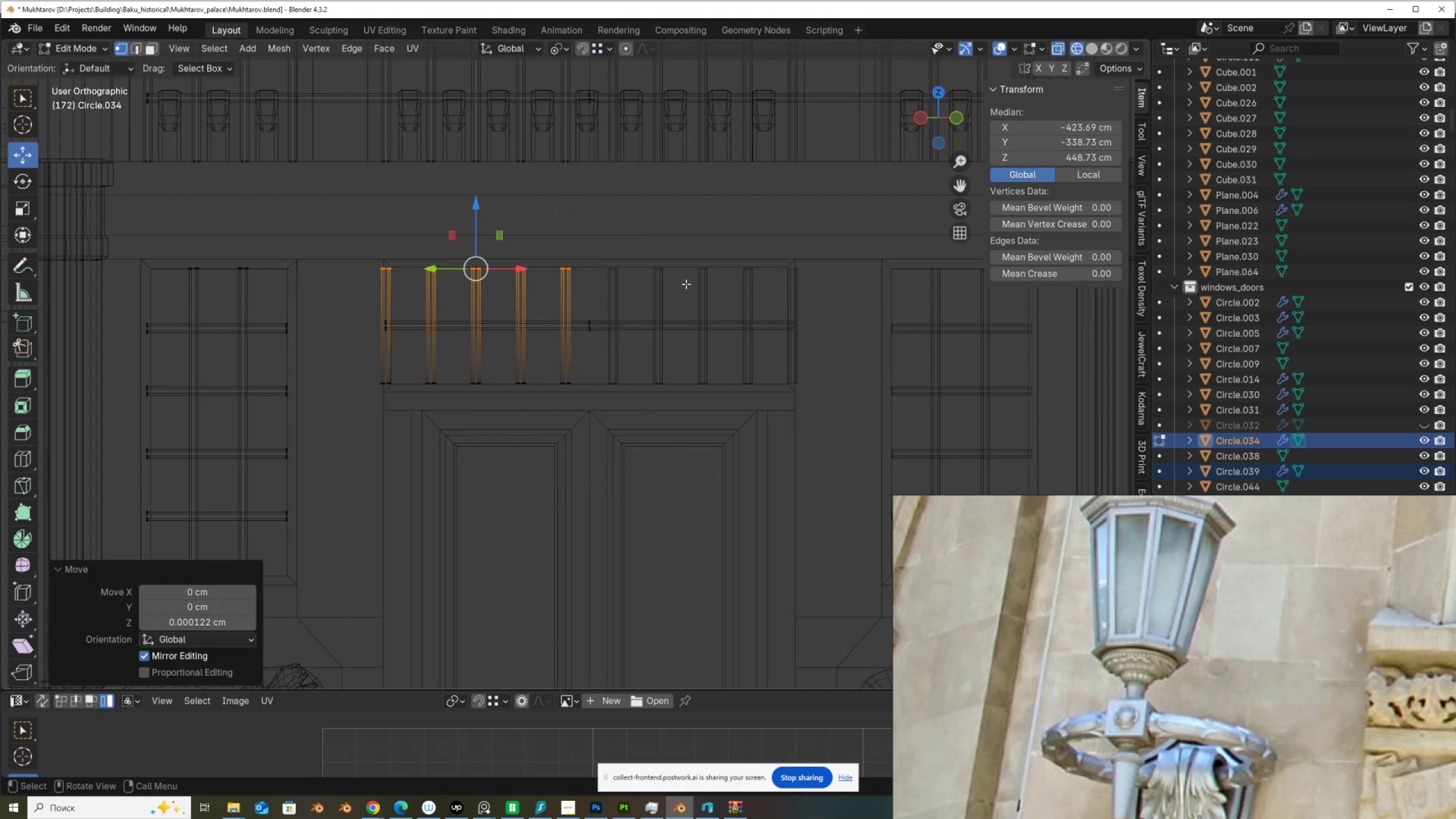 
hold_key(key=ControlLeft, duration=1.0)
 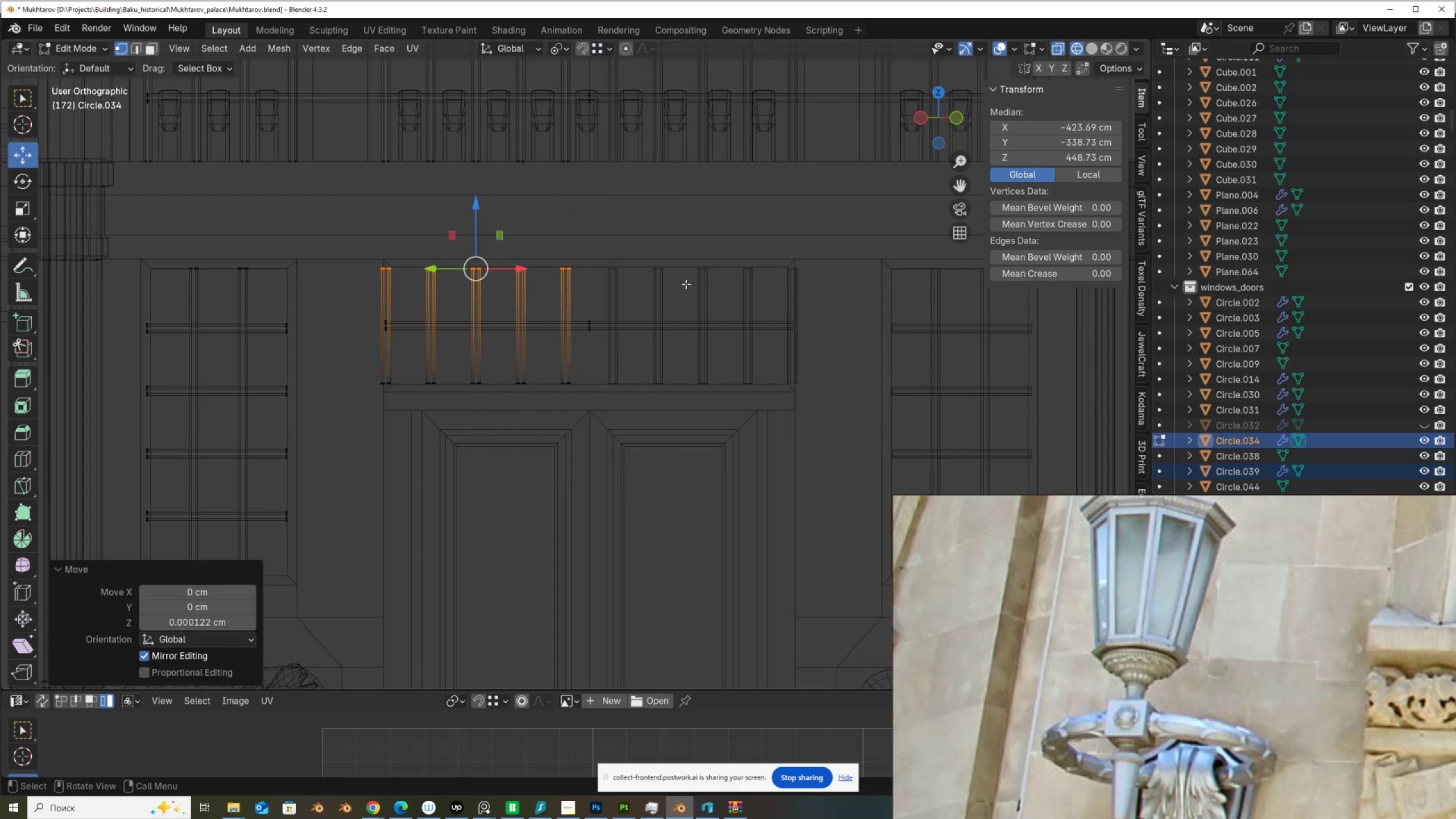 
key(Control+Z)
 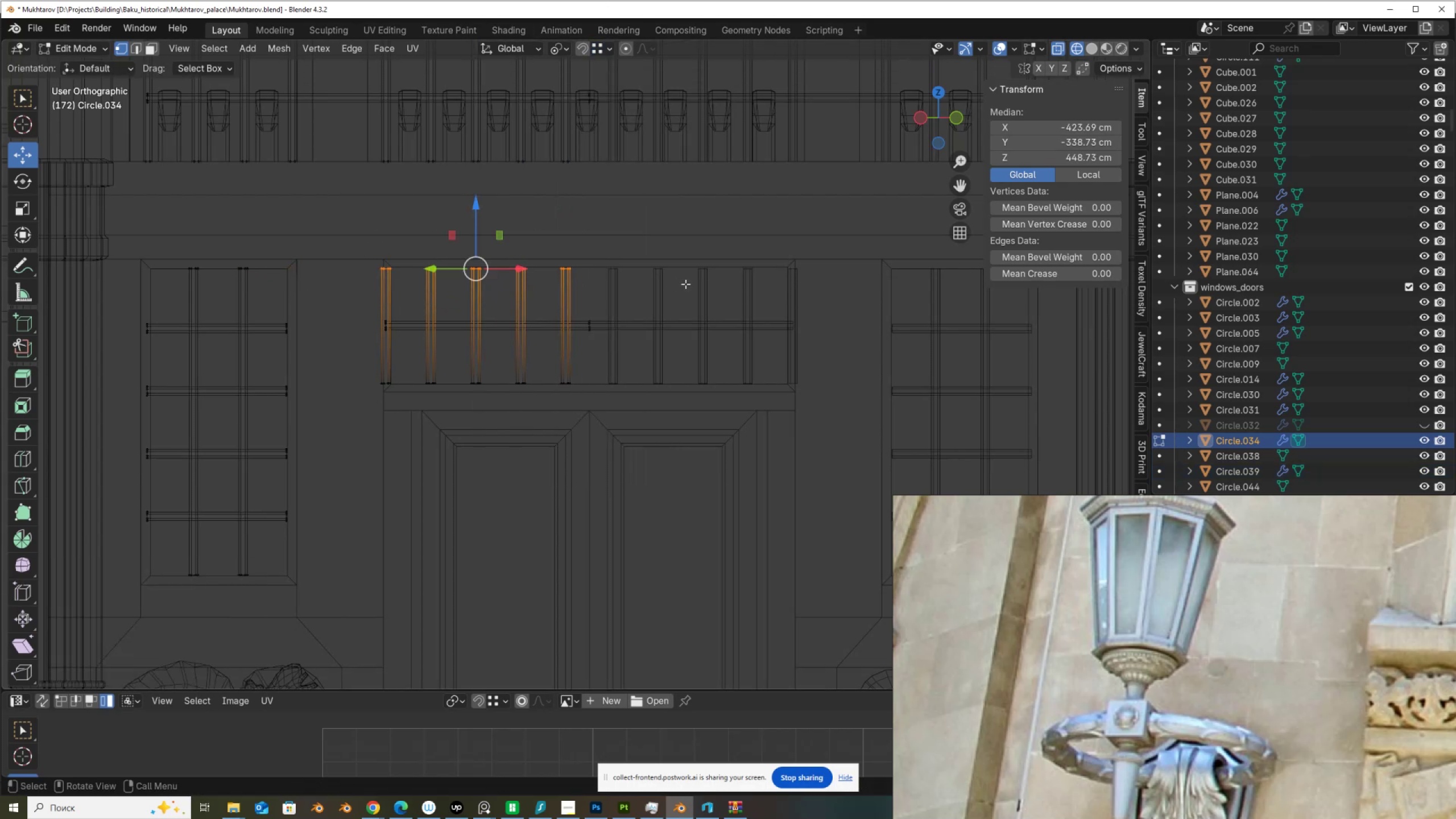 
key(Control+Z)
 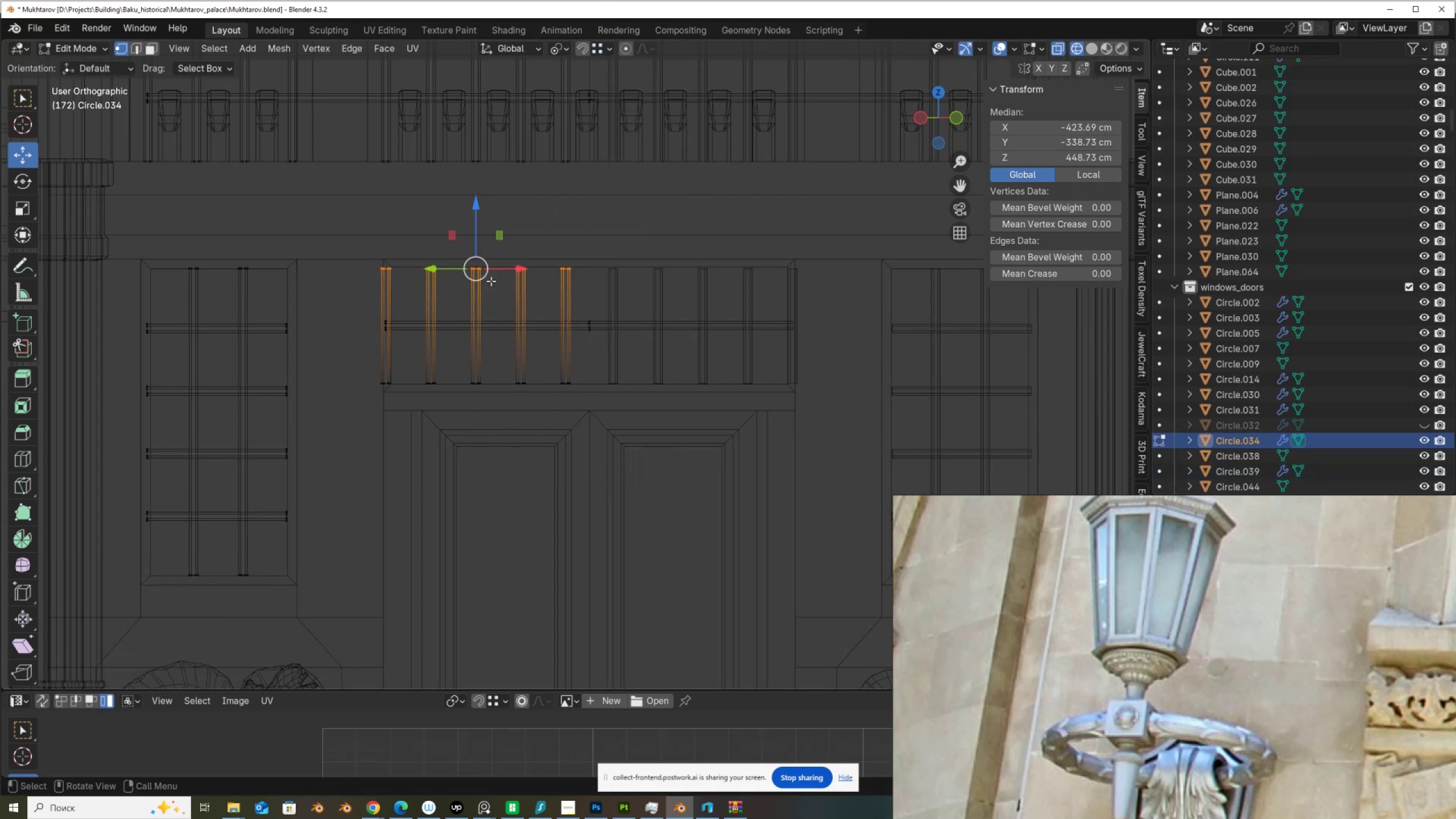 
scroll: coordinate [386, 271], scroll_direction: up, amount: 4.0
 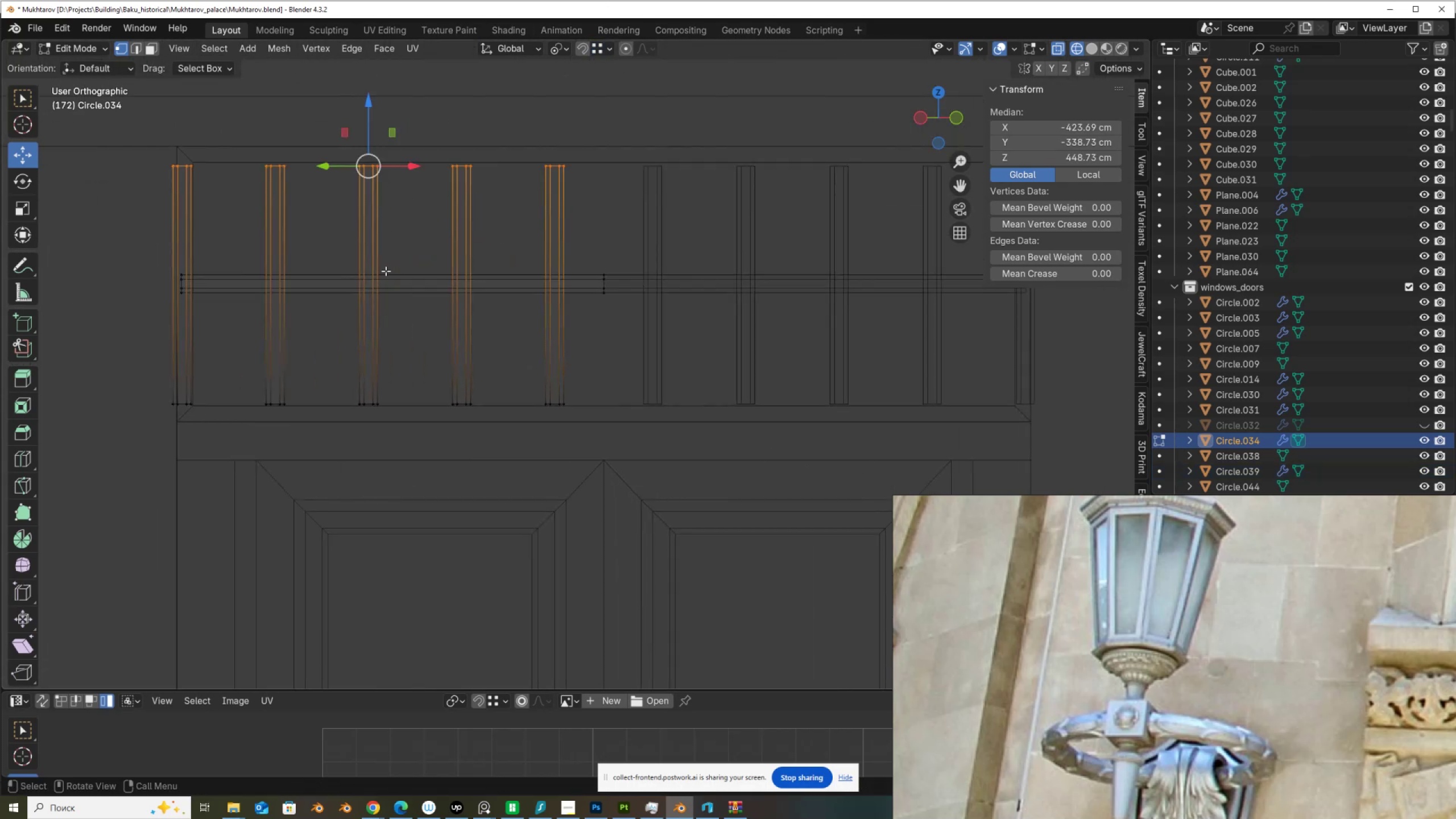 
scroll: coordinate [386, 270], scroll_direction: down, amount: 1.0
 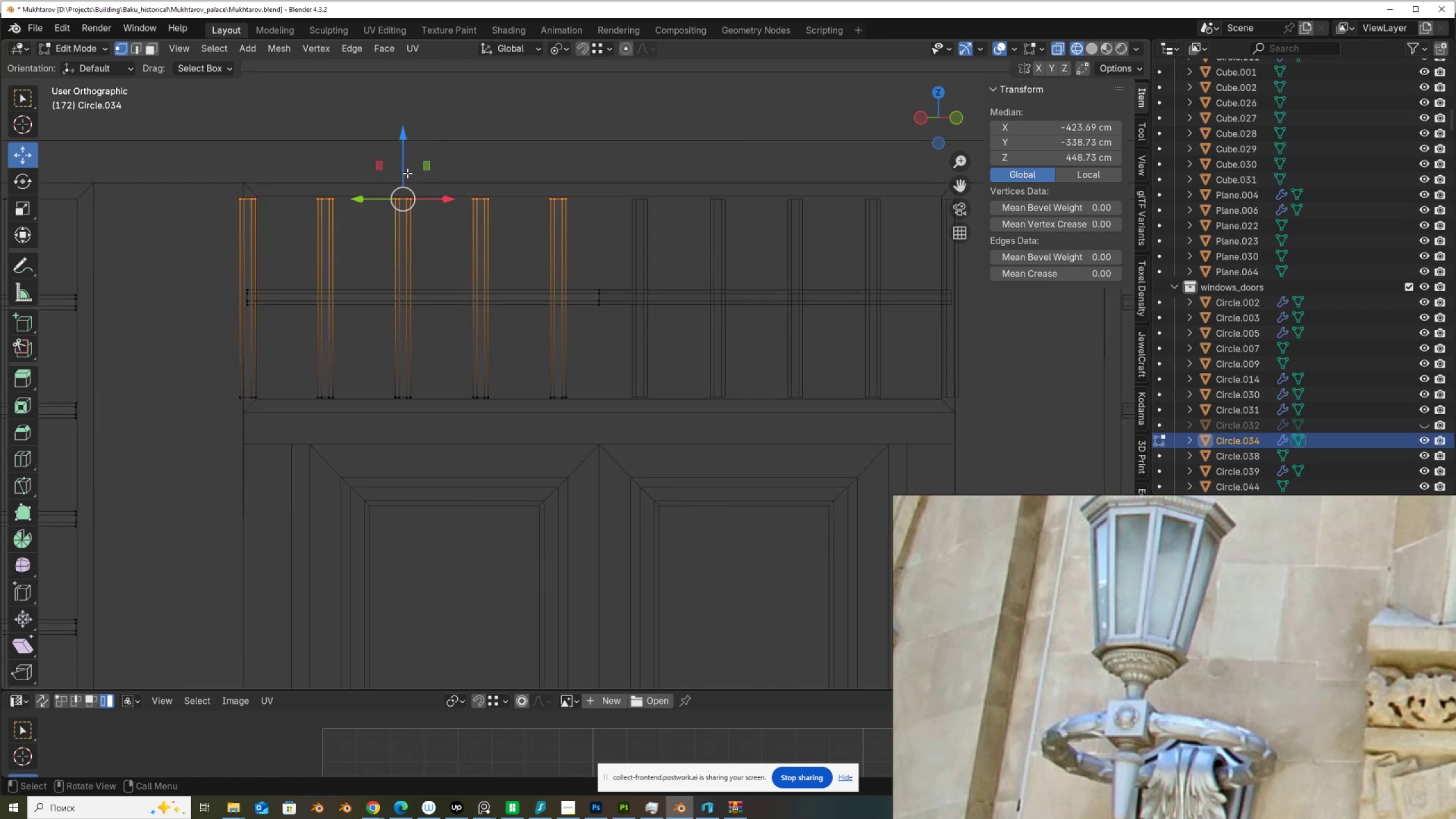 
left_click_drag(start_coordinate=[401, 171], to_coordinate=[399, 164])
 